 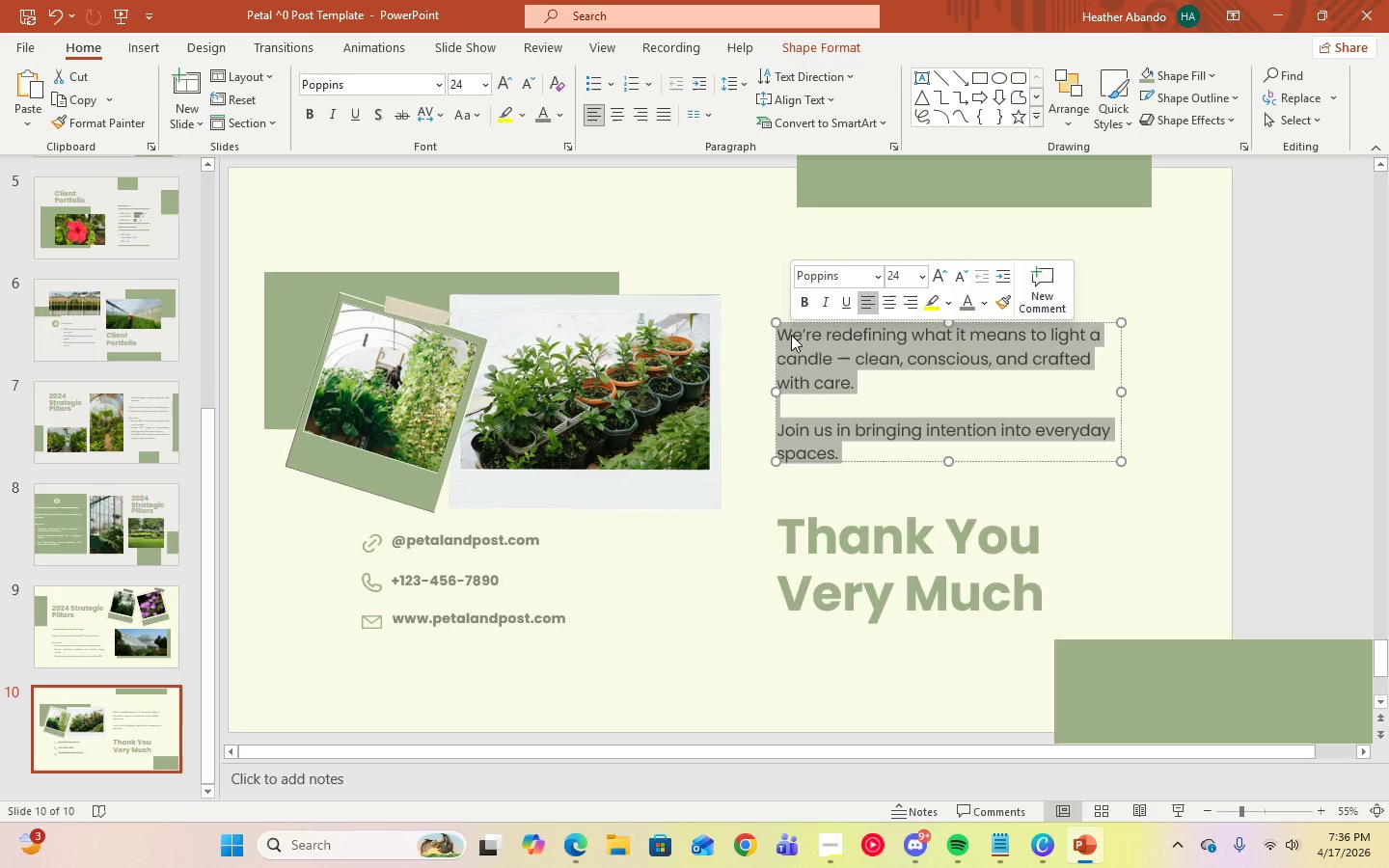 
type(we're continuing to strive towards better performances and )
 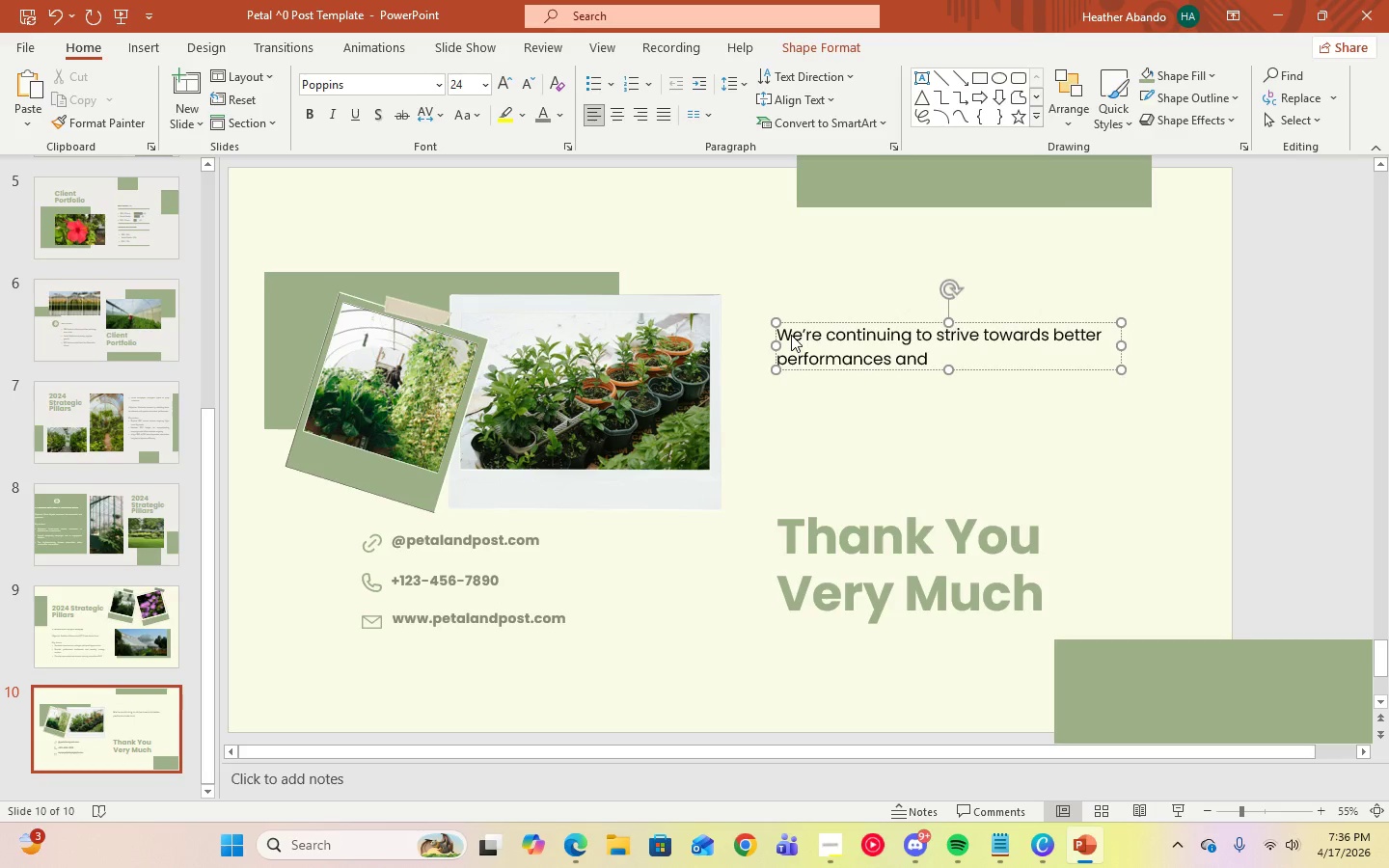 
wait(5.24)
 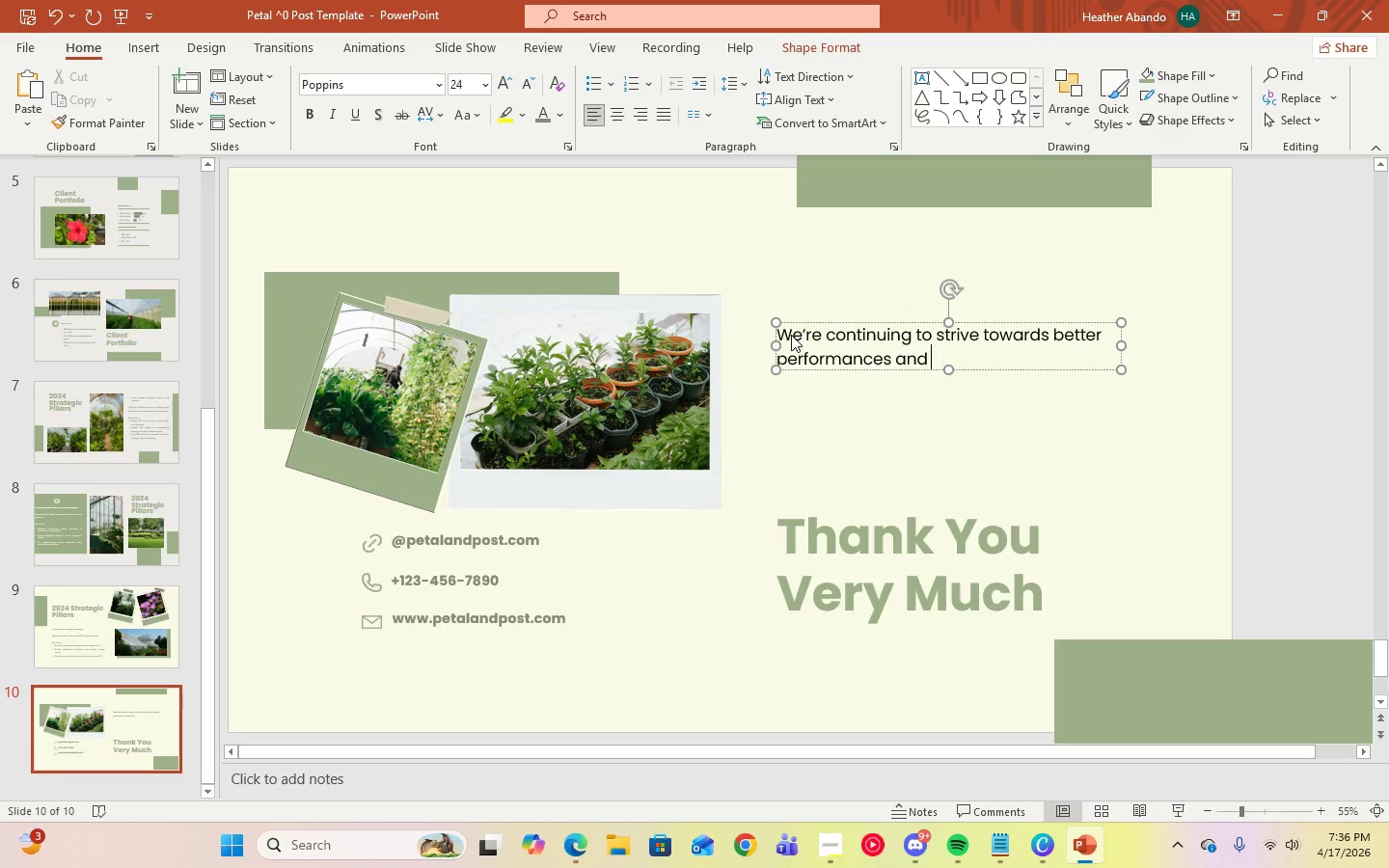 
type(higher revenue growth. Let's continue keeping up with the f)
key(Backspace)
type(ood work)
 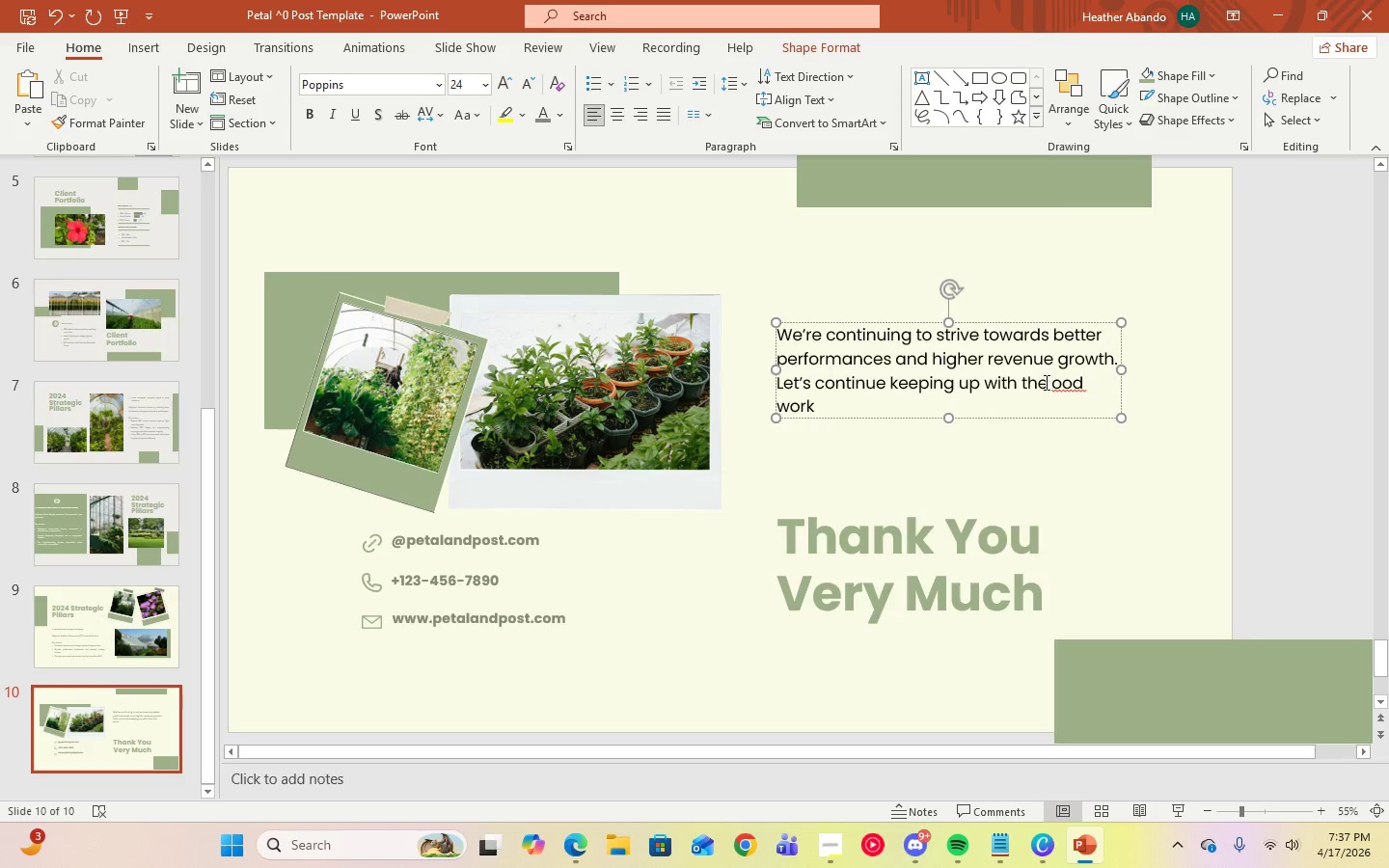 
left_click([1052, 396])
 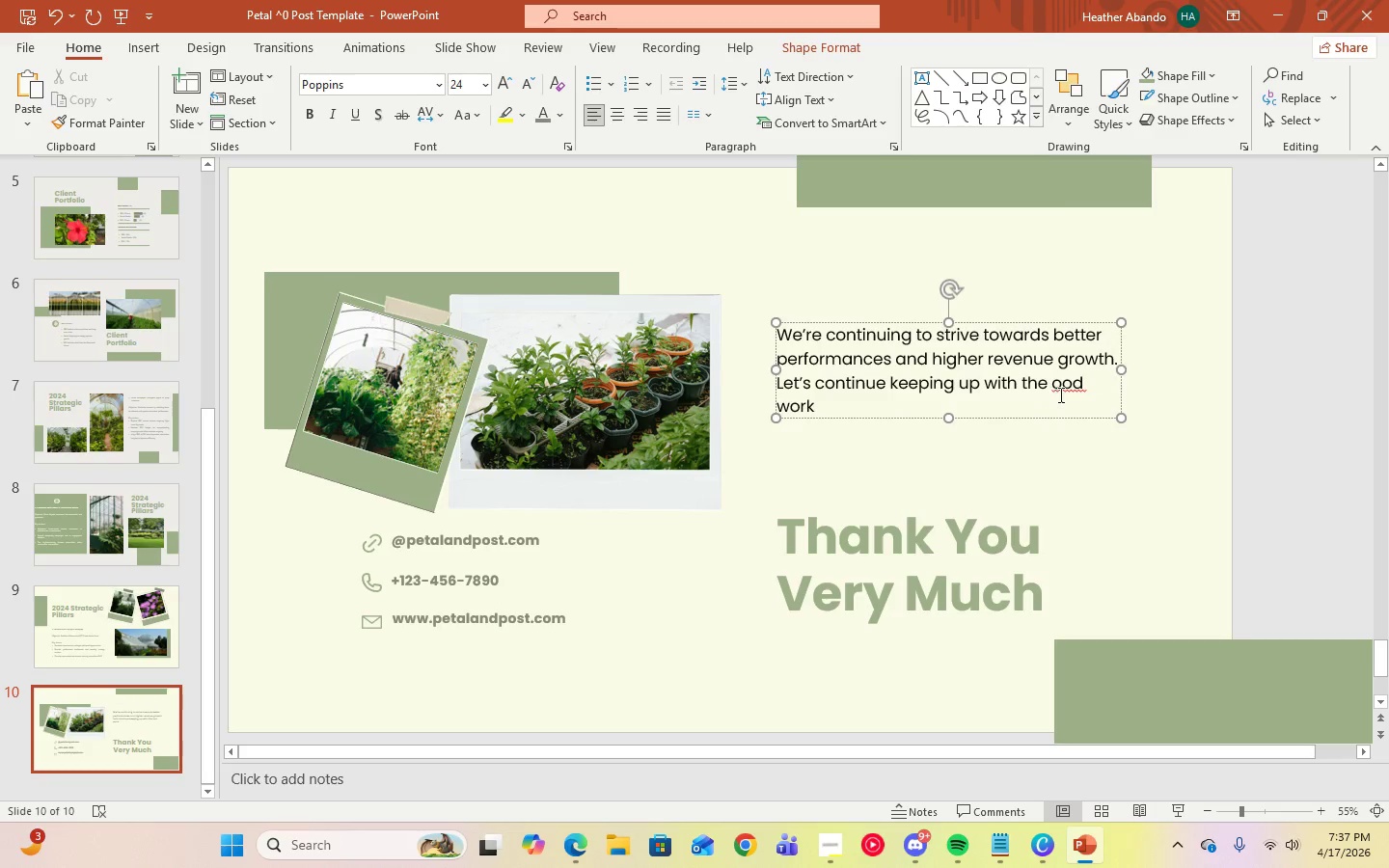 
left_click([1062, 393])
 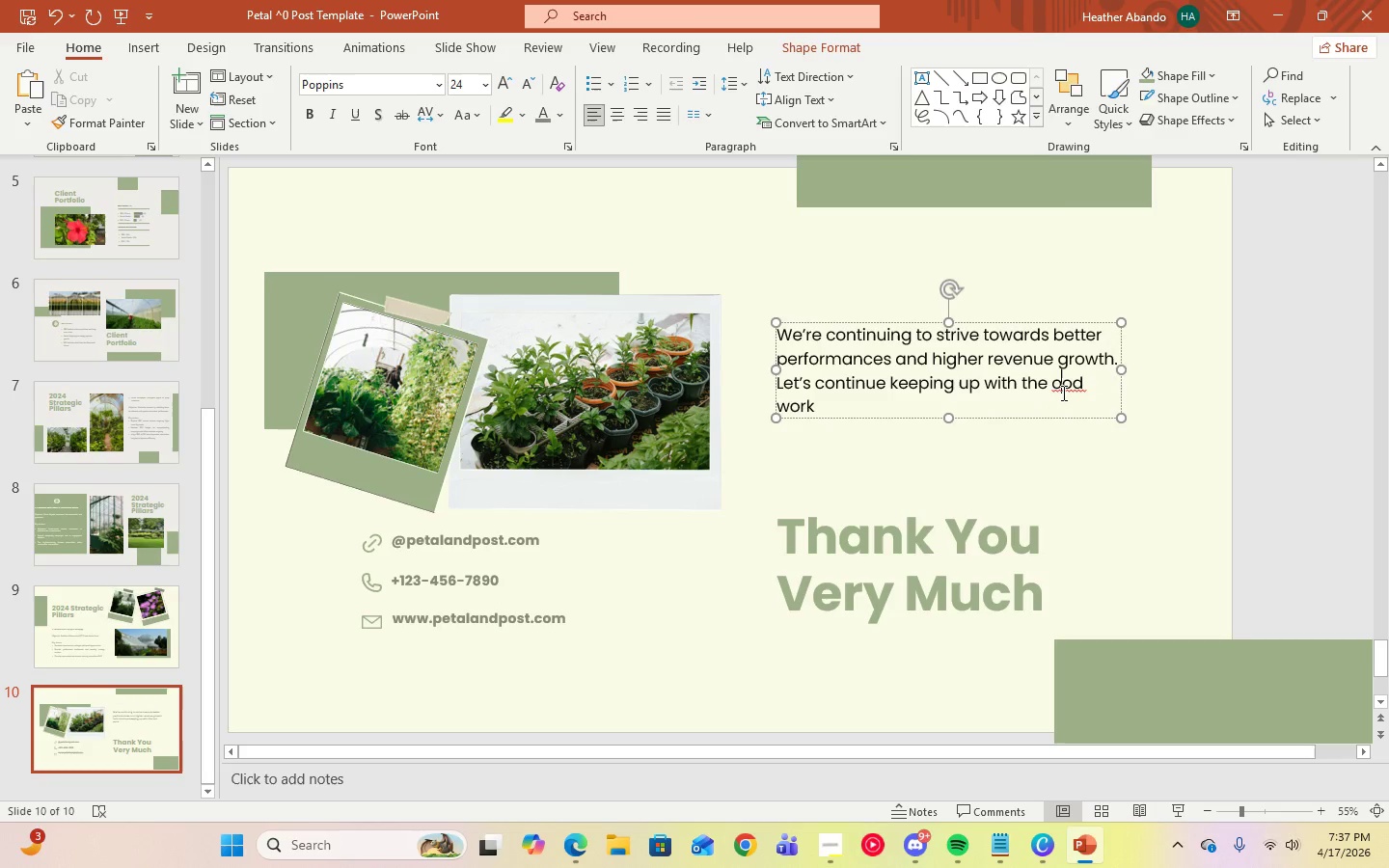 
key(ArrowLeft)
 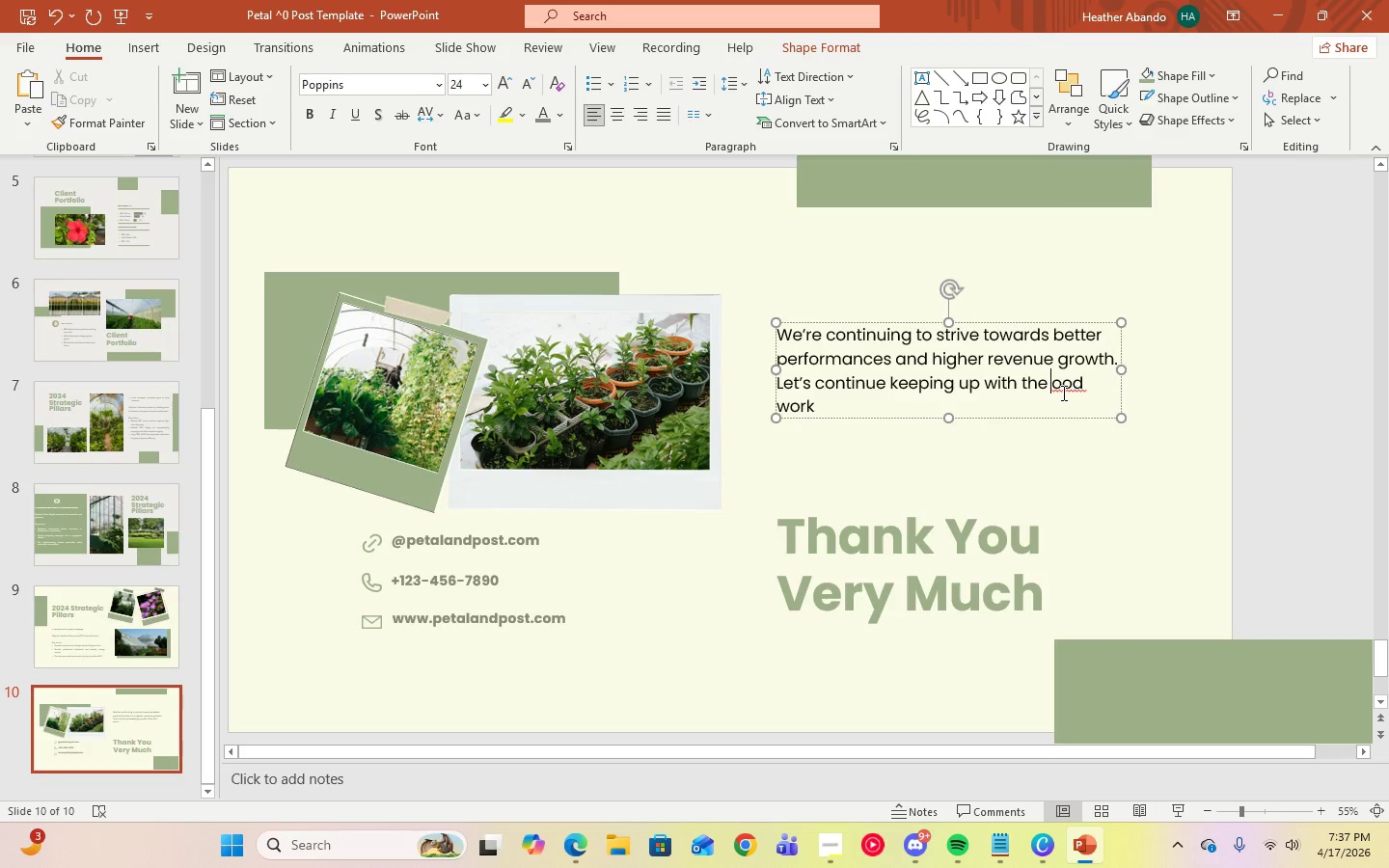 
key(G)
 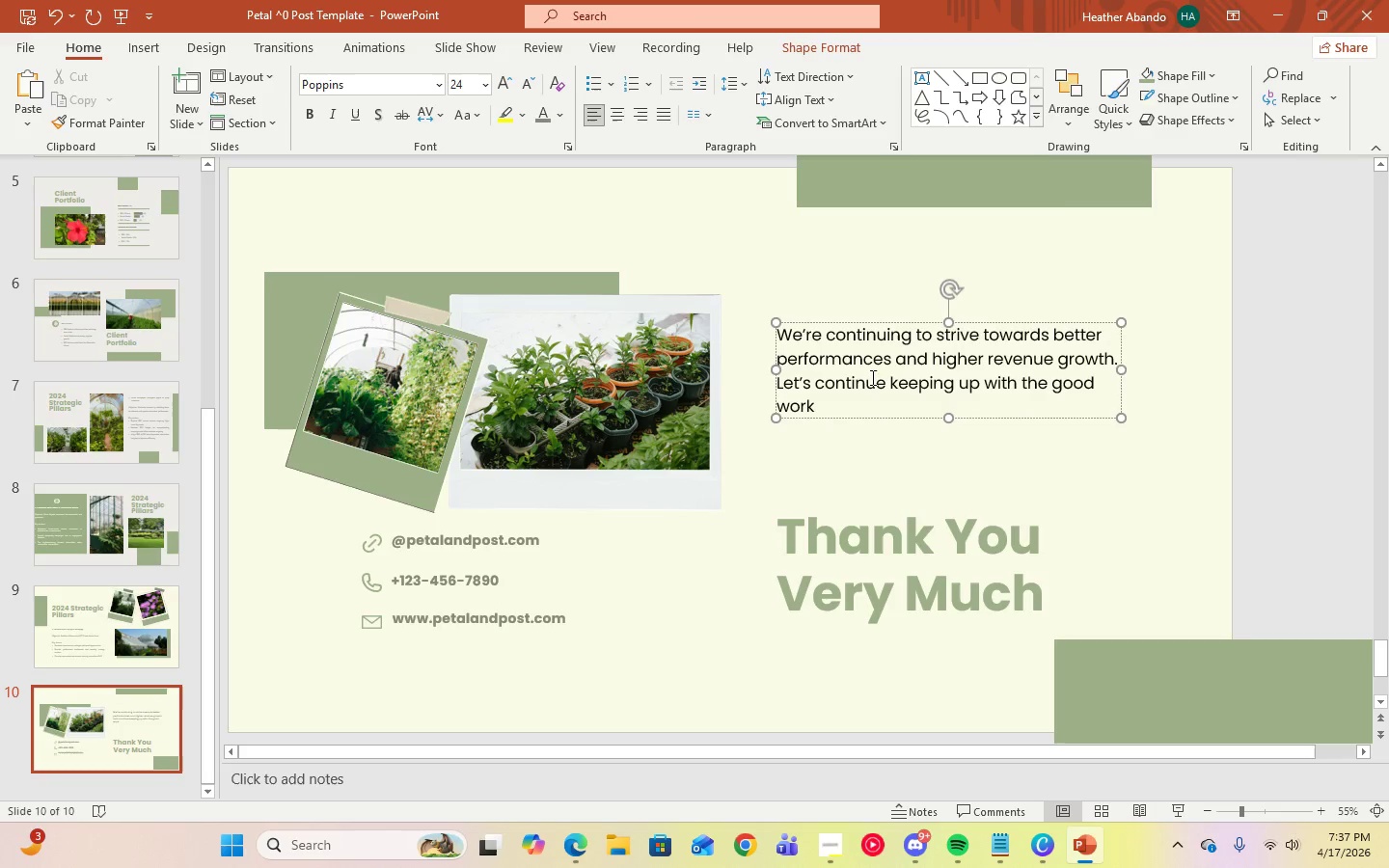 
left_click([847, 389])
 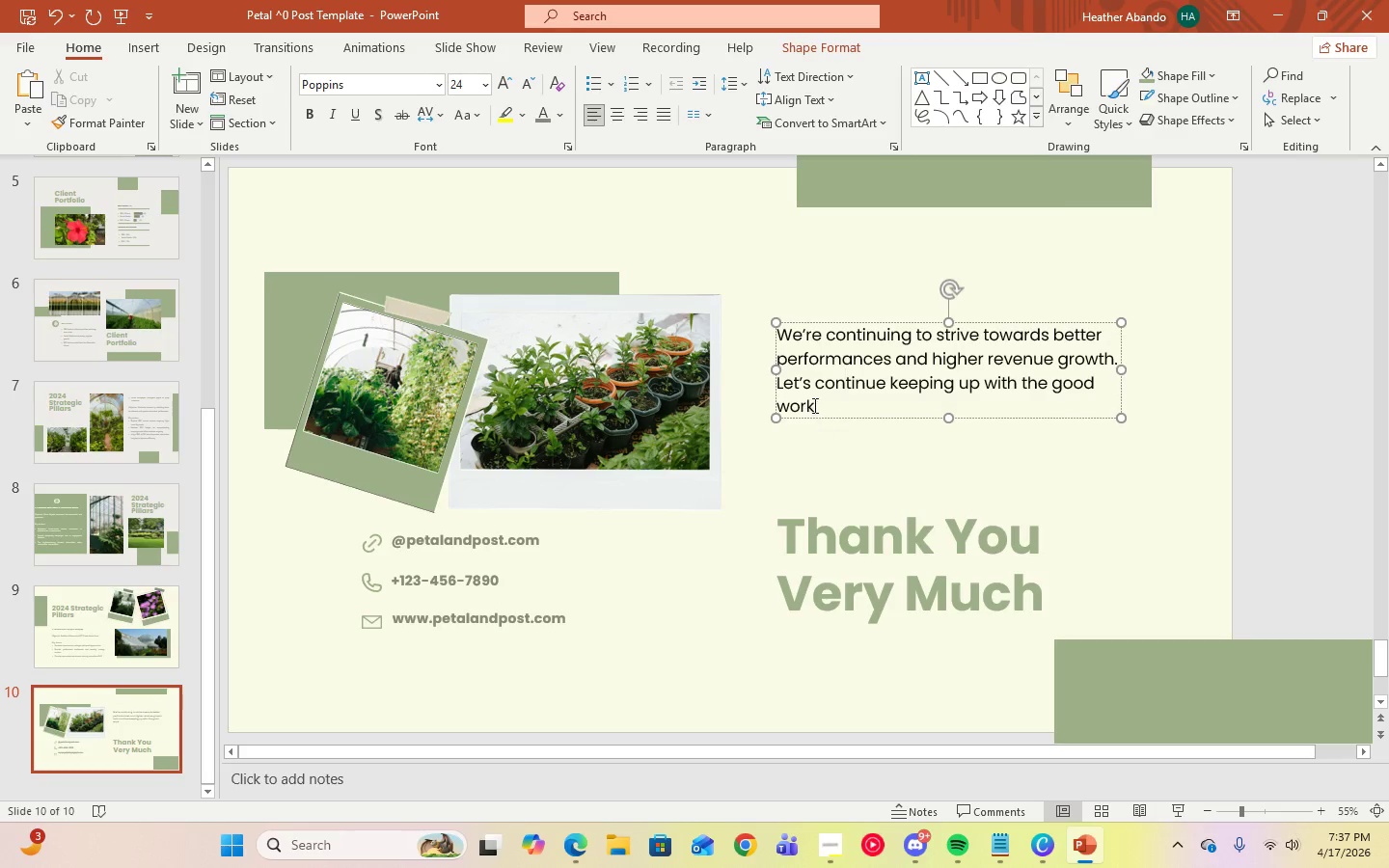 
left_click([817, 404])
 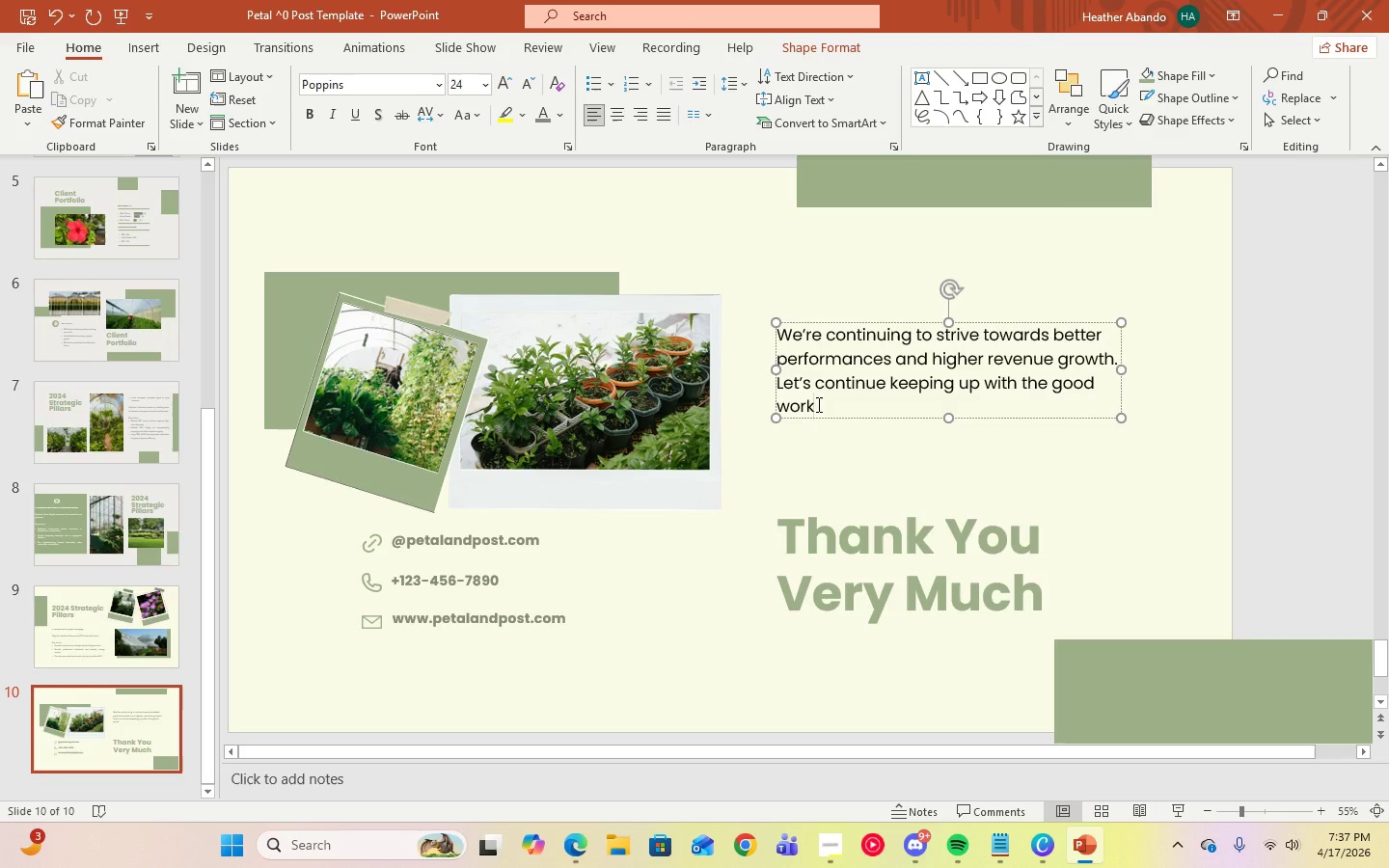 
key(Period)
 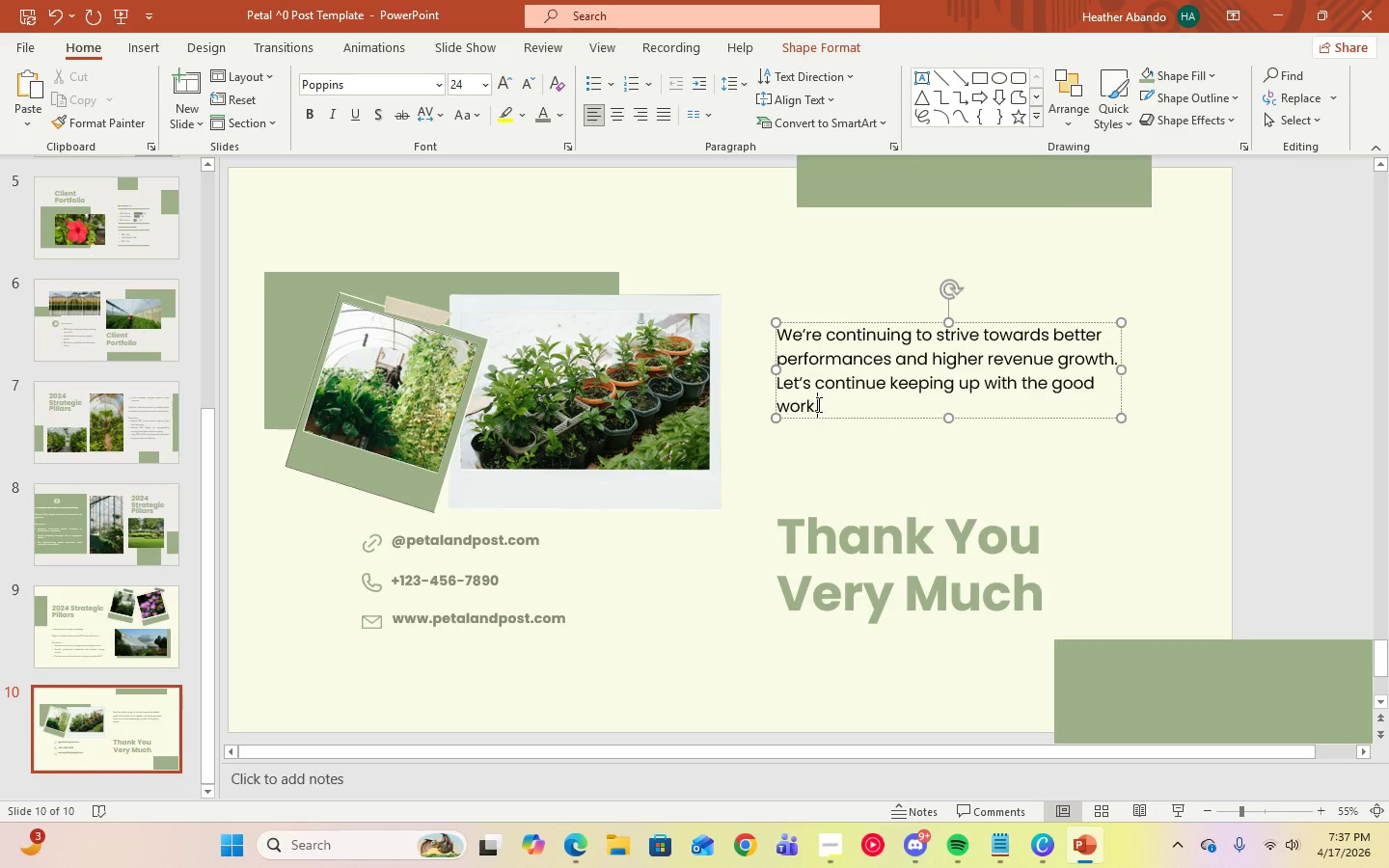 
key(Control+A)
 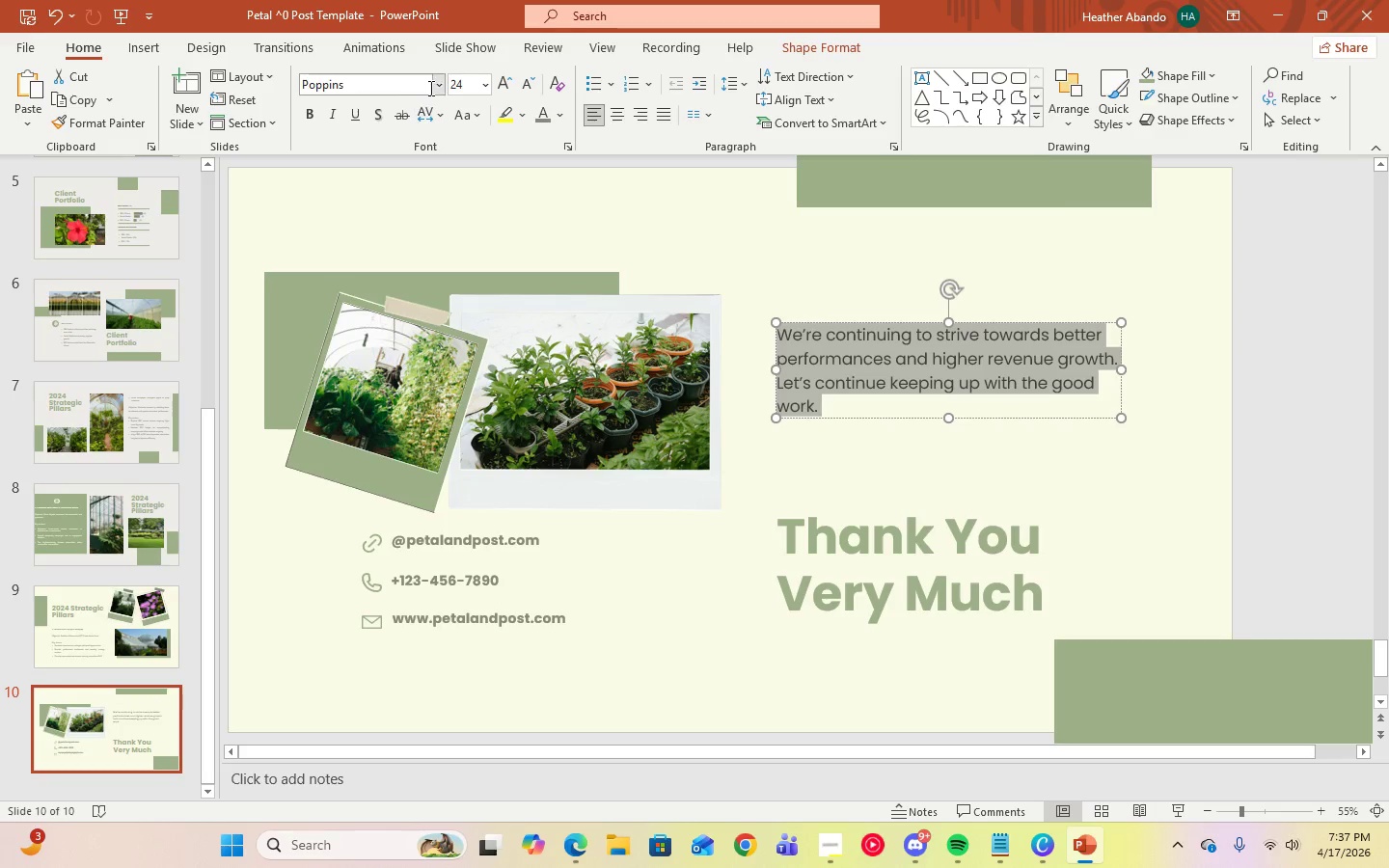 
left_click([445, 82])
 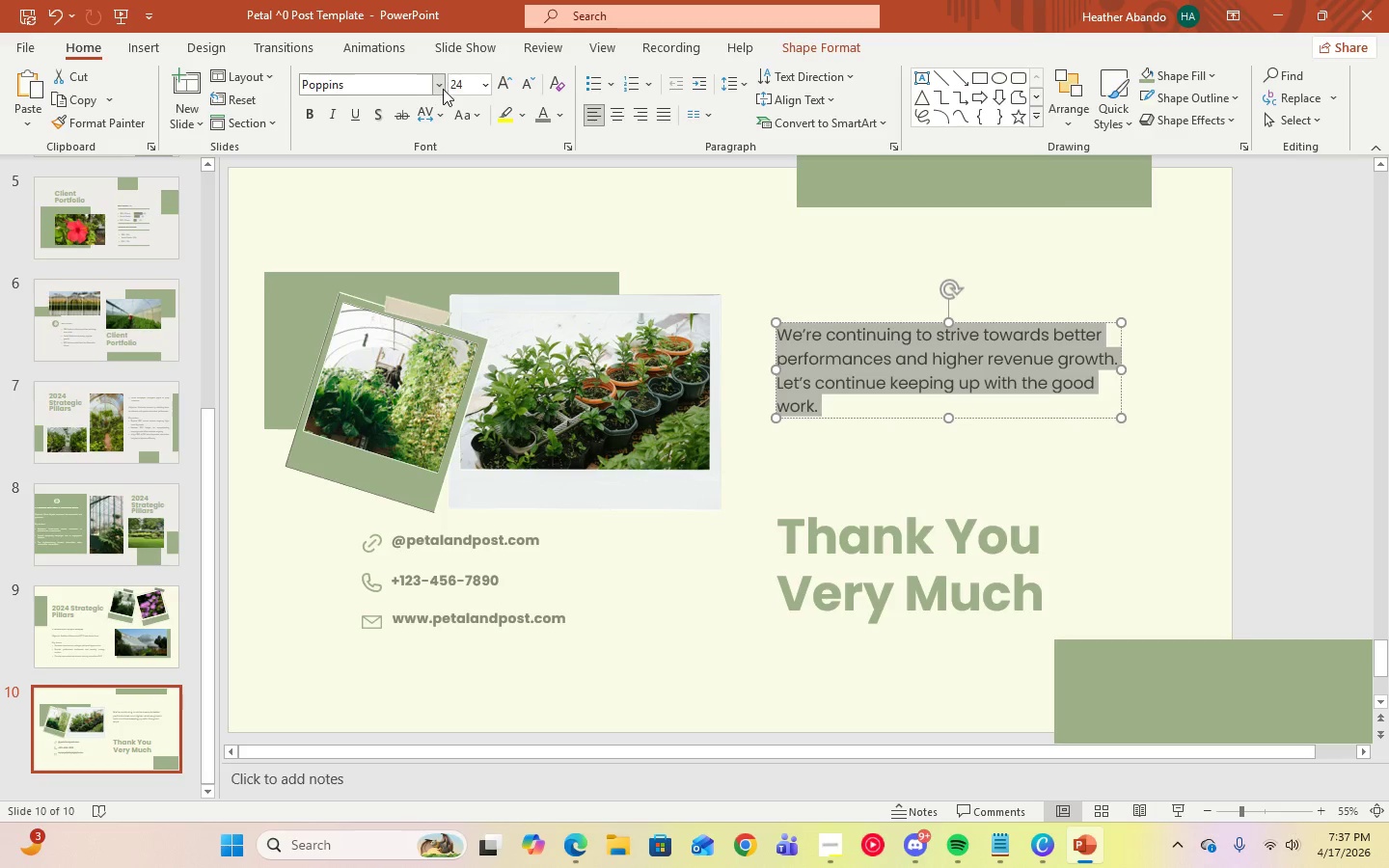 
left_click([442, 90])
 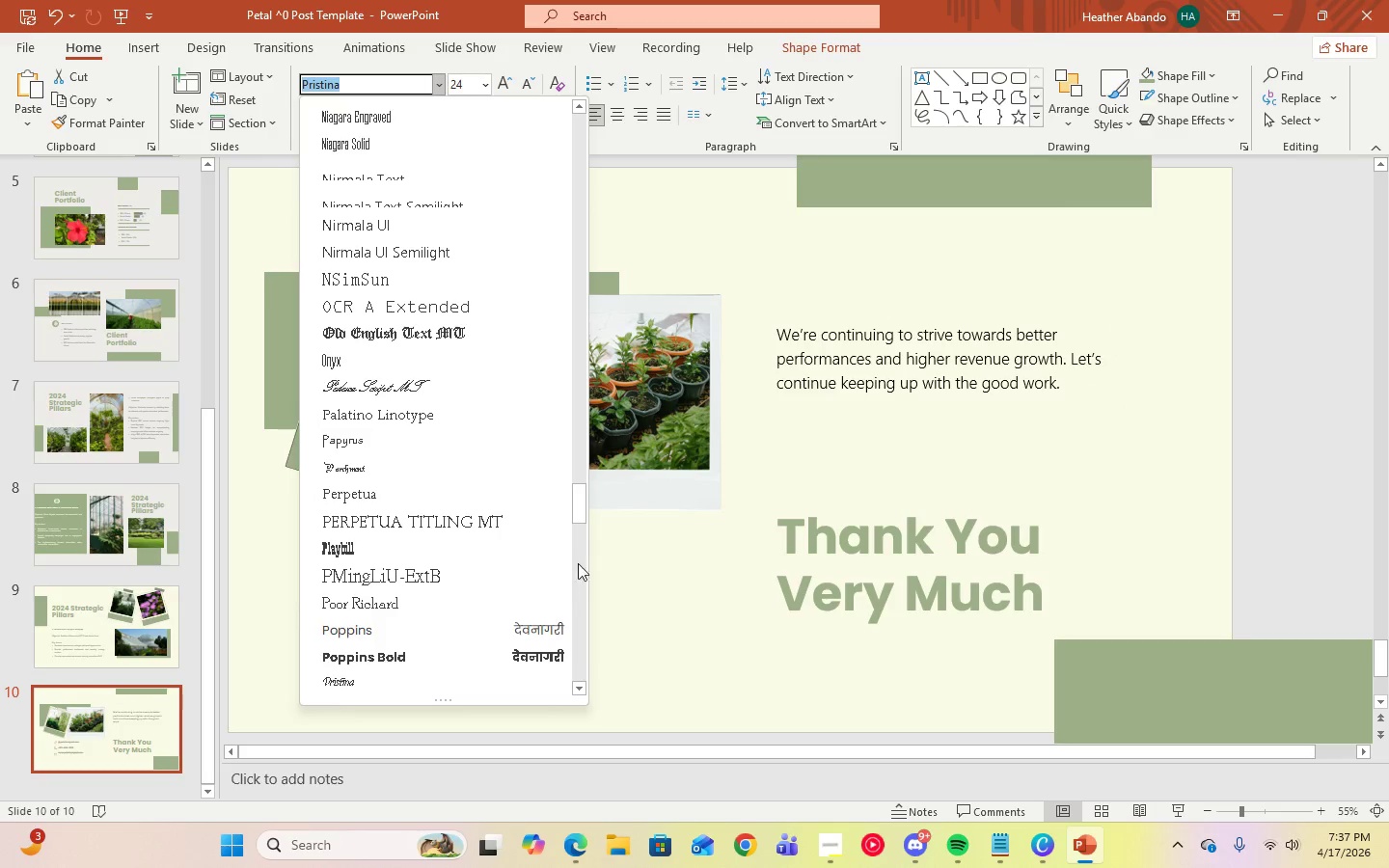 
left_click_drag(start_coordinate=[581, 520], to_coordinate=[567, 95])
 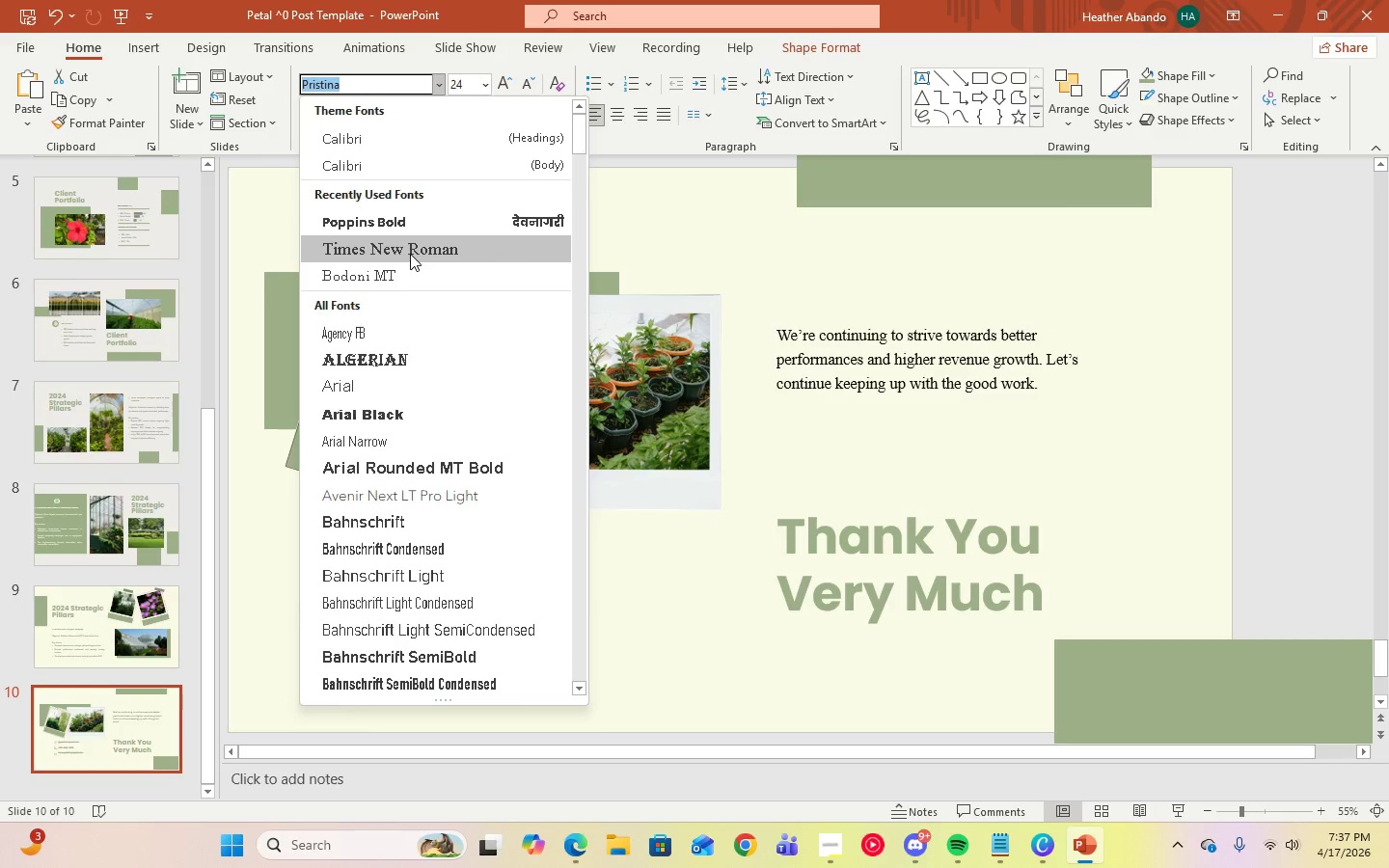 
left_click([410, 254])
 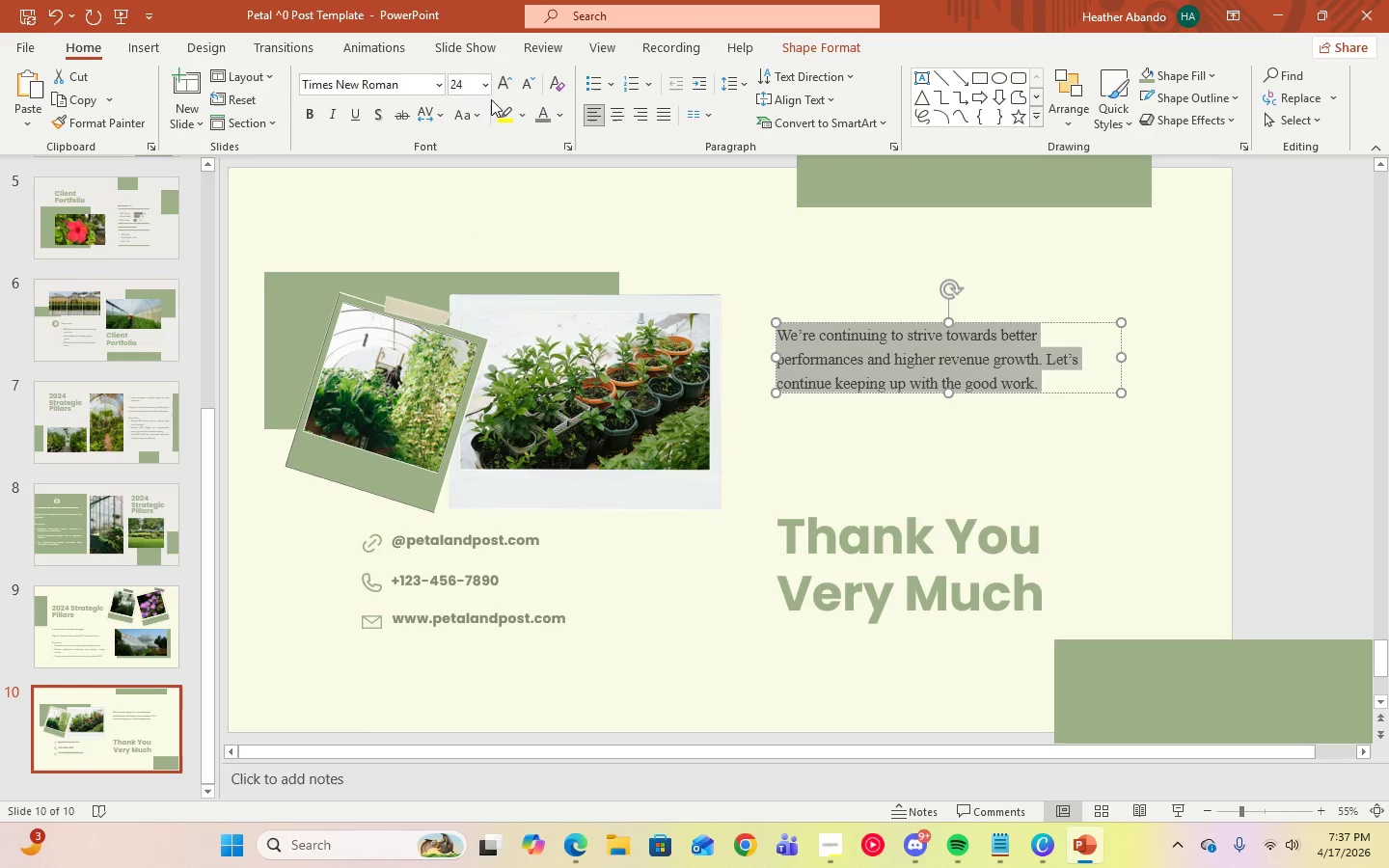 
left_click([484, 86])
 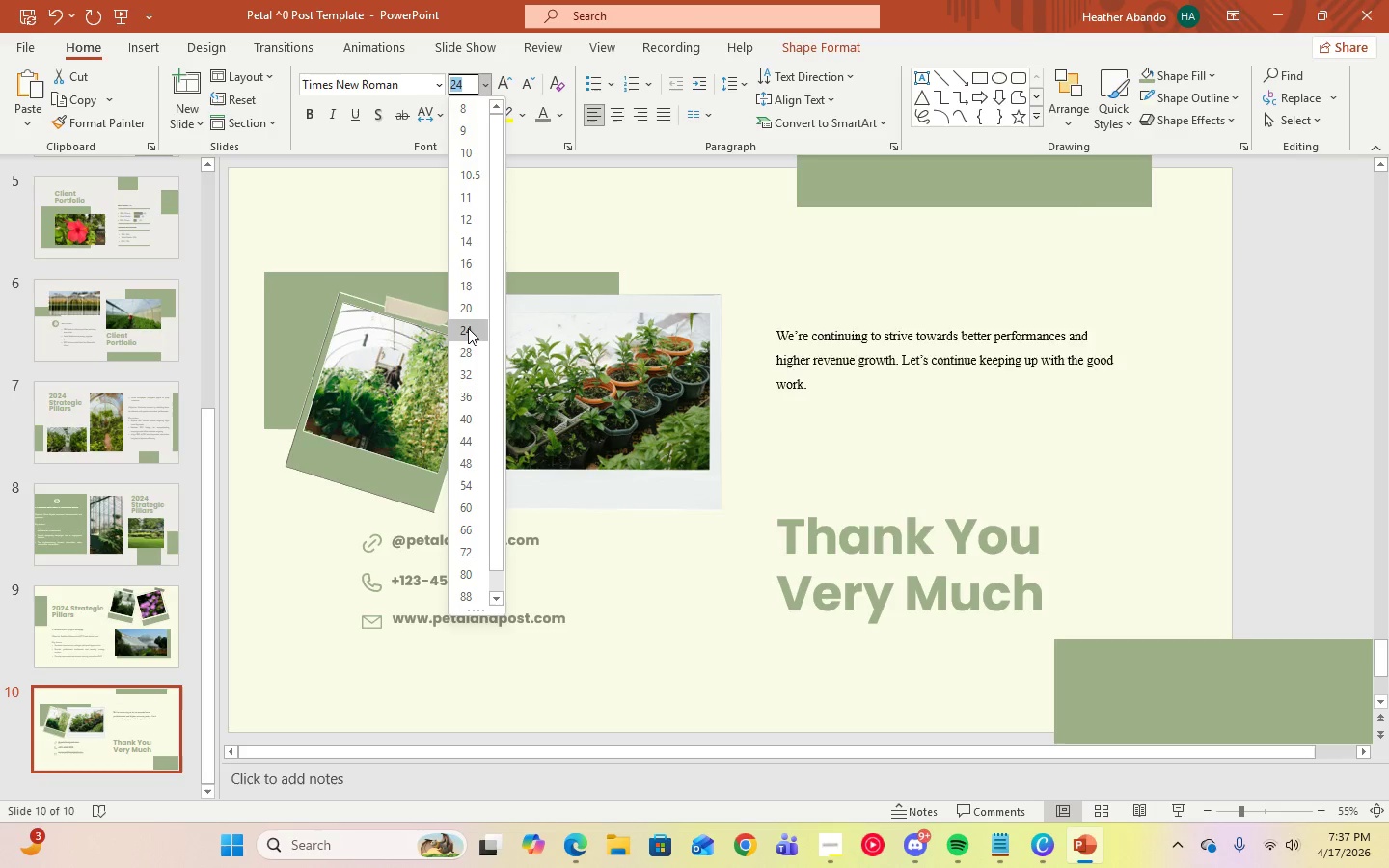 
left_click([468, 328])
 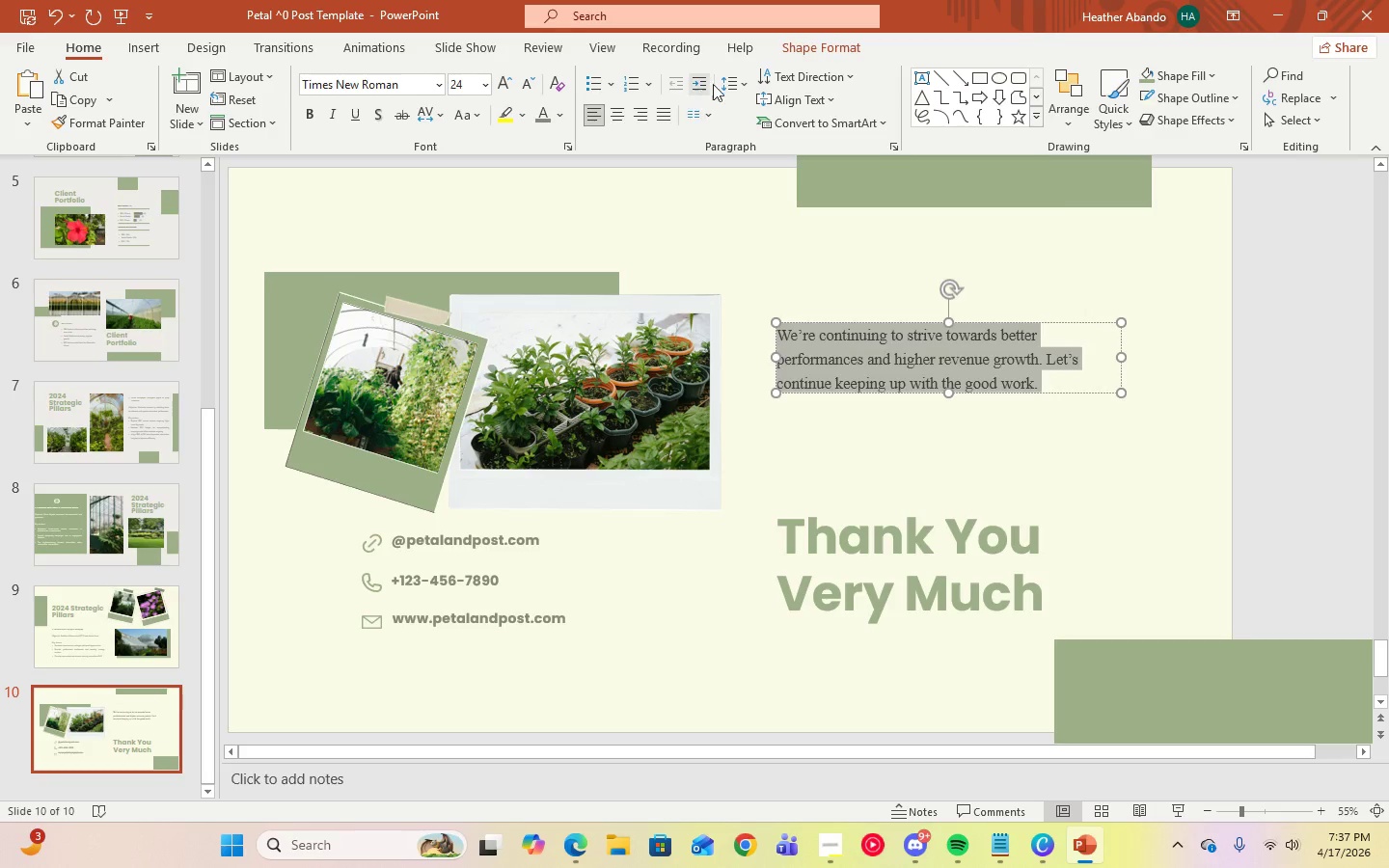 
left_click([721, 84])
 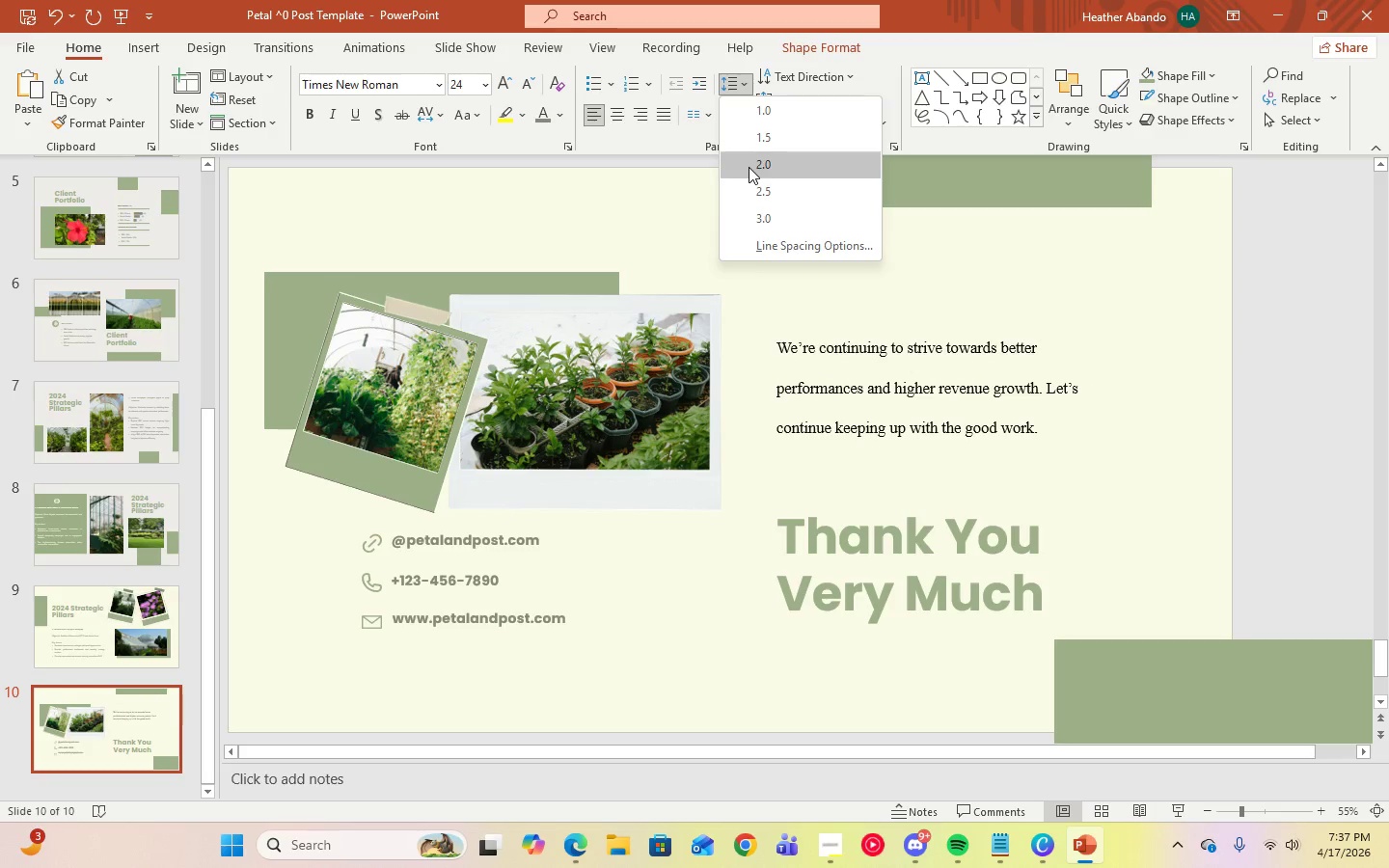 
left_click([751, 144])
 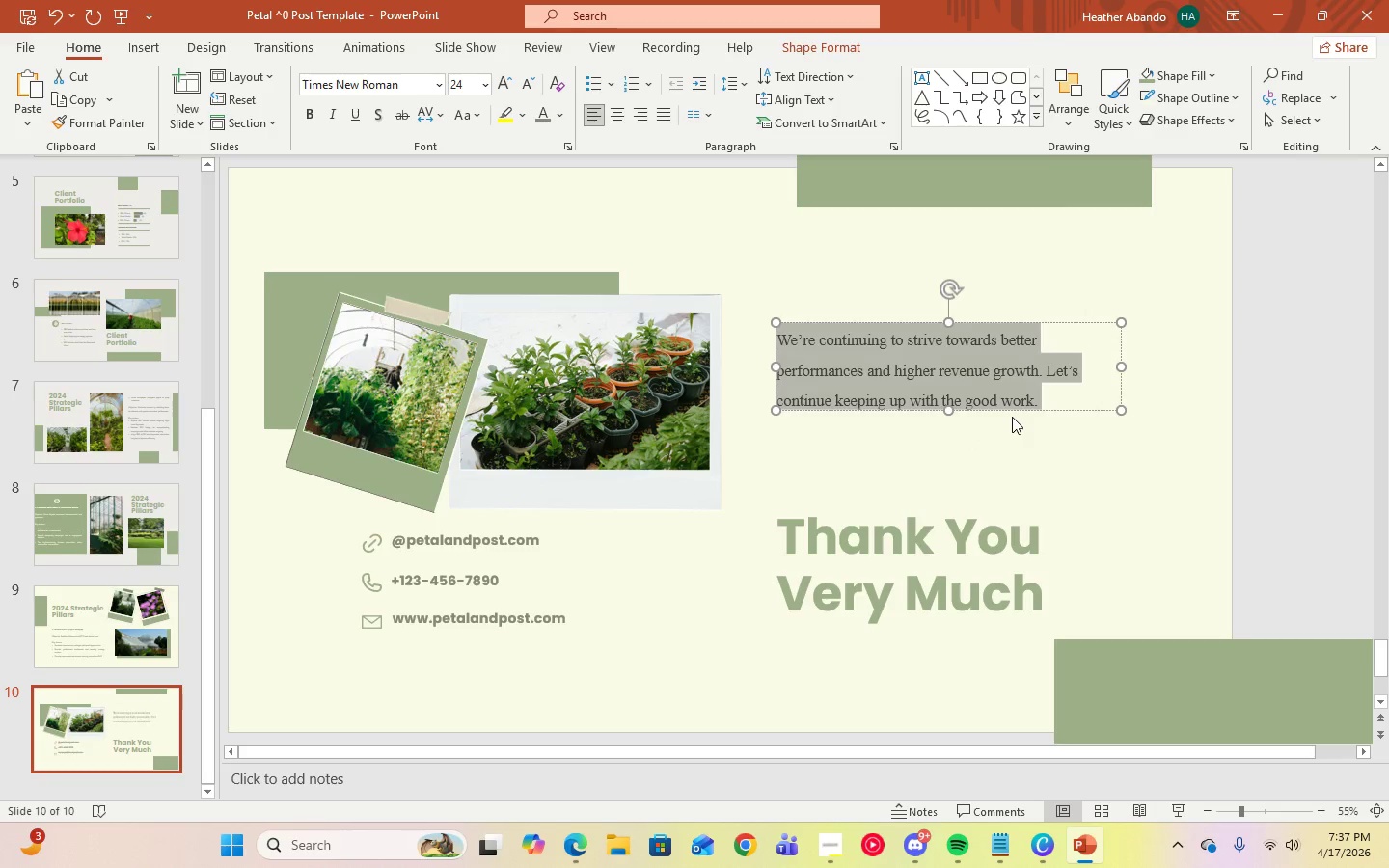 
left_click([1012, 417])
 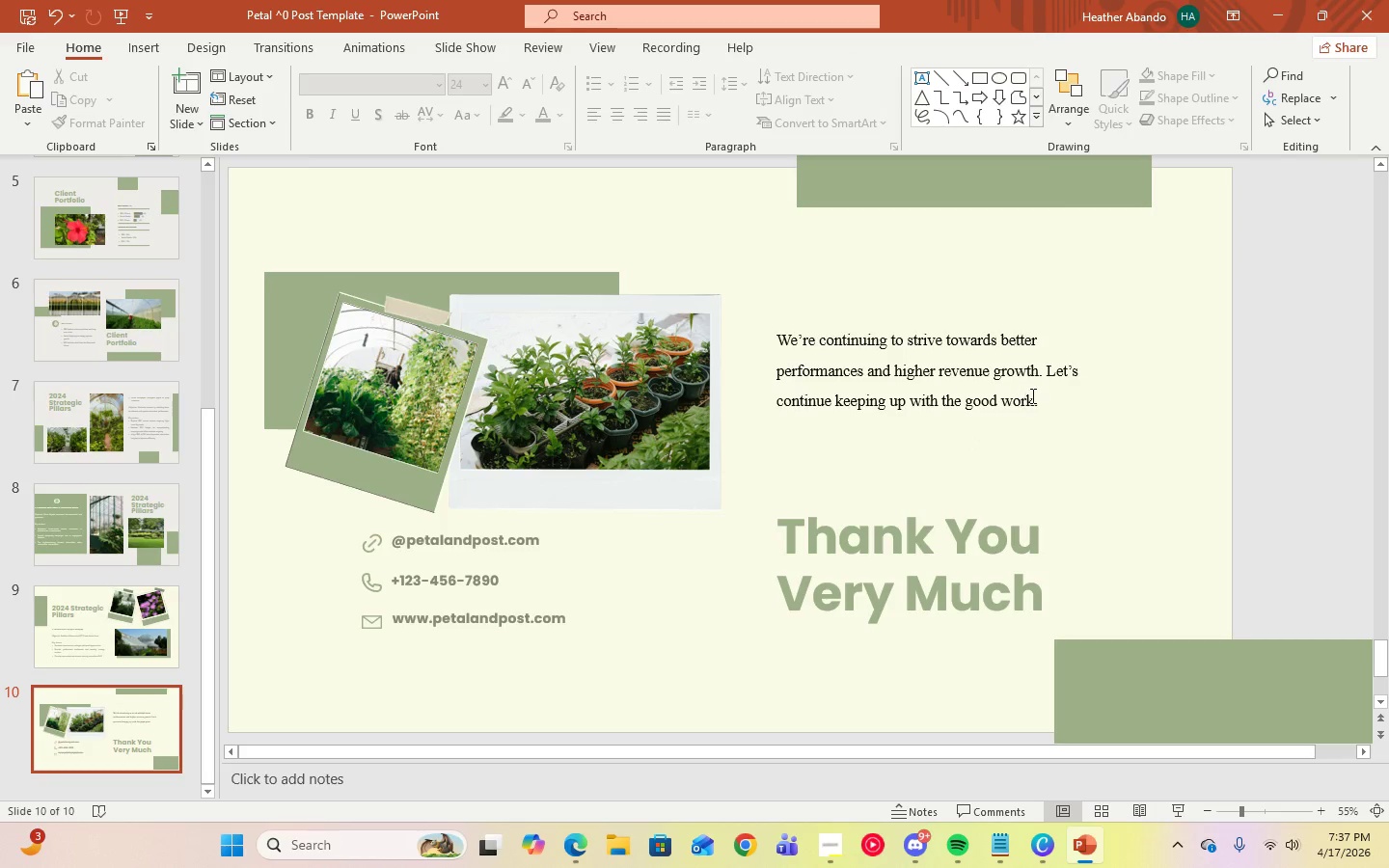 
left_click([1039, 395])
 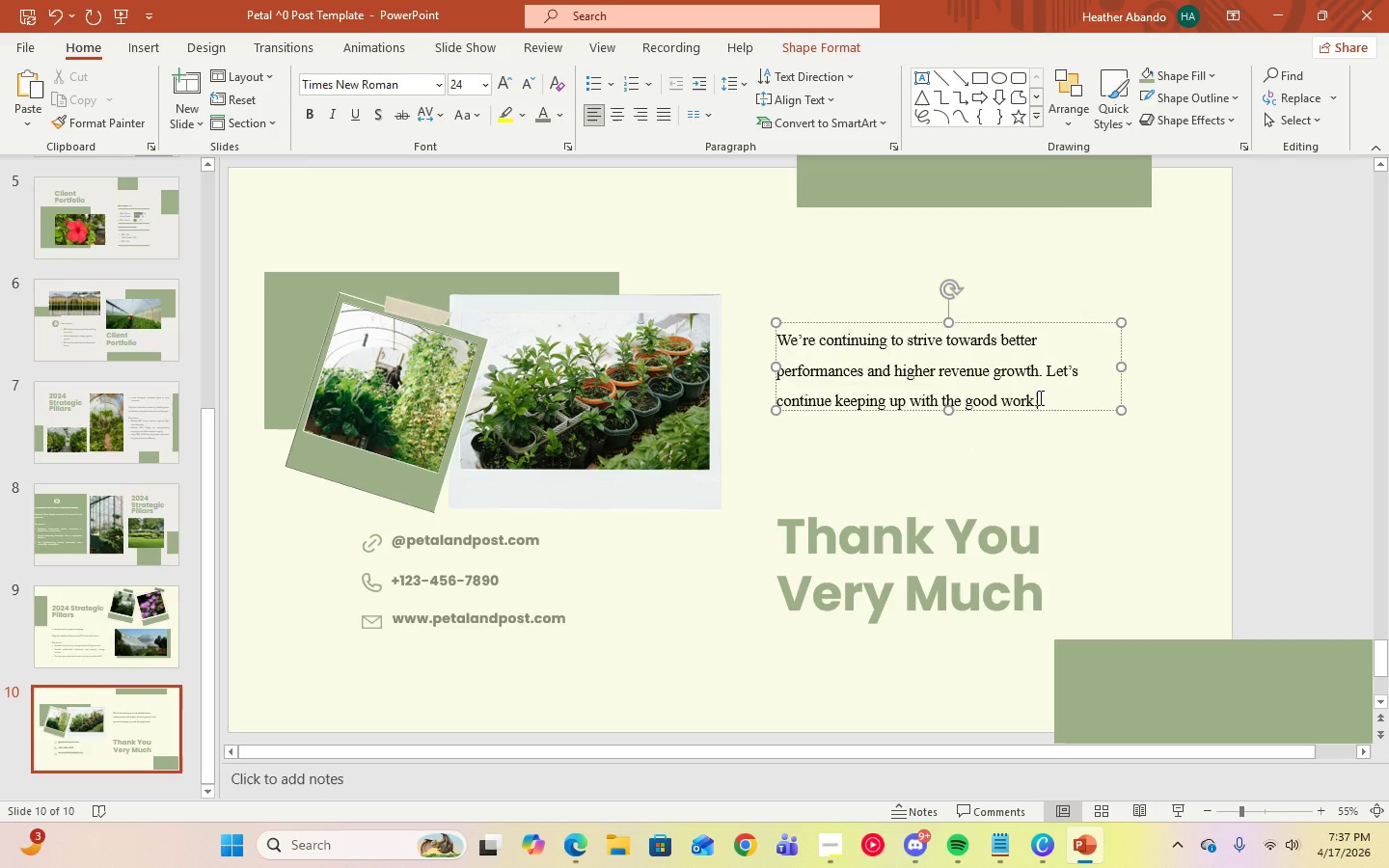 
key(Control+A)
 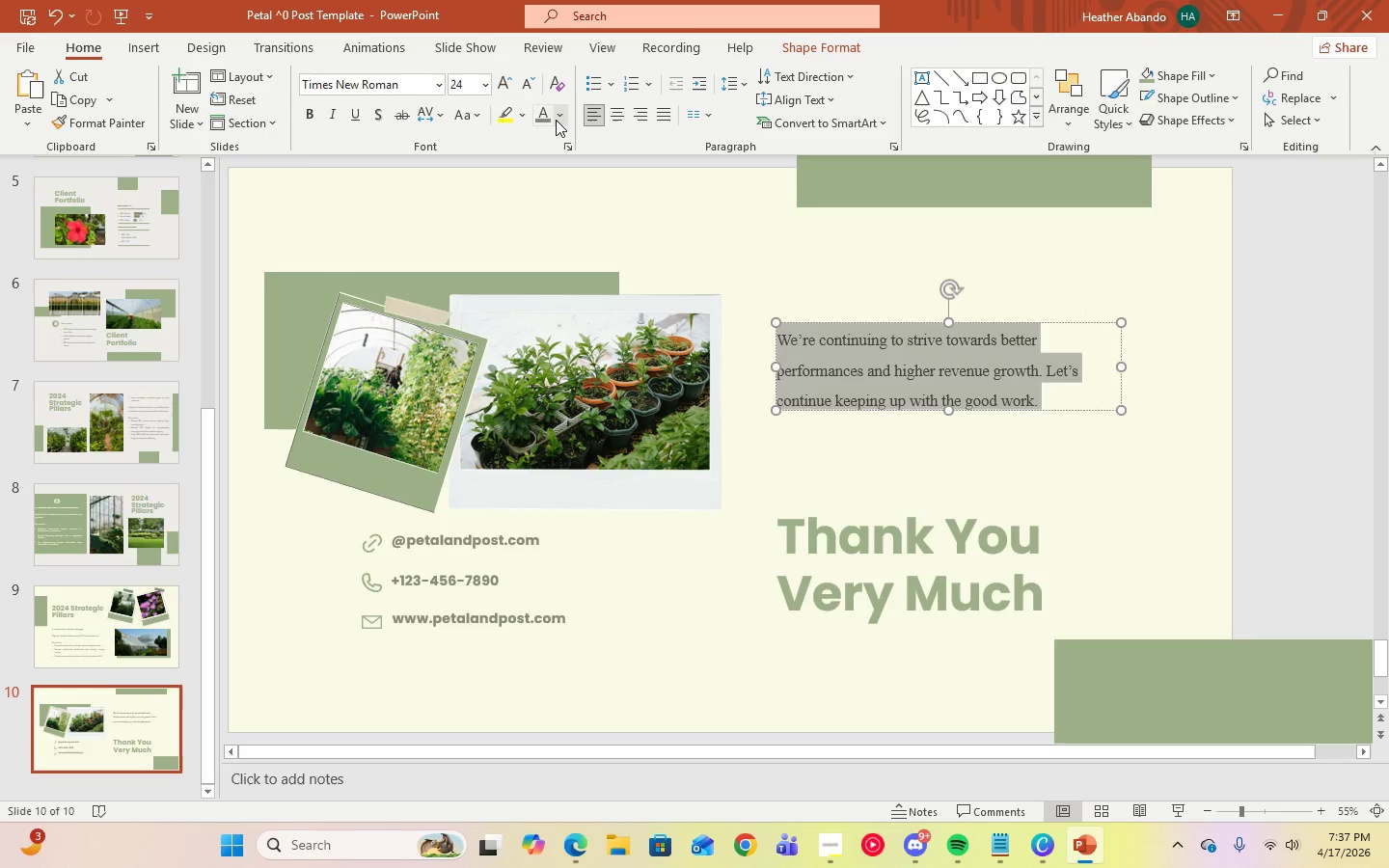 
left_click([545, 120])
 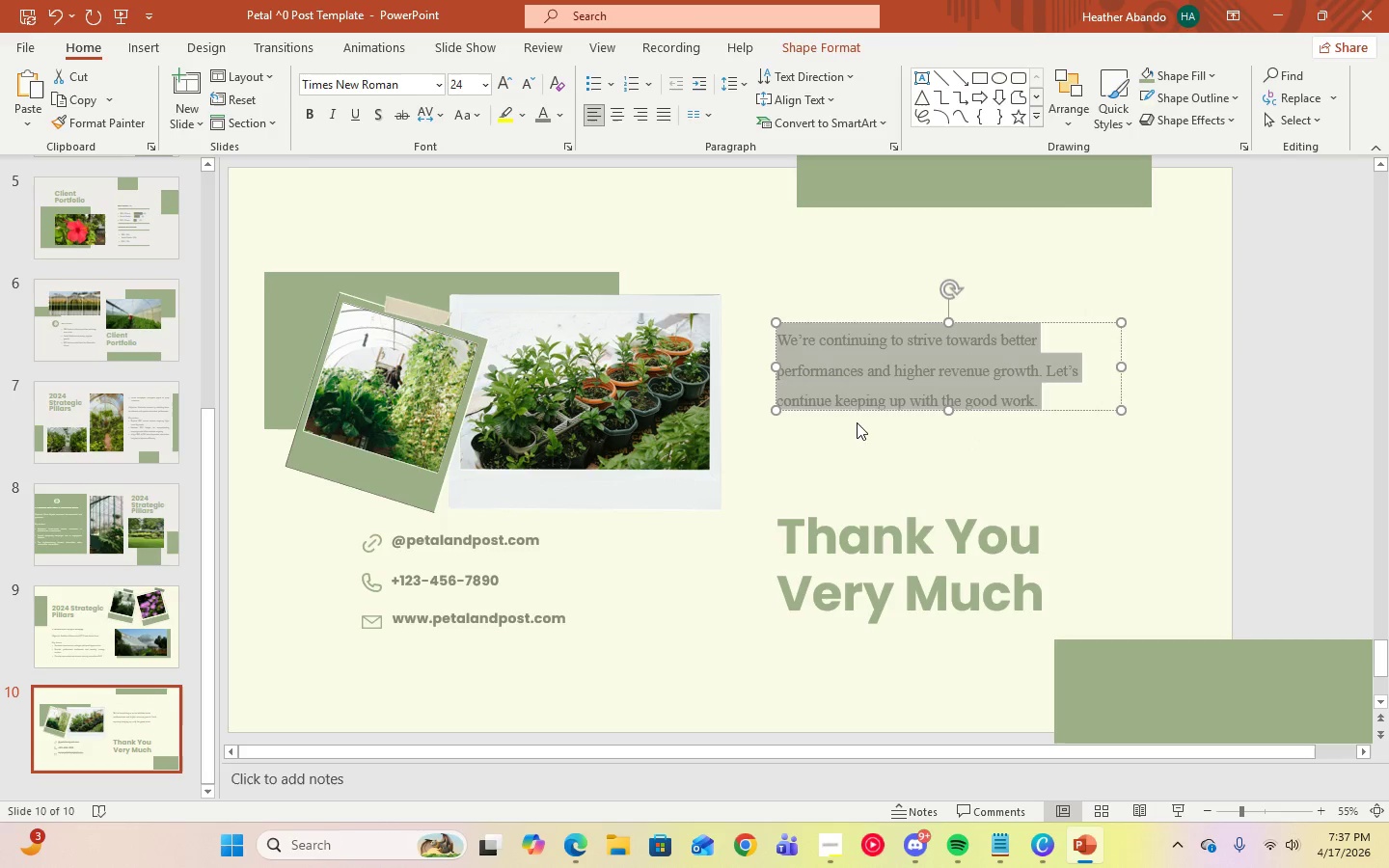 
left_click([860, 433])
 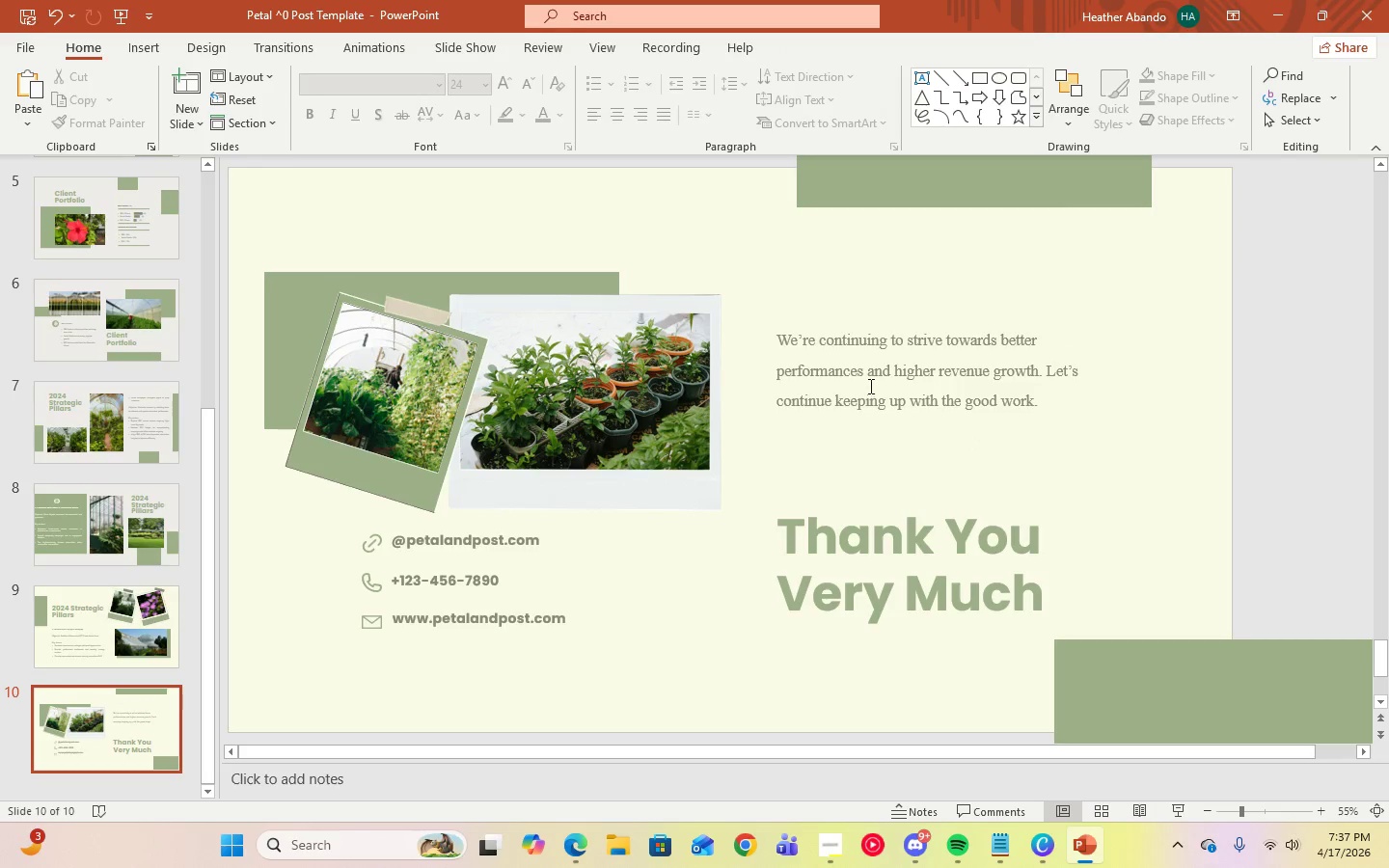 
left_click([869, 379])
 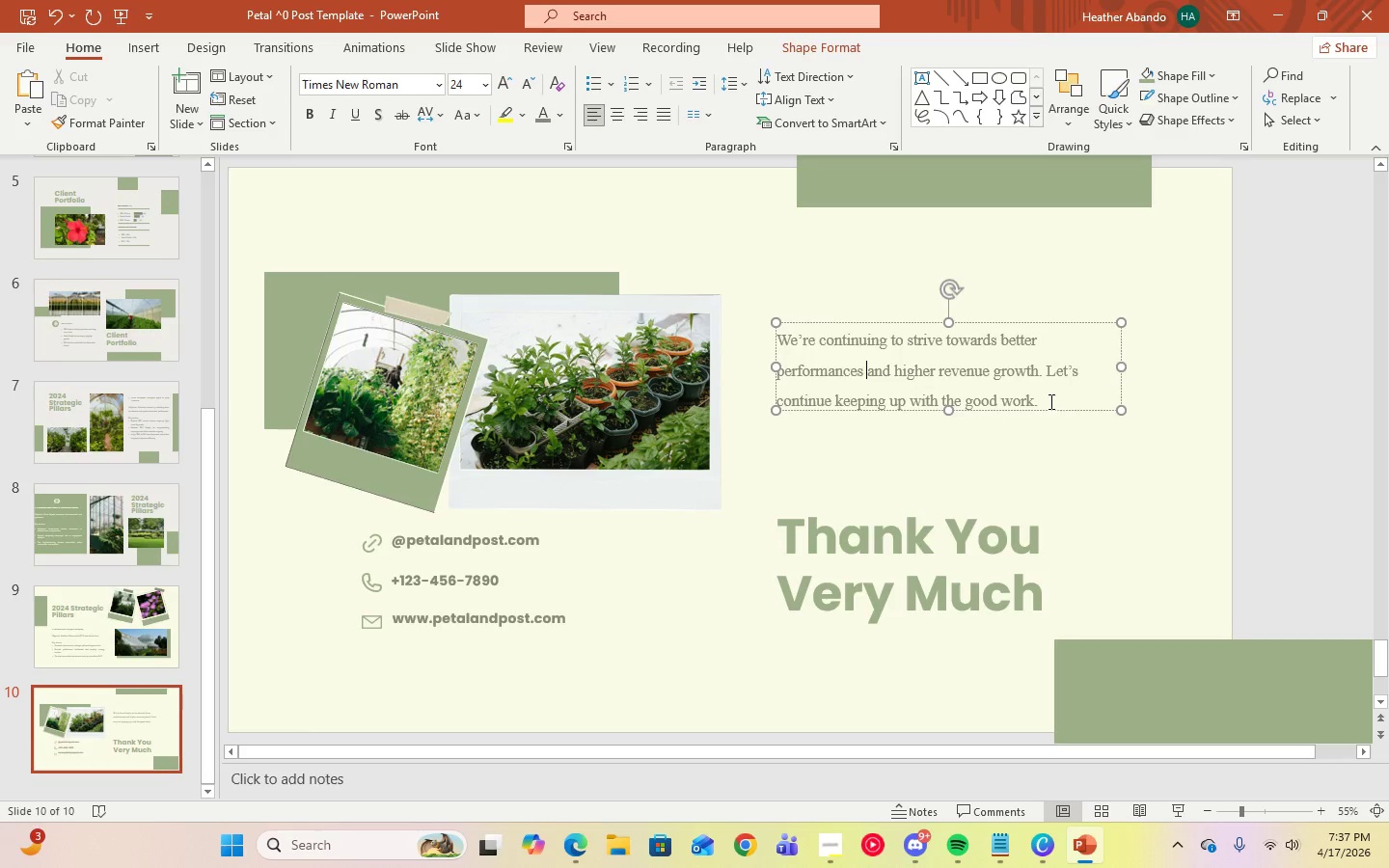 
left_click([1047, 401])
 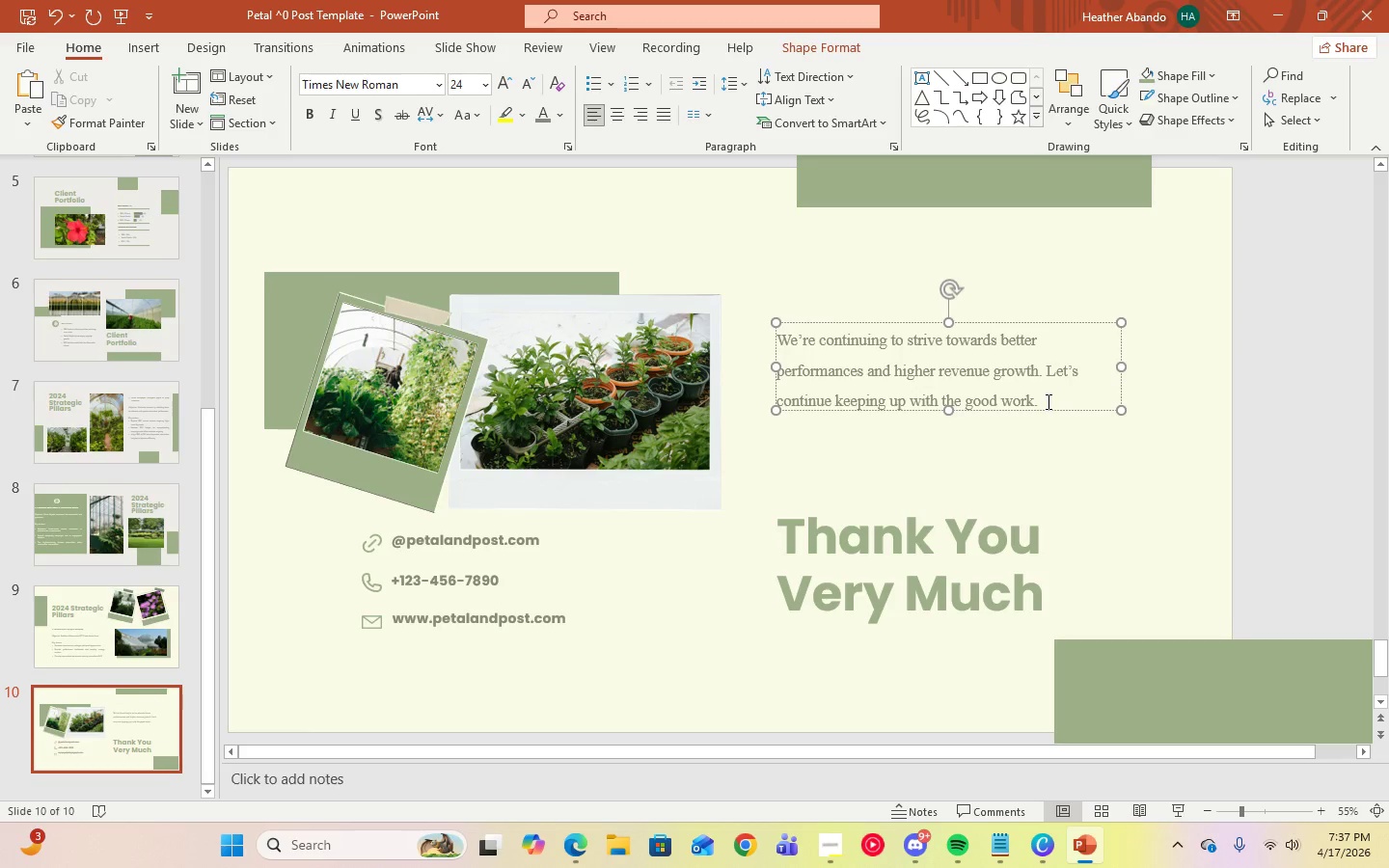 
key(Control+A)
 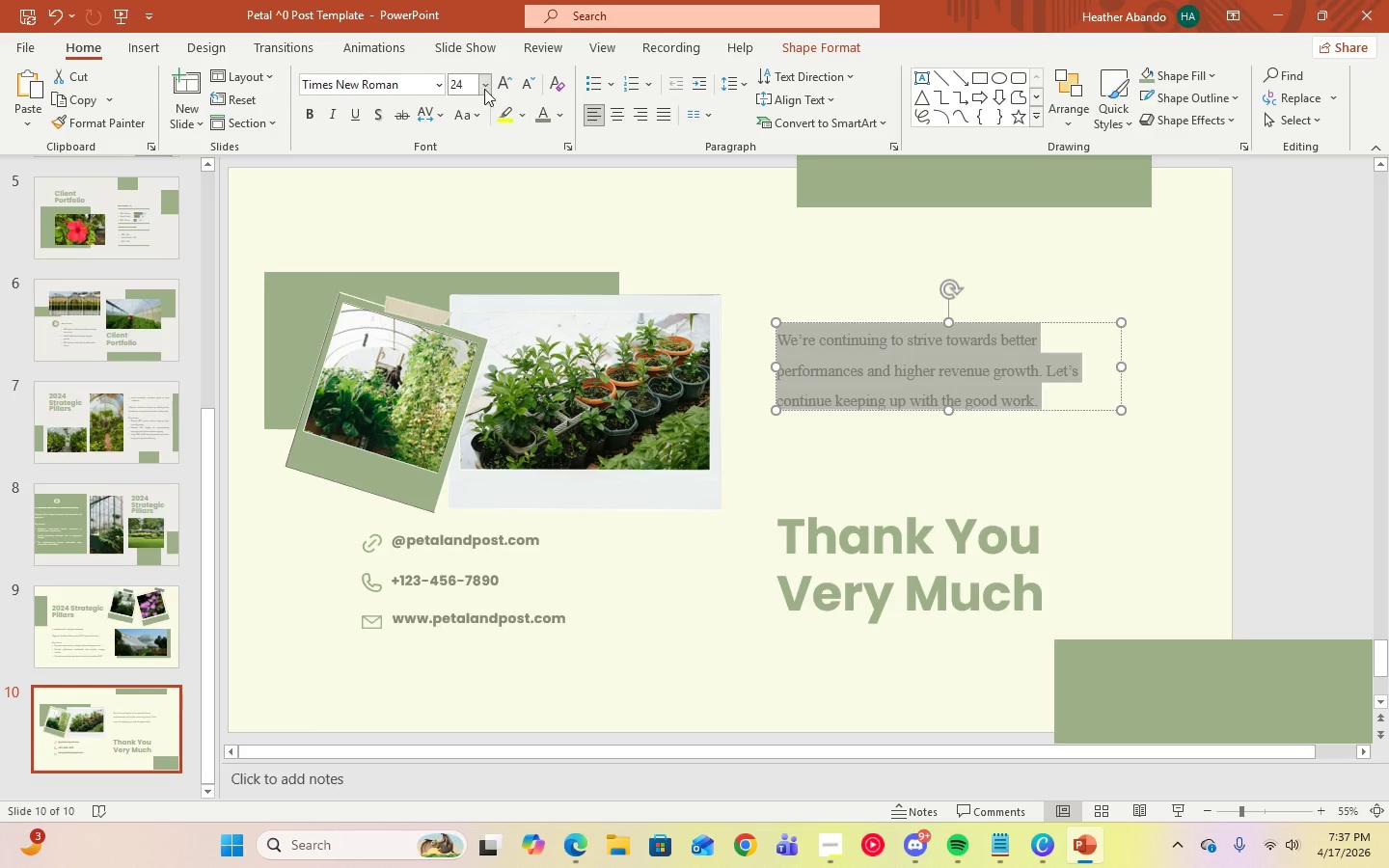 
left_click([479, 84])
 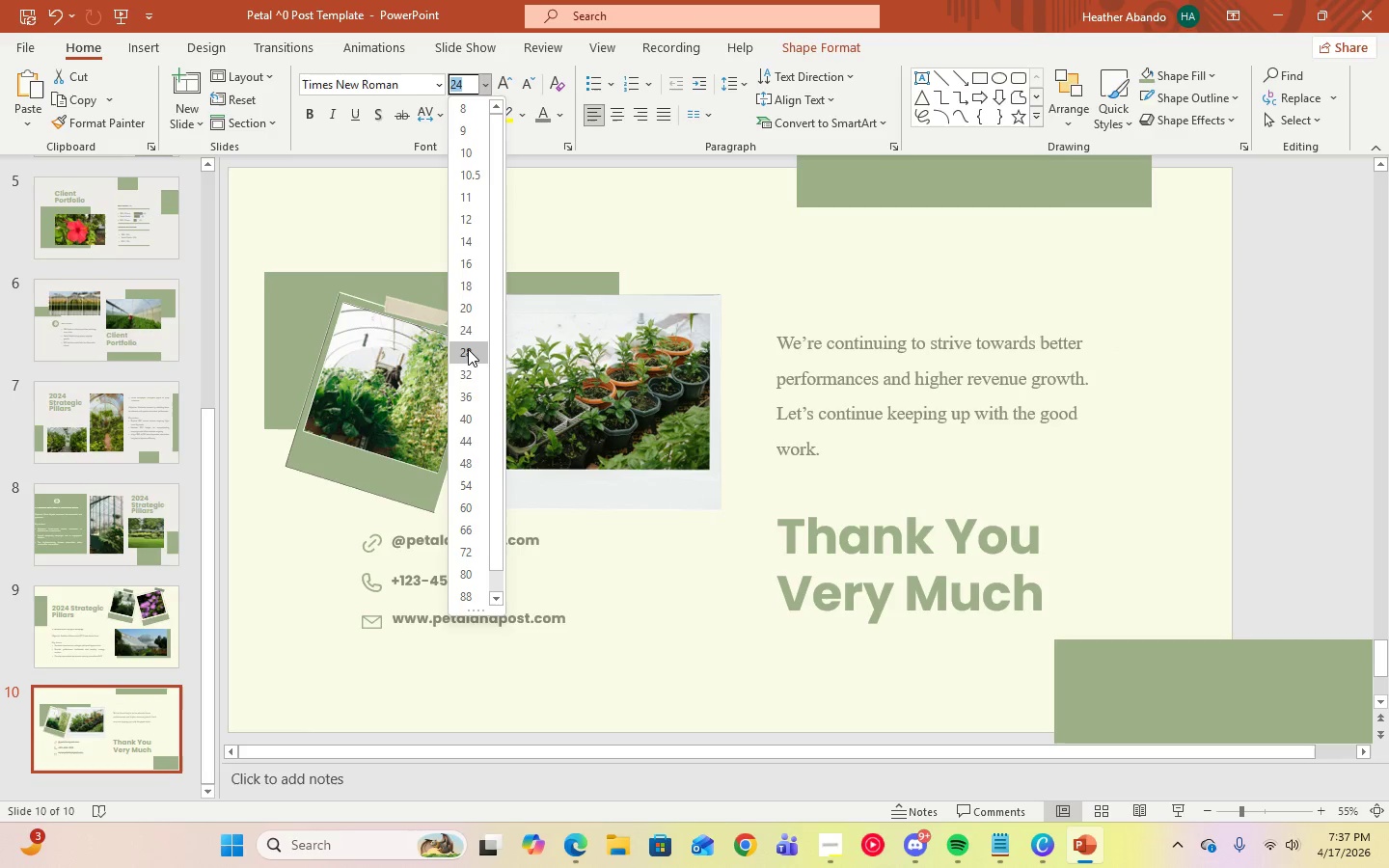 
left_click([468, 349])
 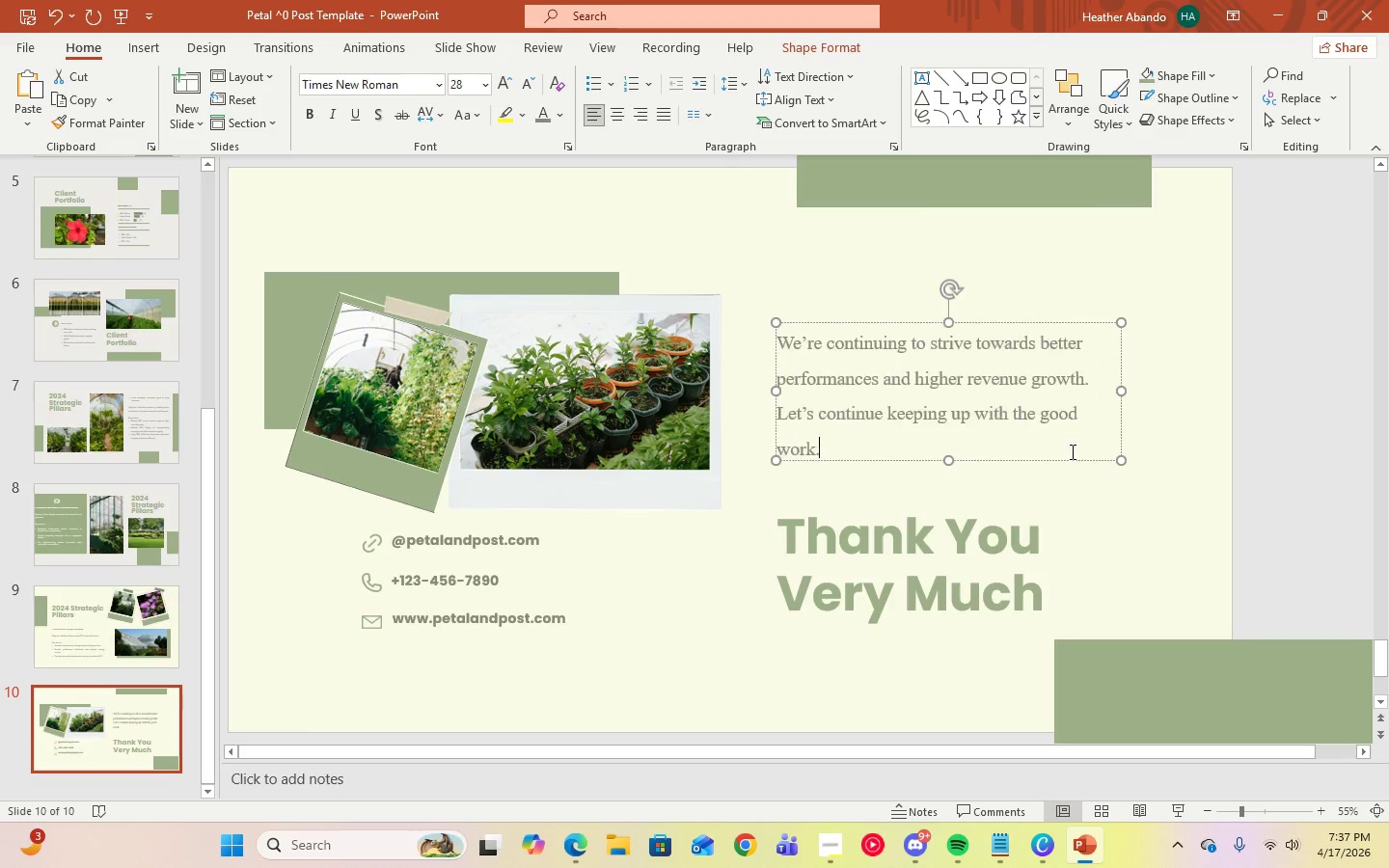 
double_click([1053, 482])
 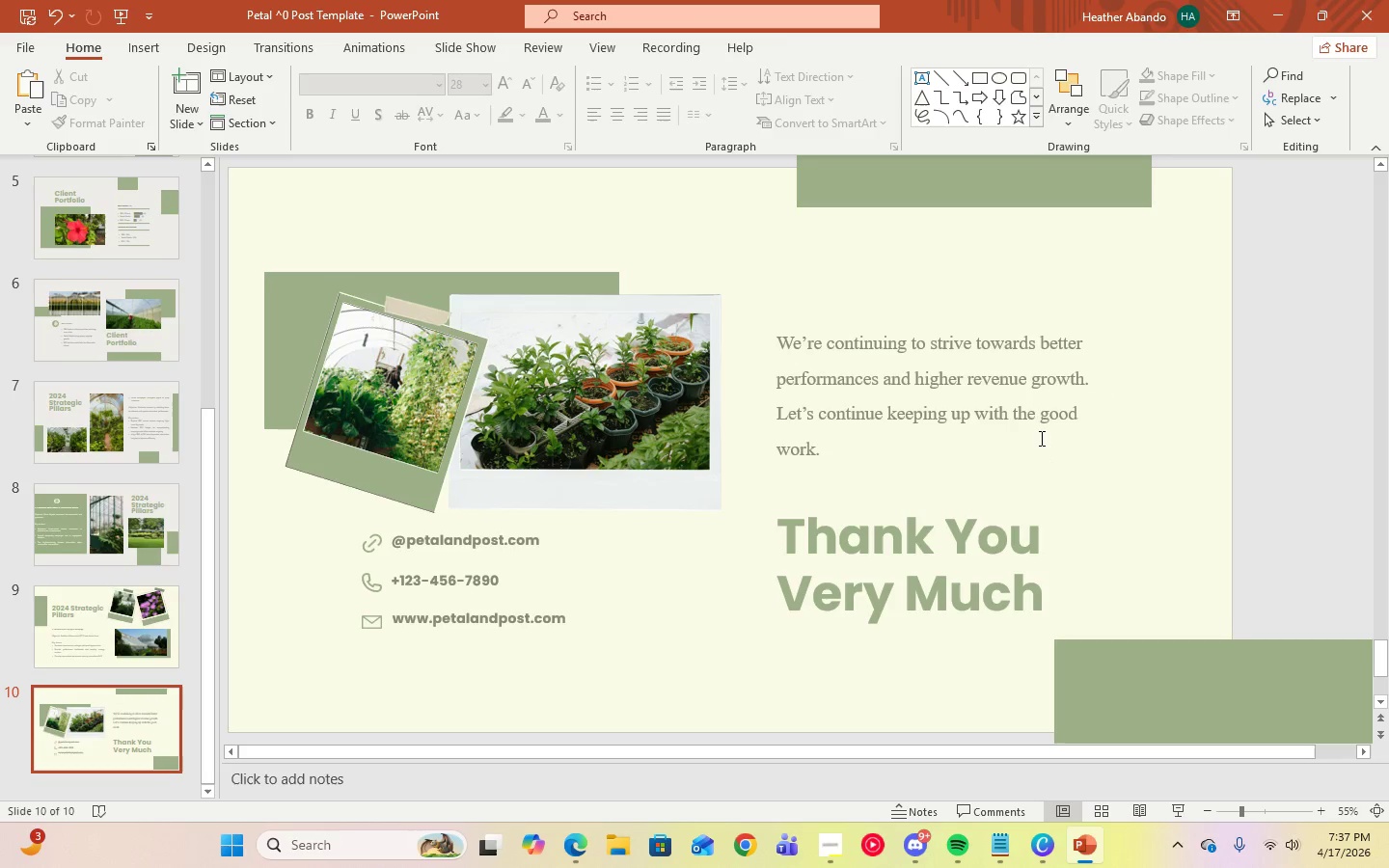 
triple_click([1037, 433])
 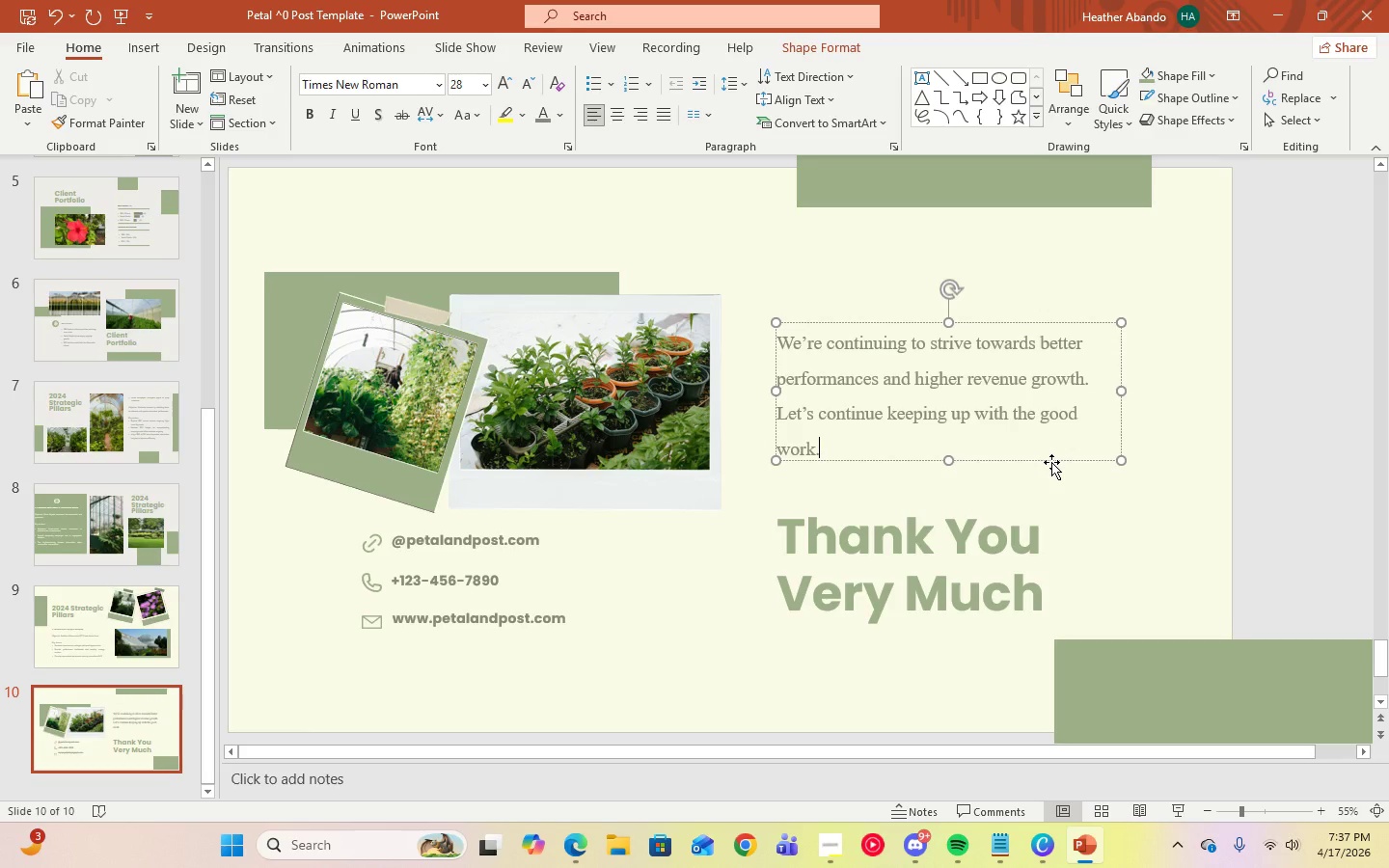 
left_click_drag(start_coordinate=[1051, 462], to_coordinate=[1051, 455])
 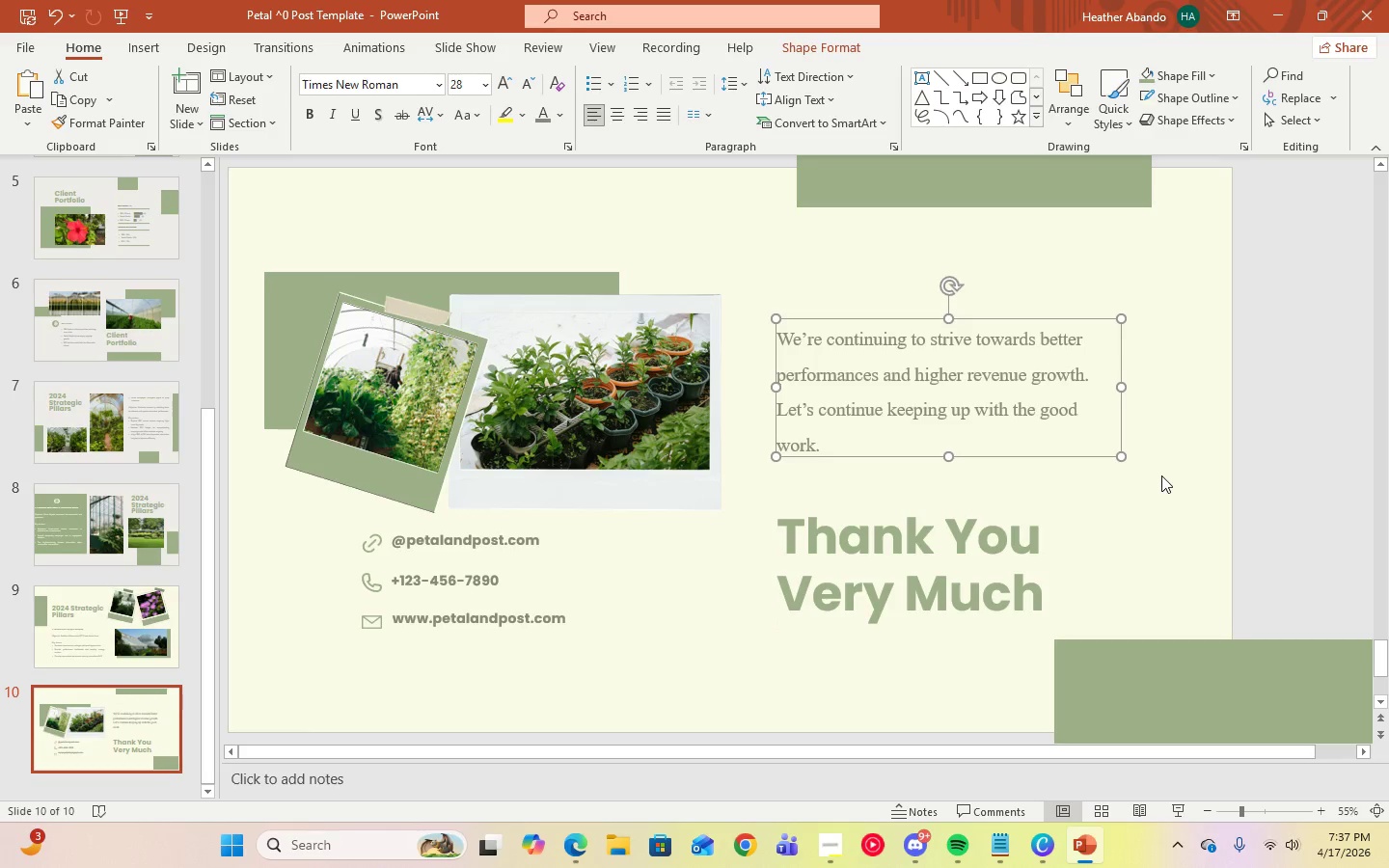 
left_click([1161, 475])
 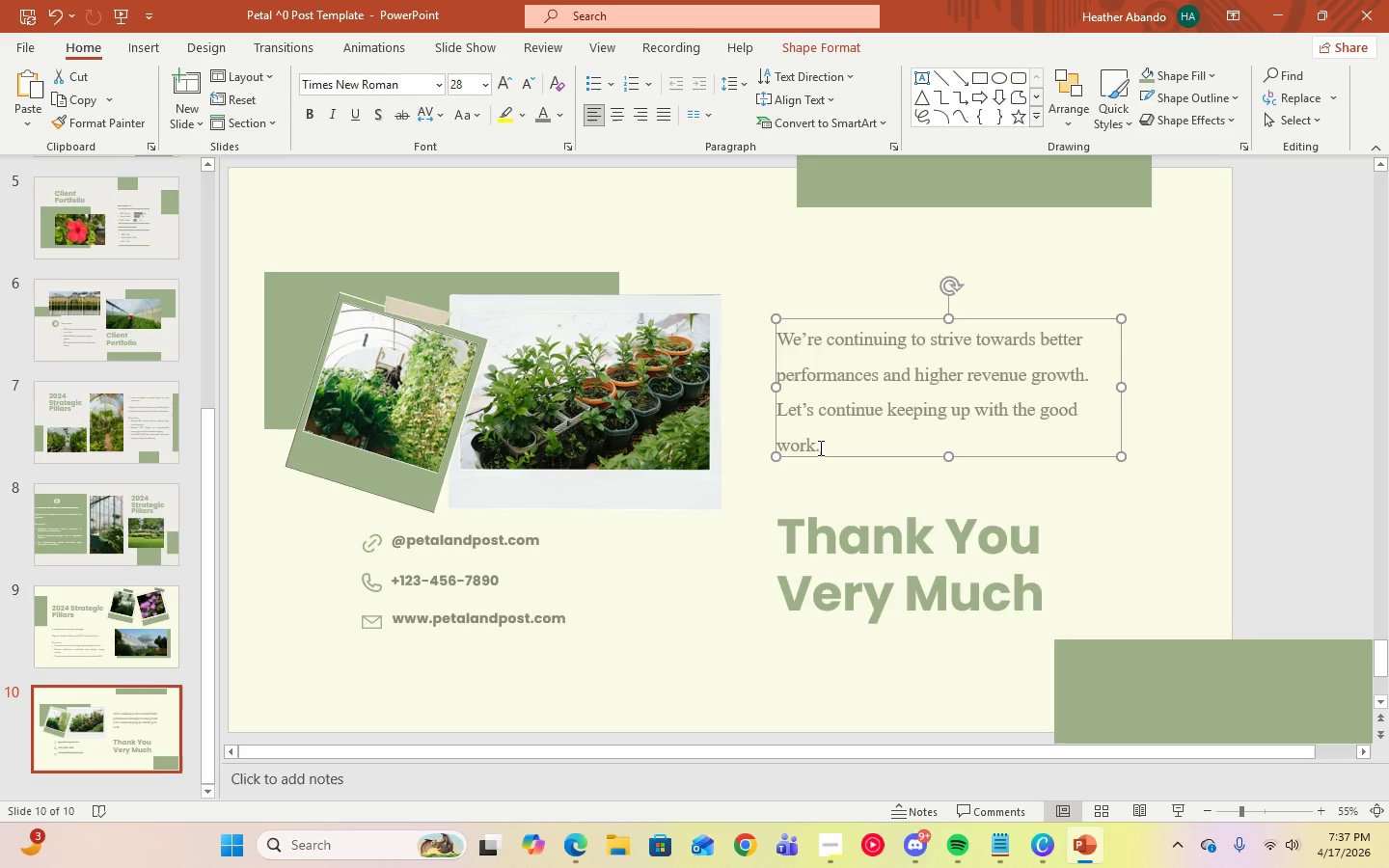 
double_click([823, 446])
 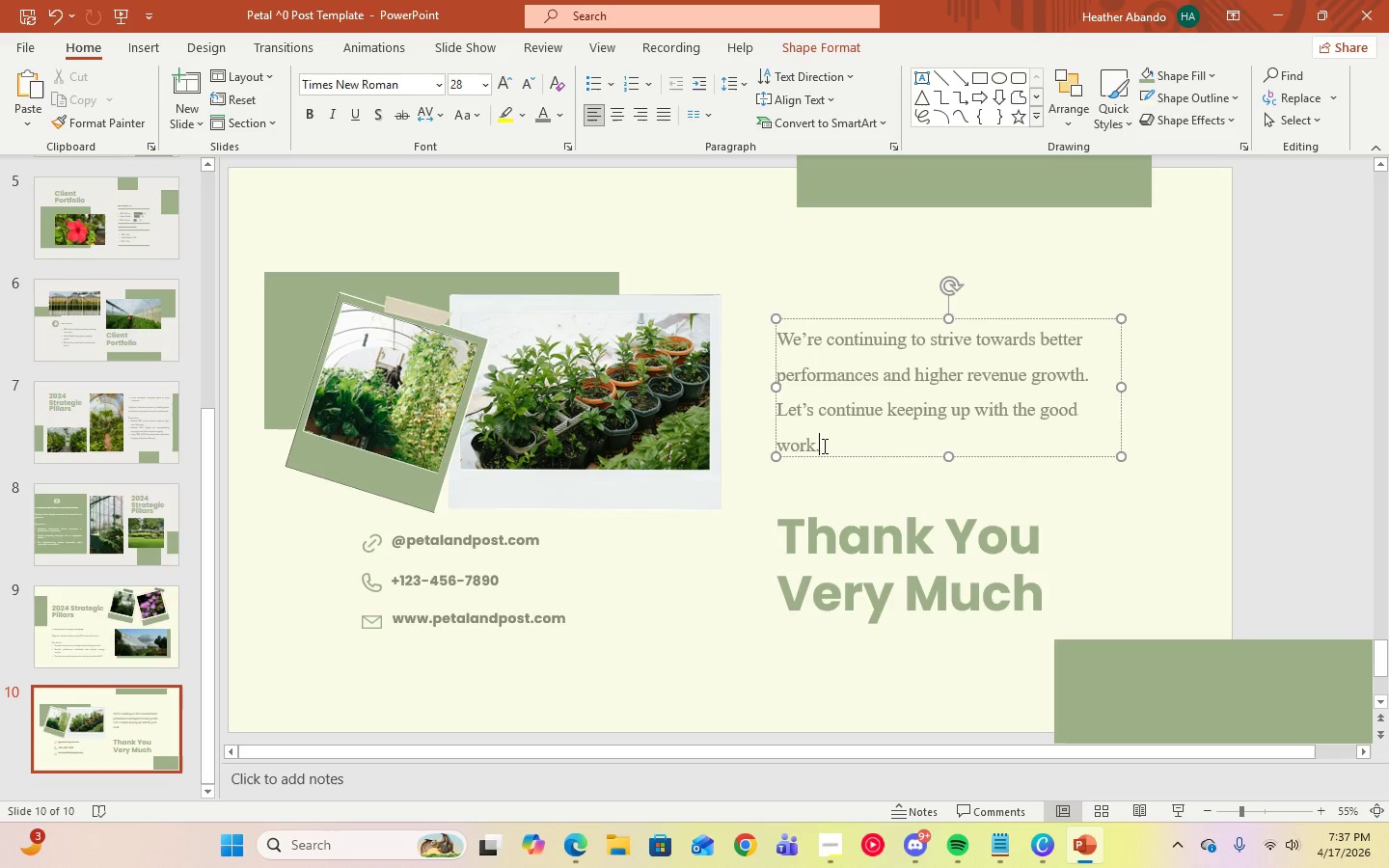 
key(Control+A)
 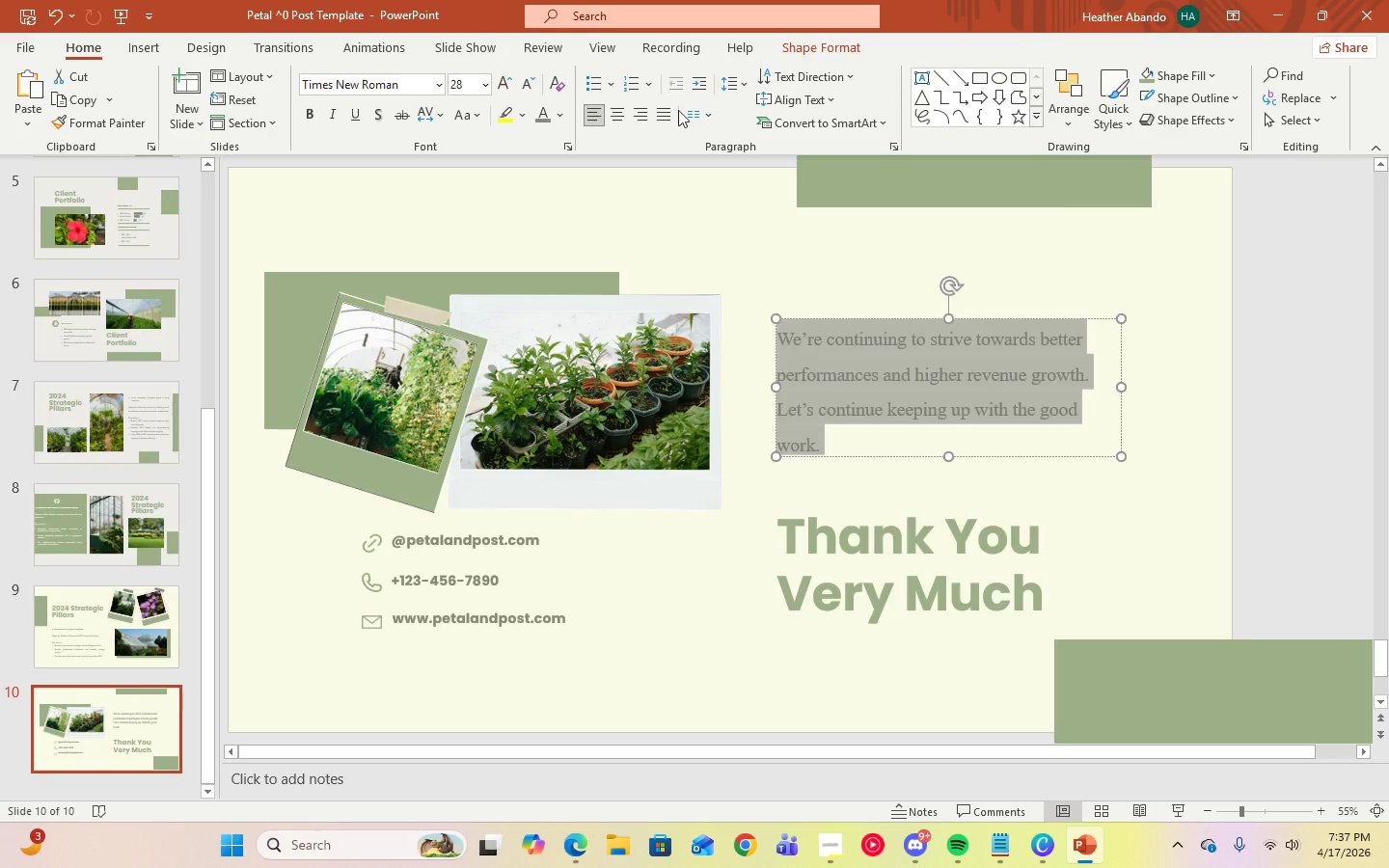 
left_click([671, 114])
 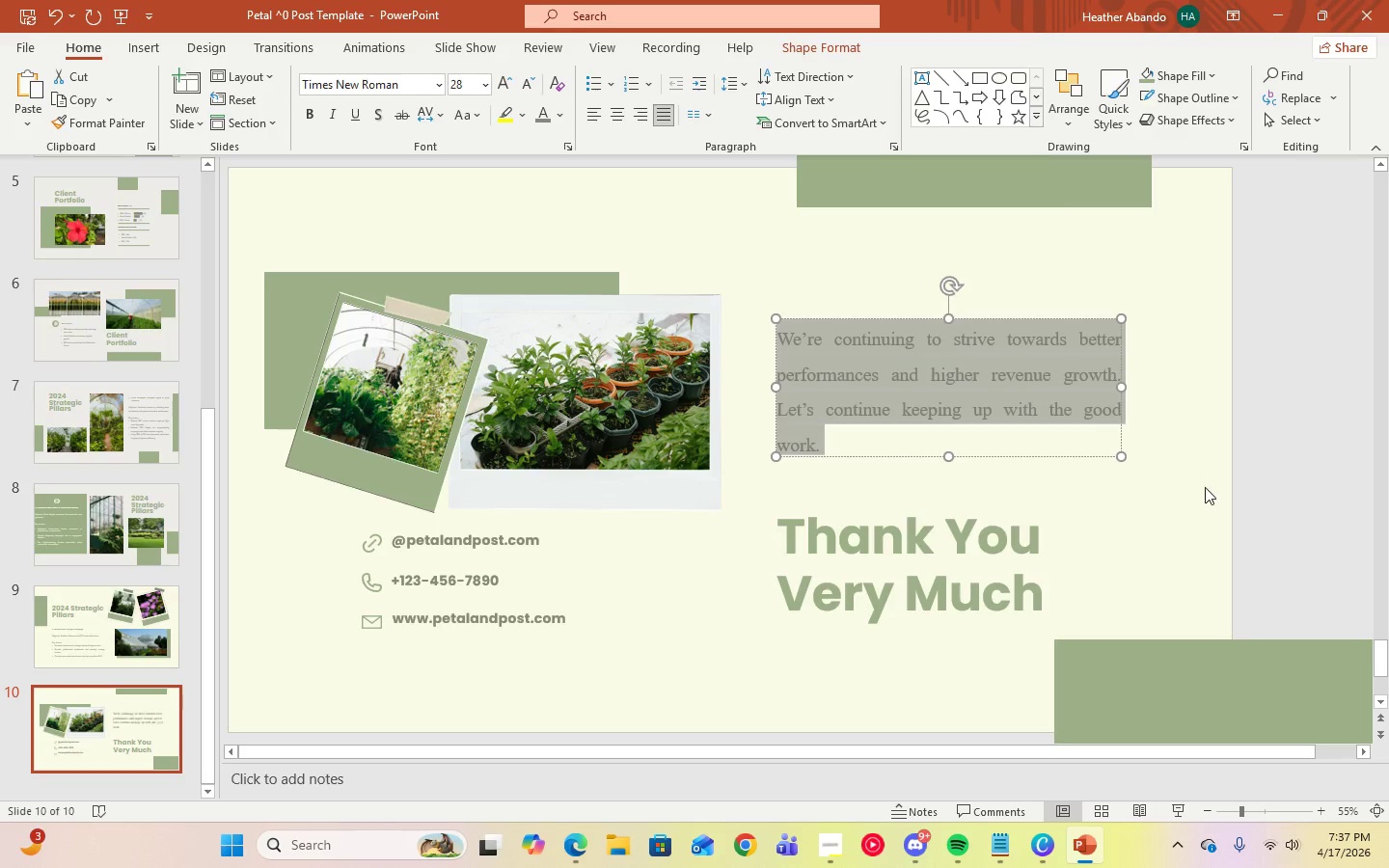 
left_click([1205, 487])
 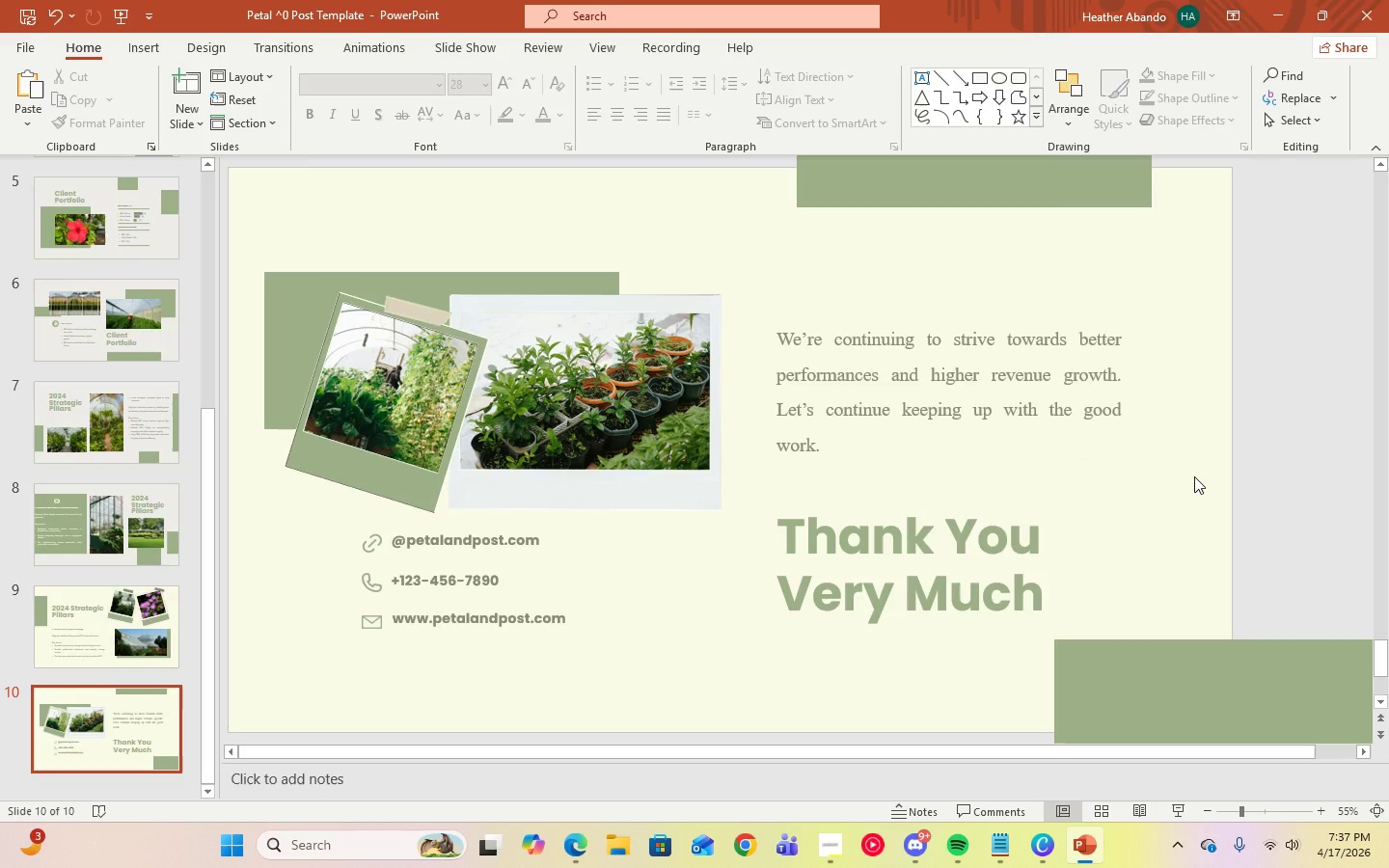 
wait(5.67)
 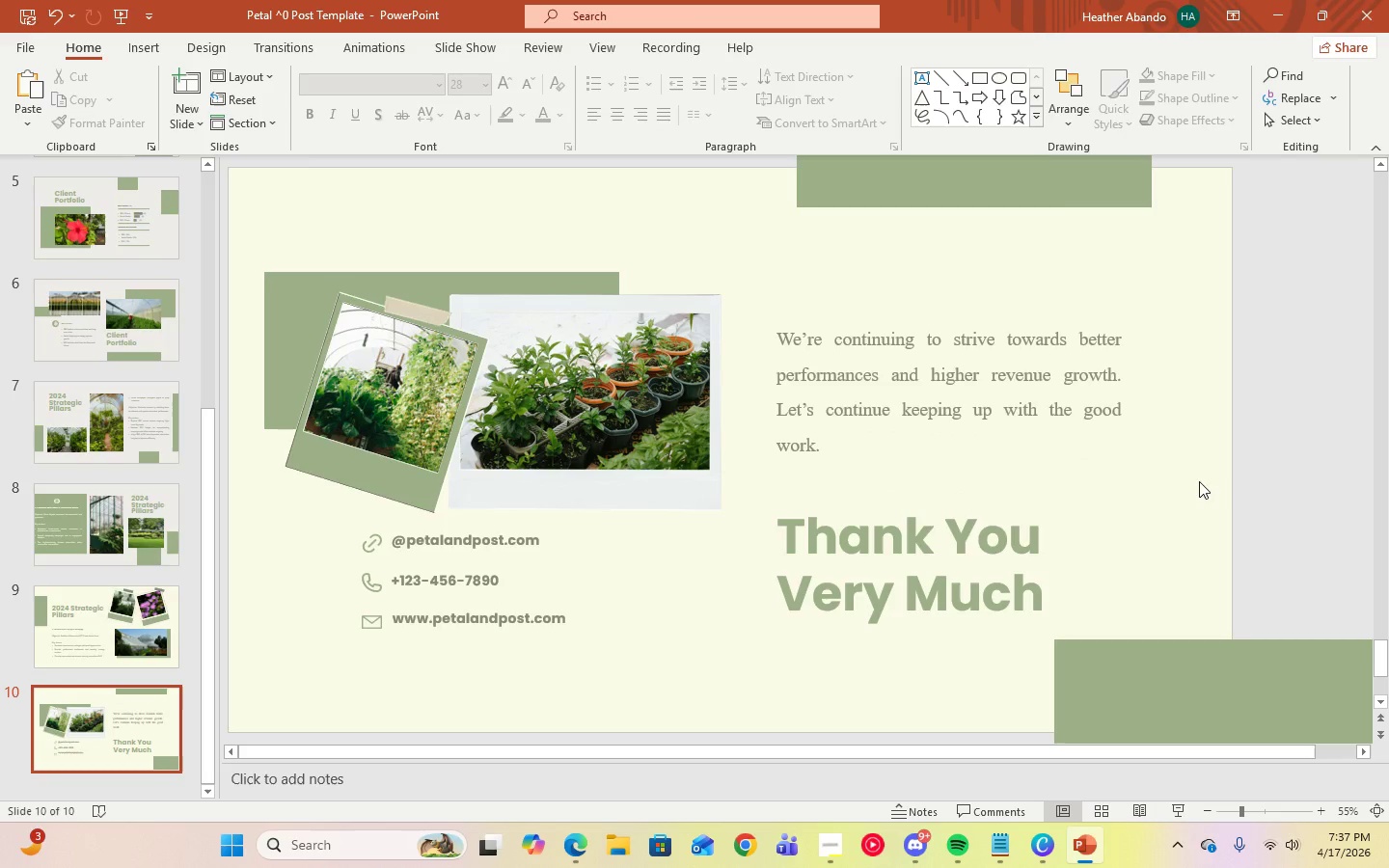 
left_click([563, 393])
 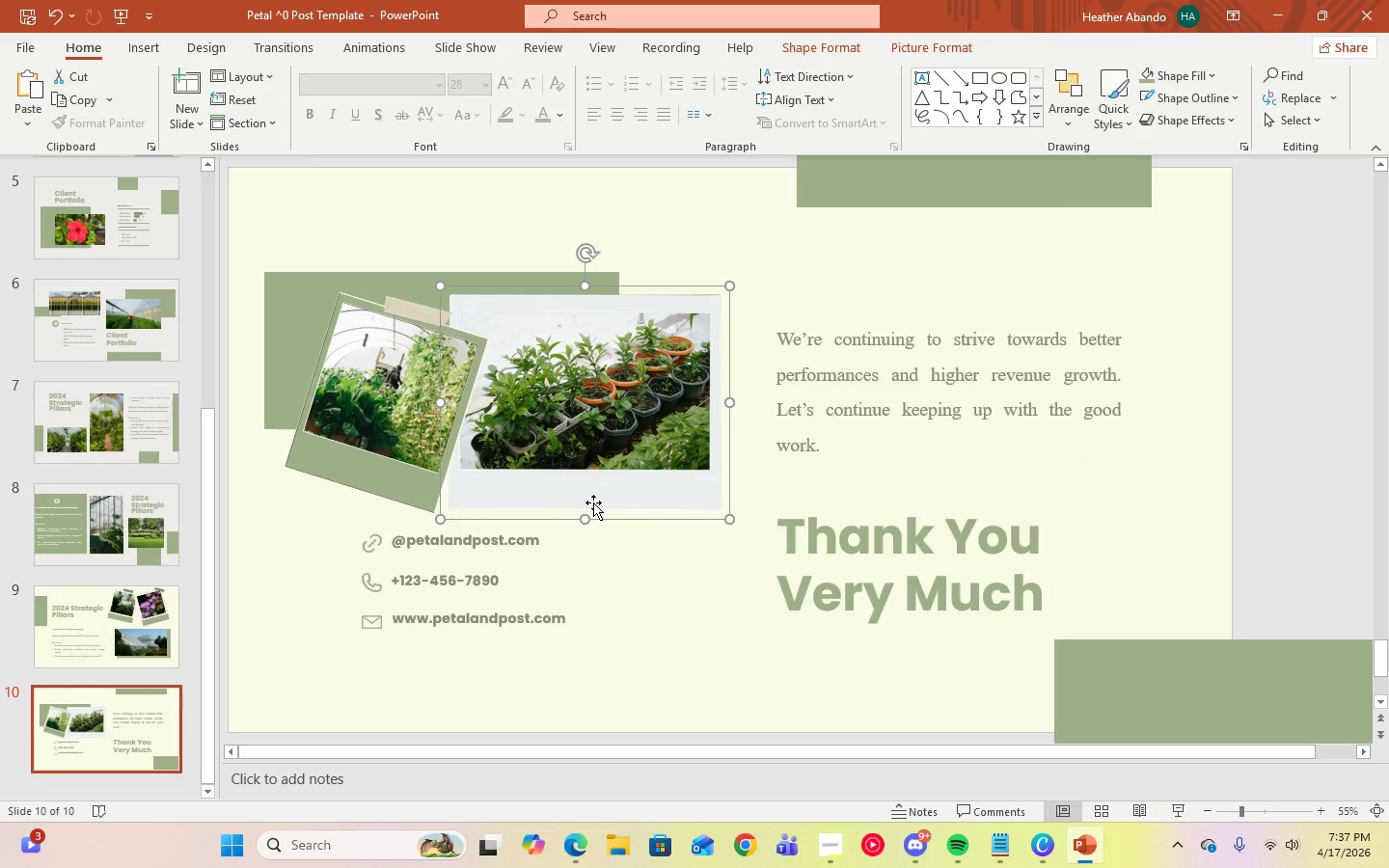 
left_click([593, 502])
 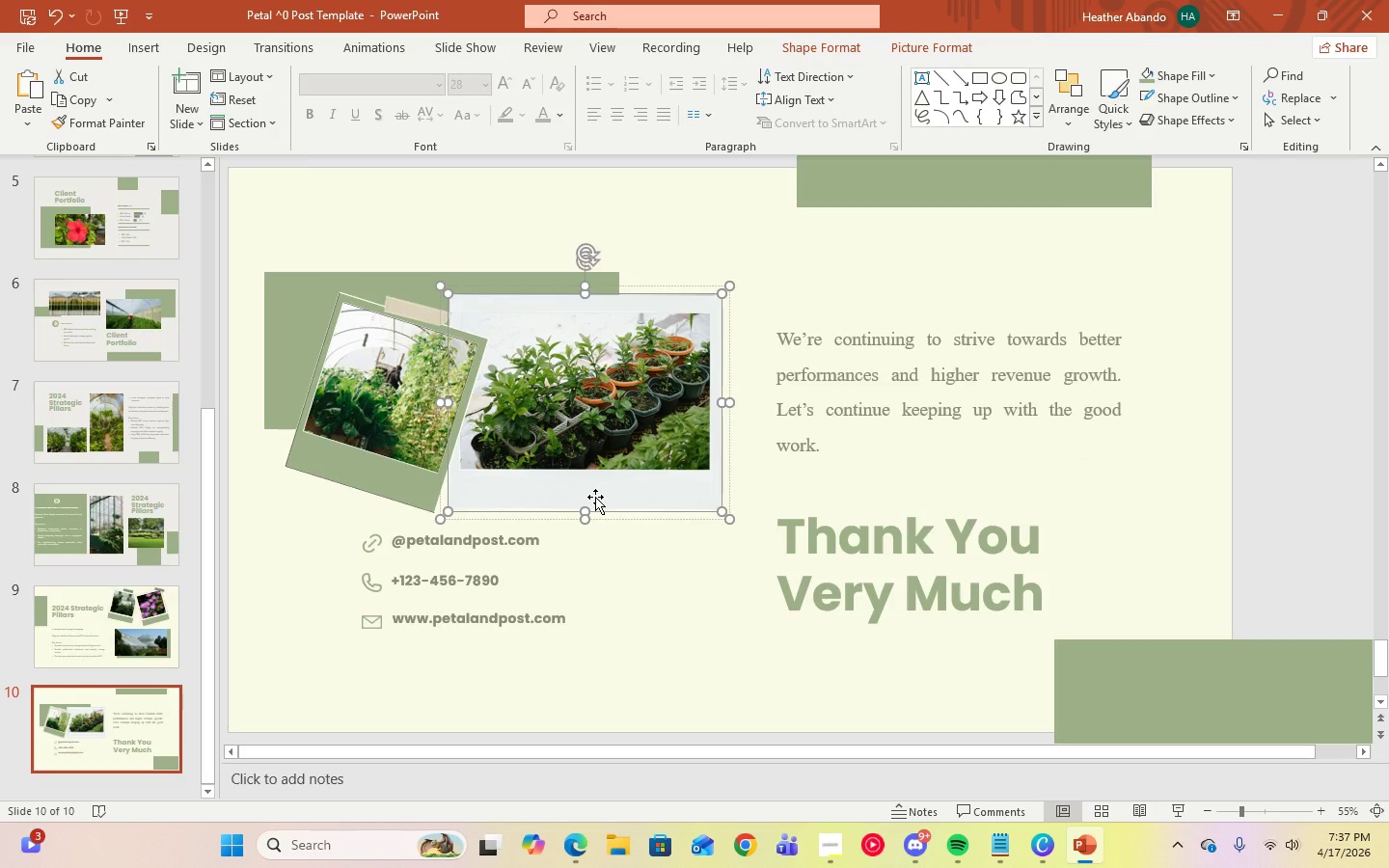 
left_click([595, 497])
 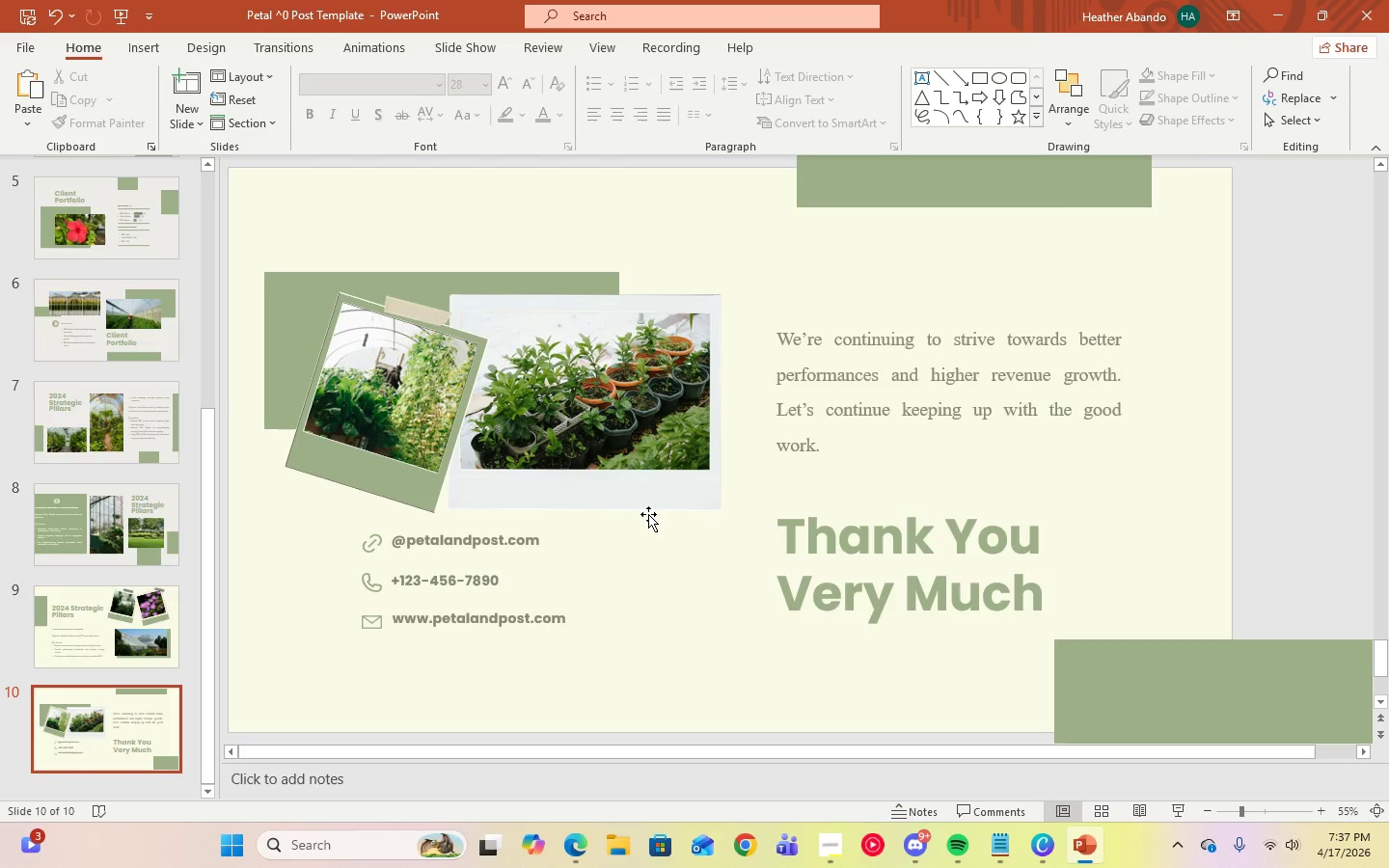 
double_click([638, 493])
 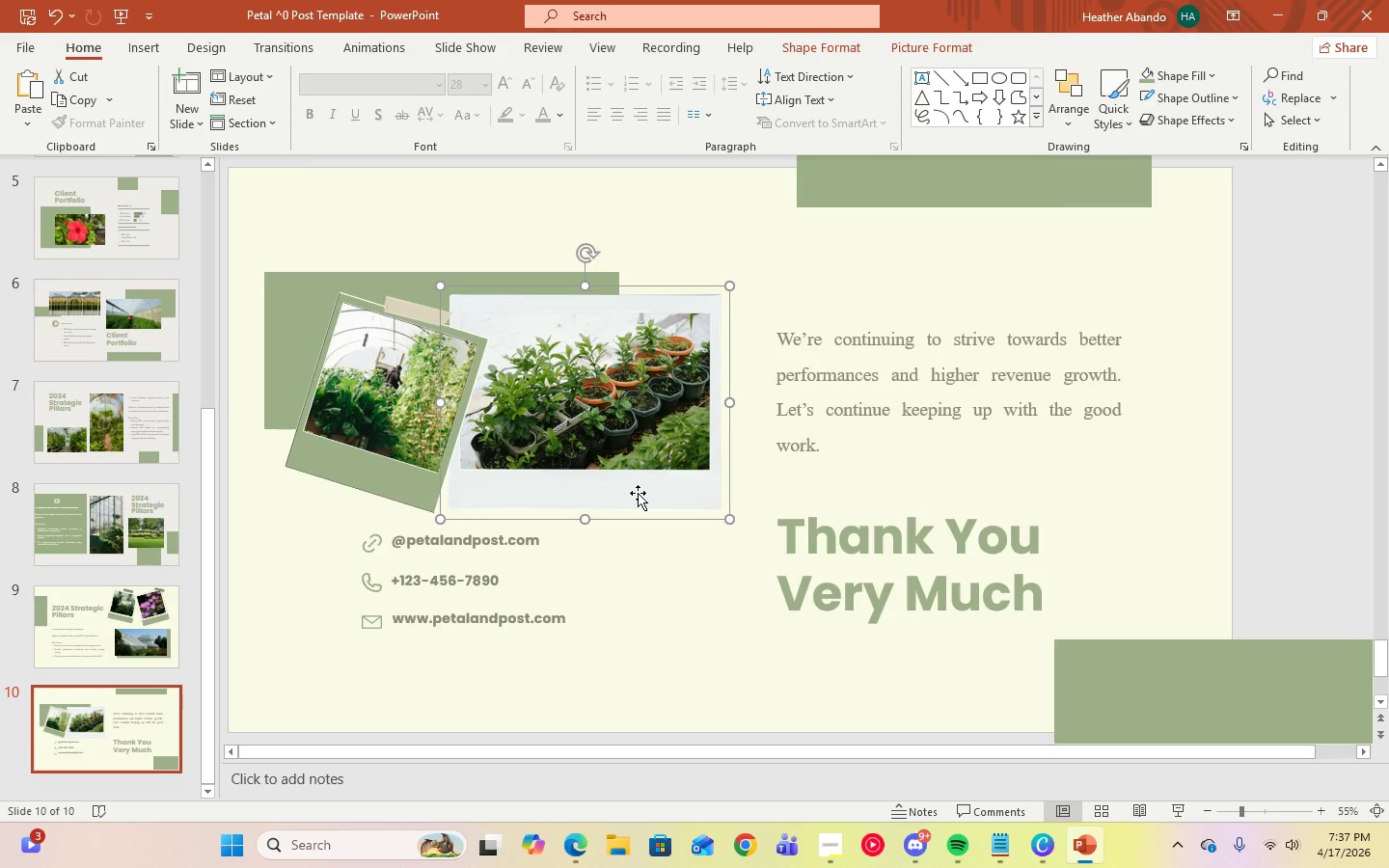 
triple_click([638, 493])
 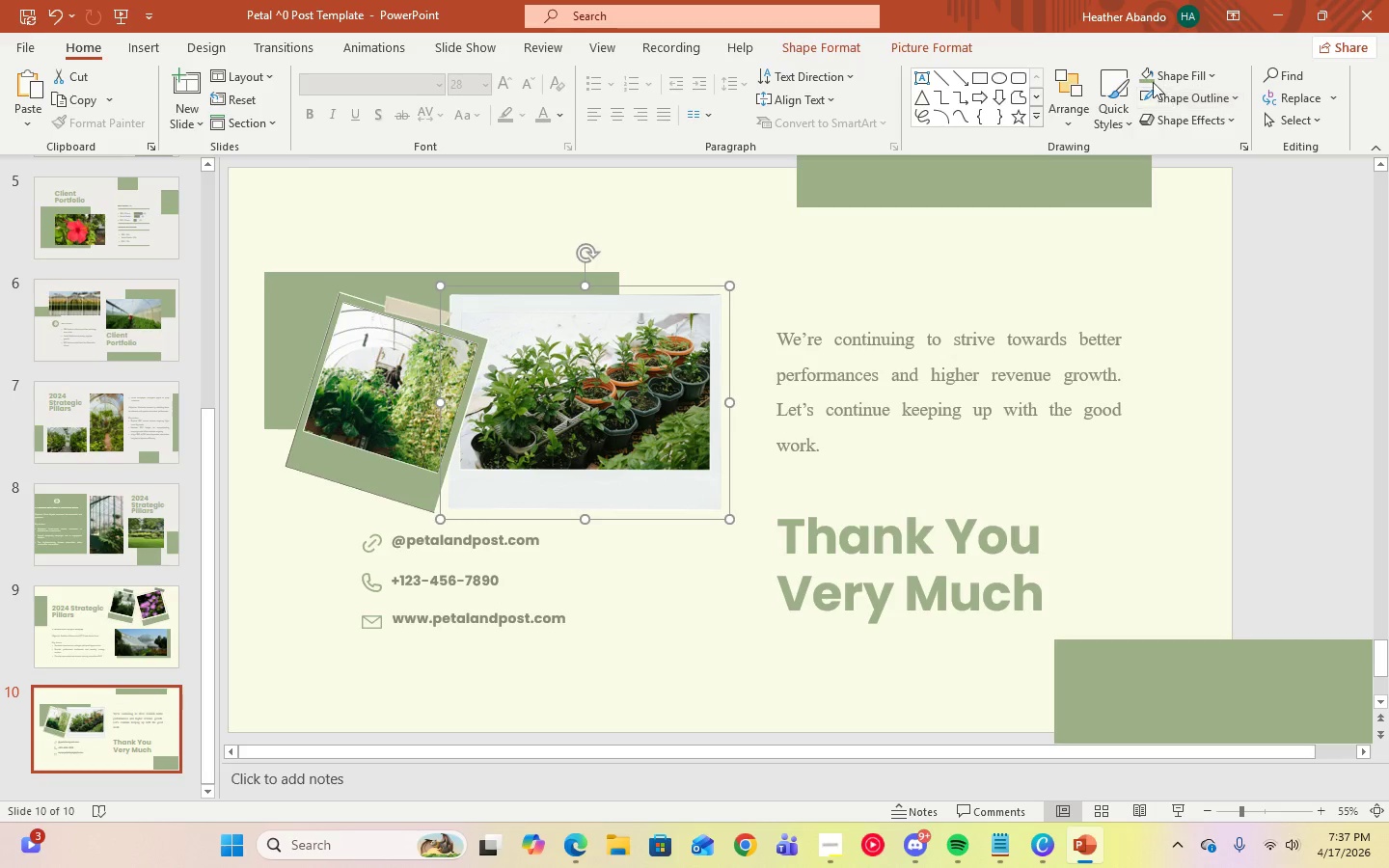 
left_click([1145, 76])
 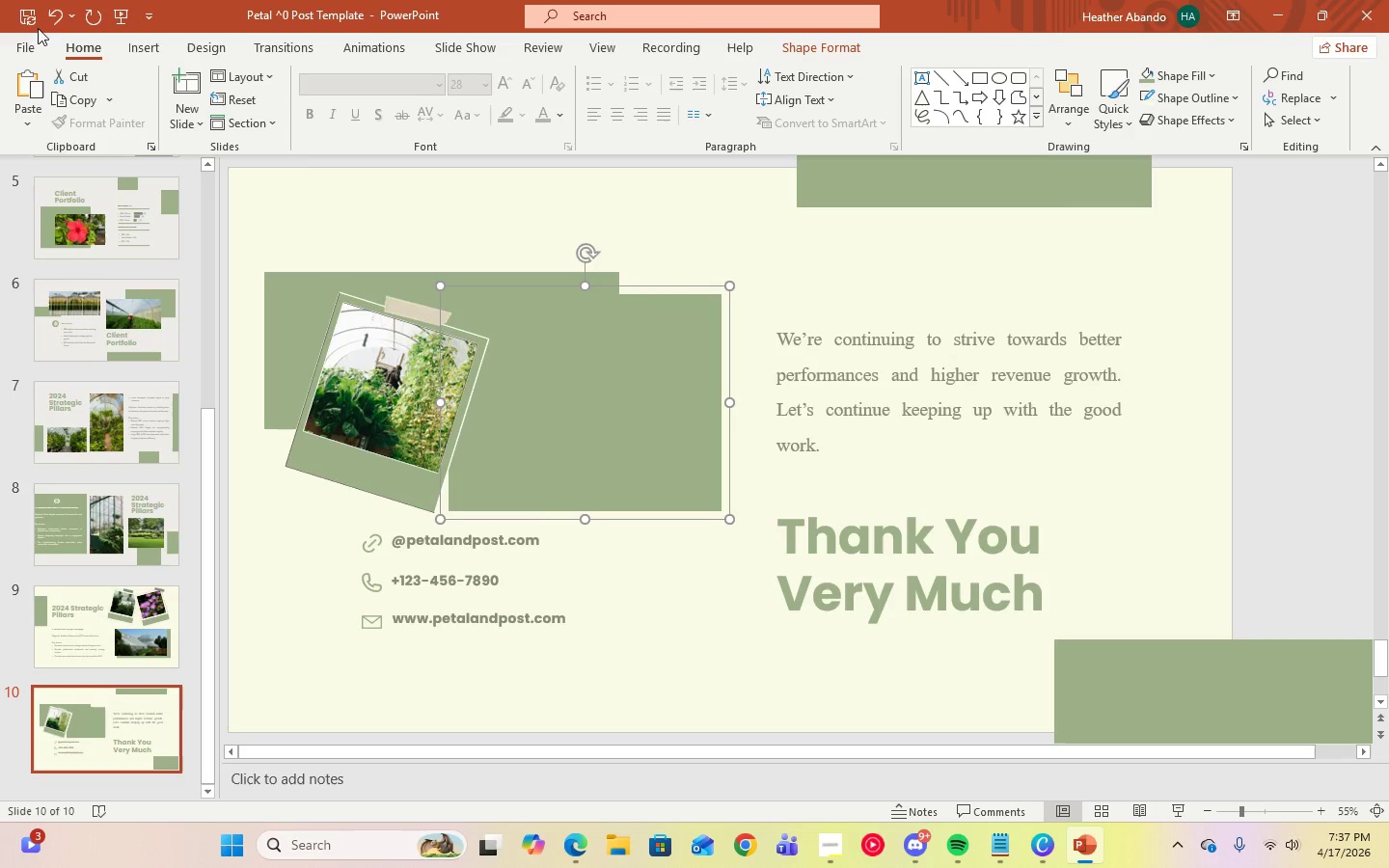 
left_click([57, 16])
 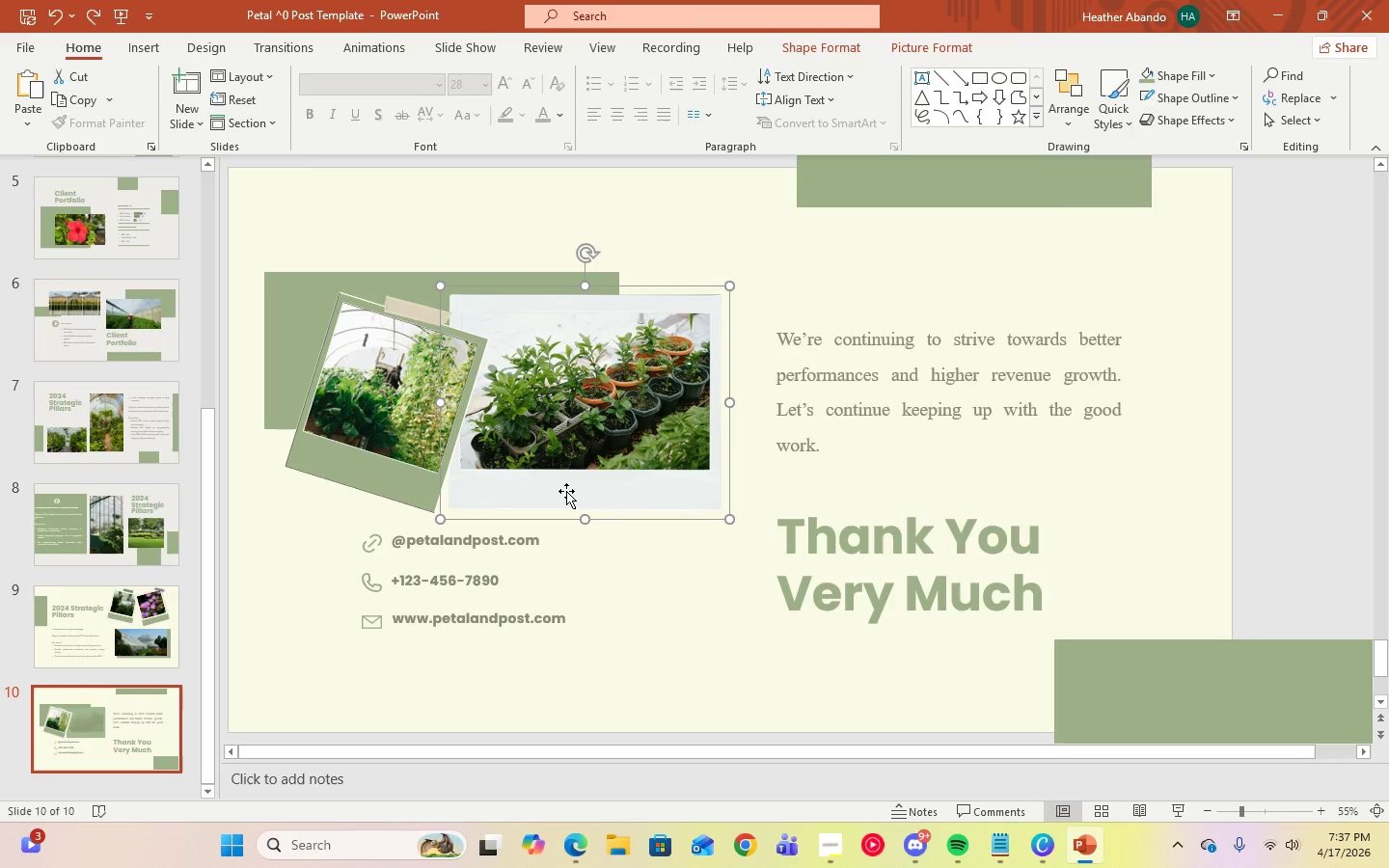 
left_click([566, 491])
 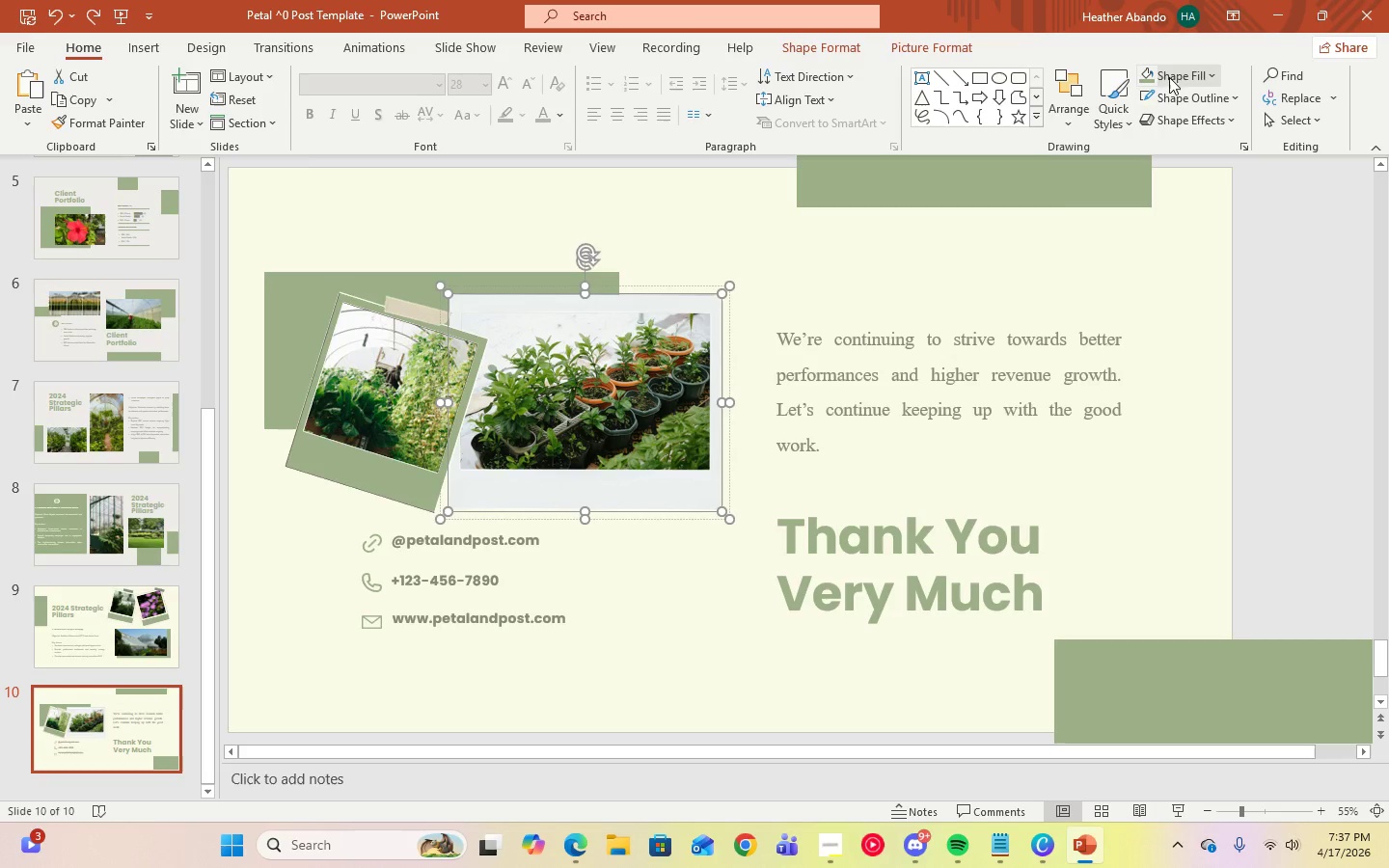 
left_click([1152, 70])
 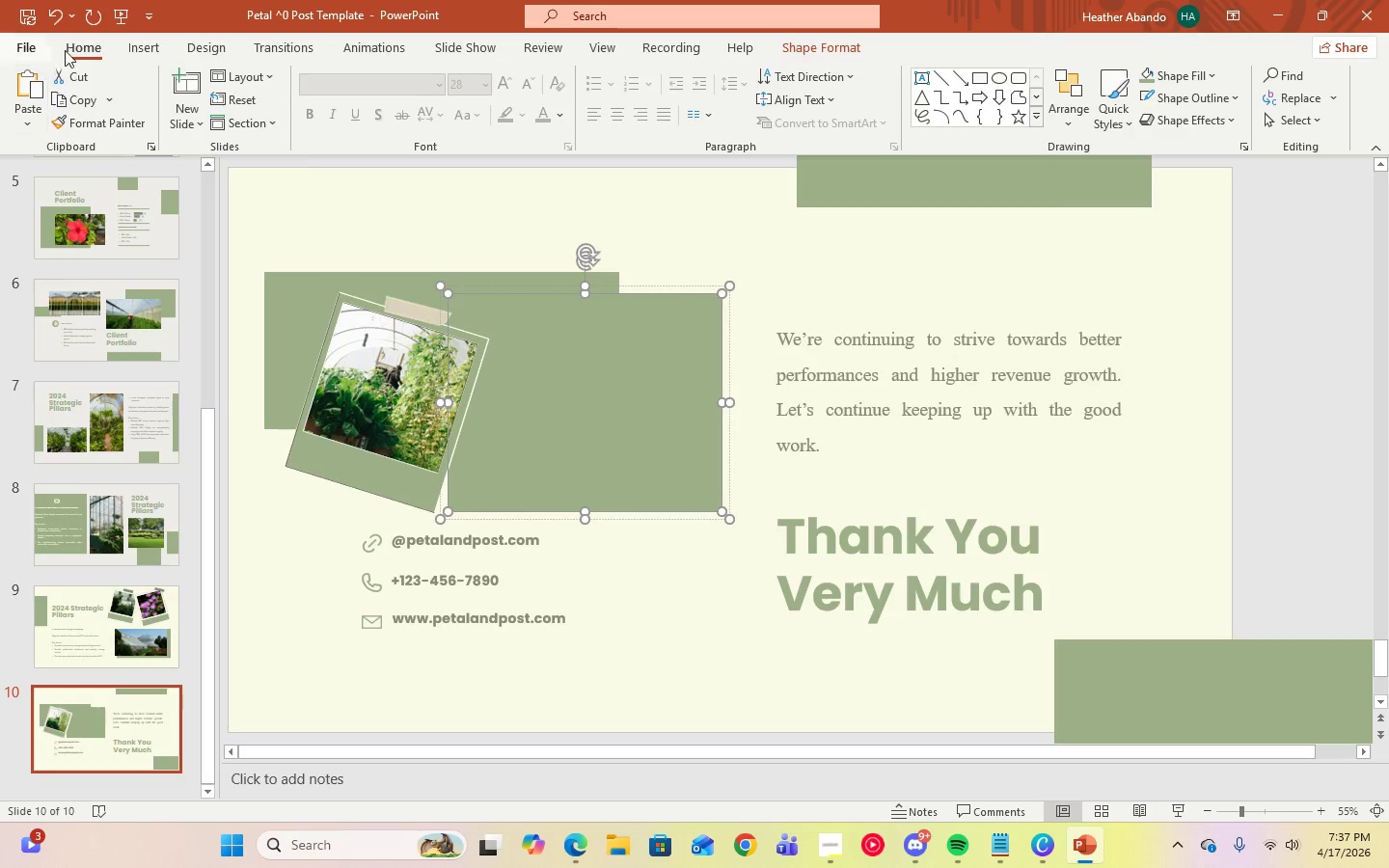 
left_click([63, 23])
 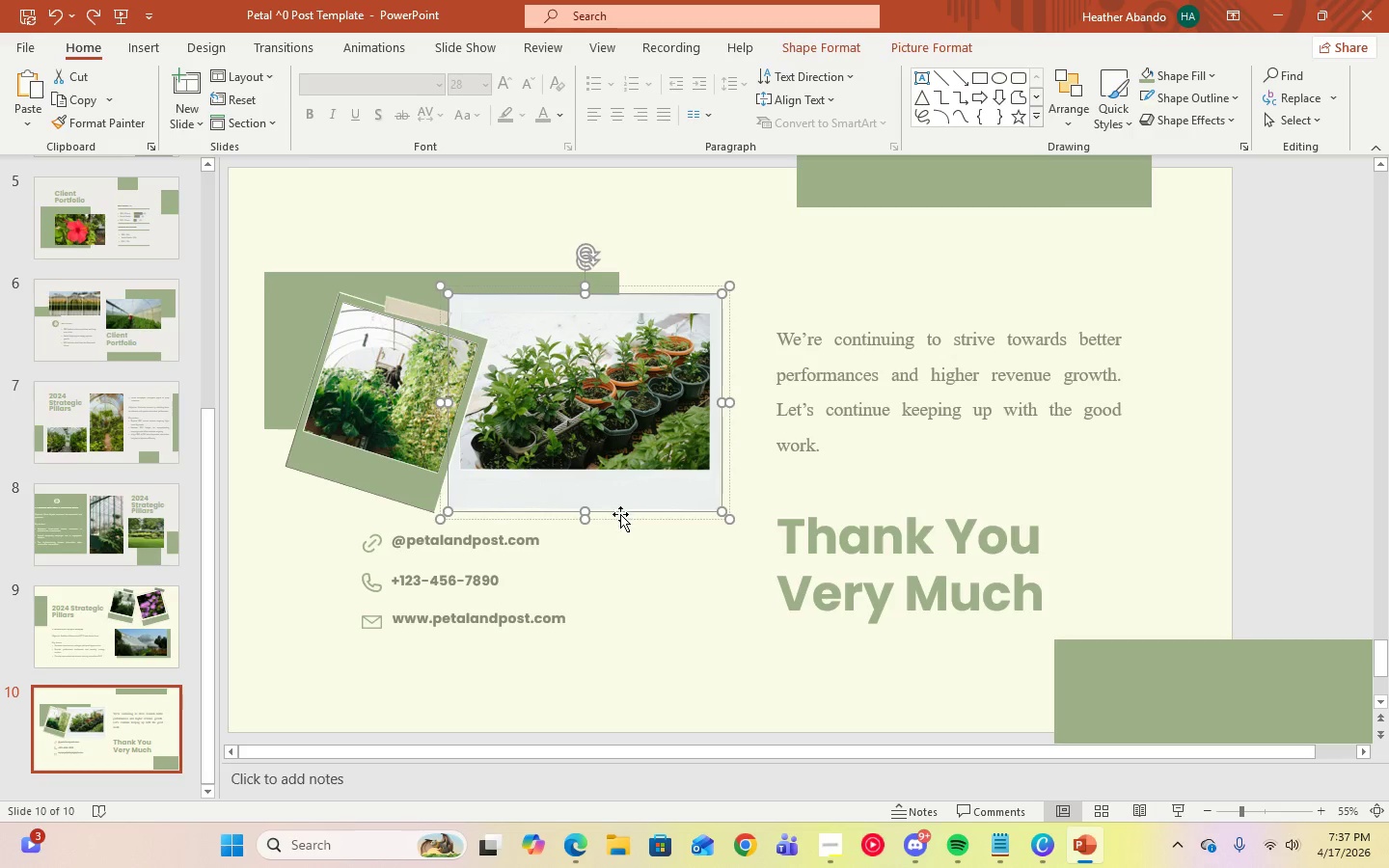 
left_click([621, 516])
 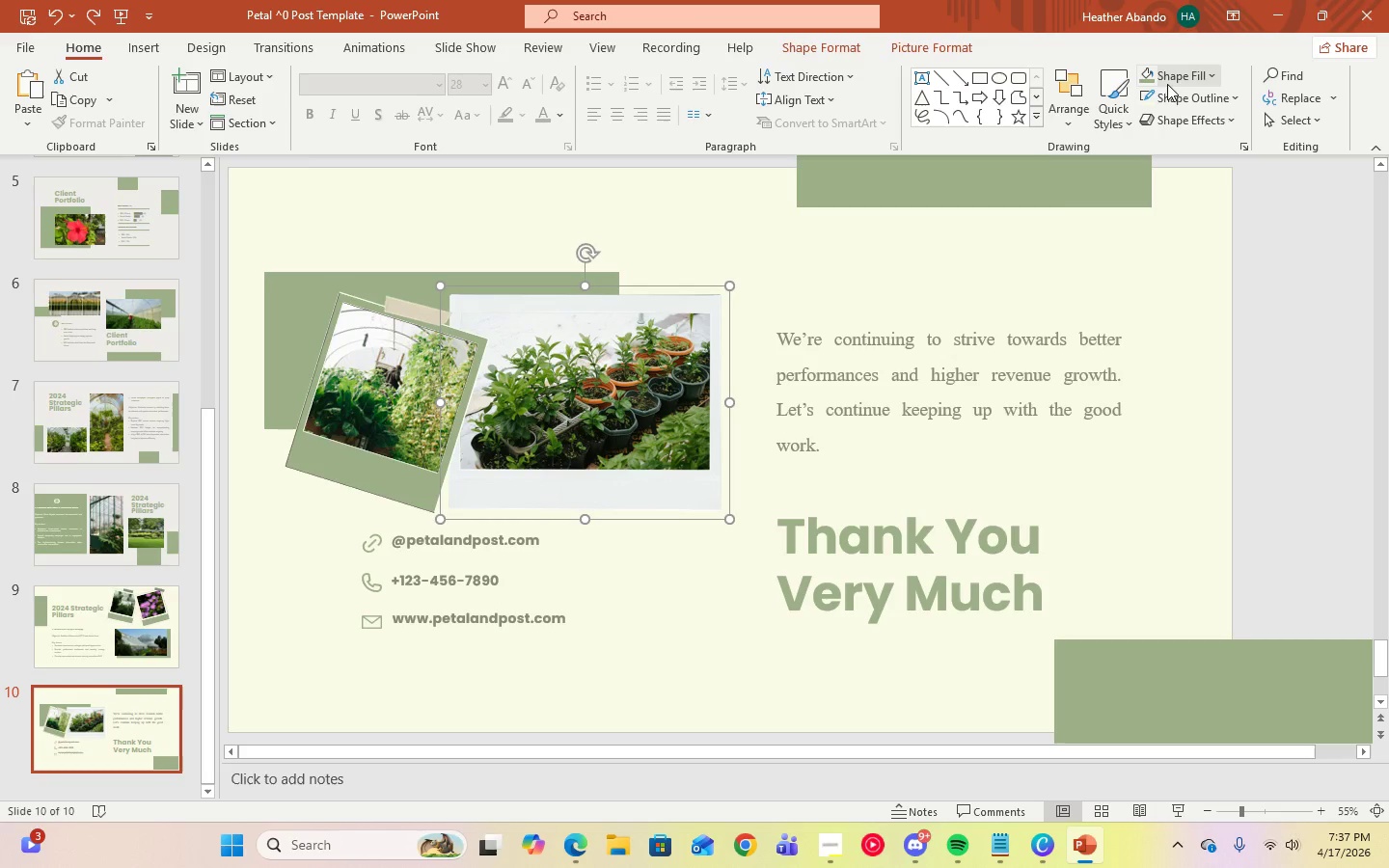 
left_click([1220, 96])
 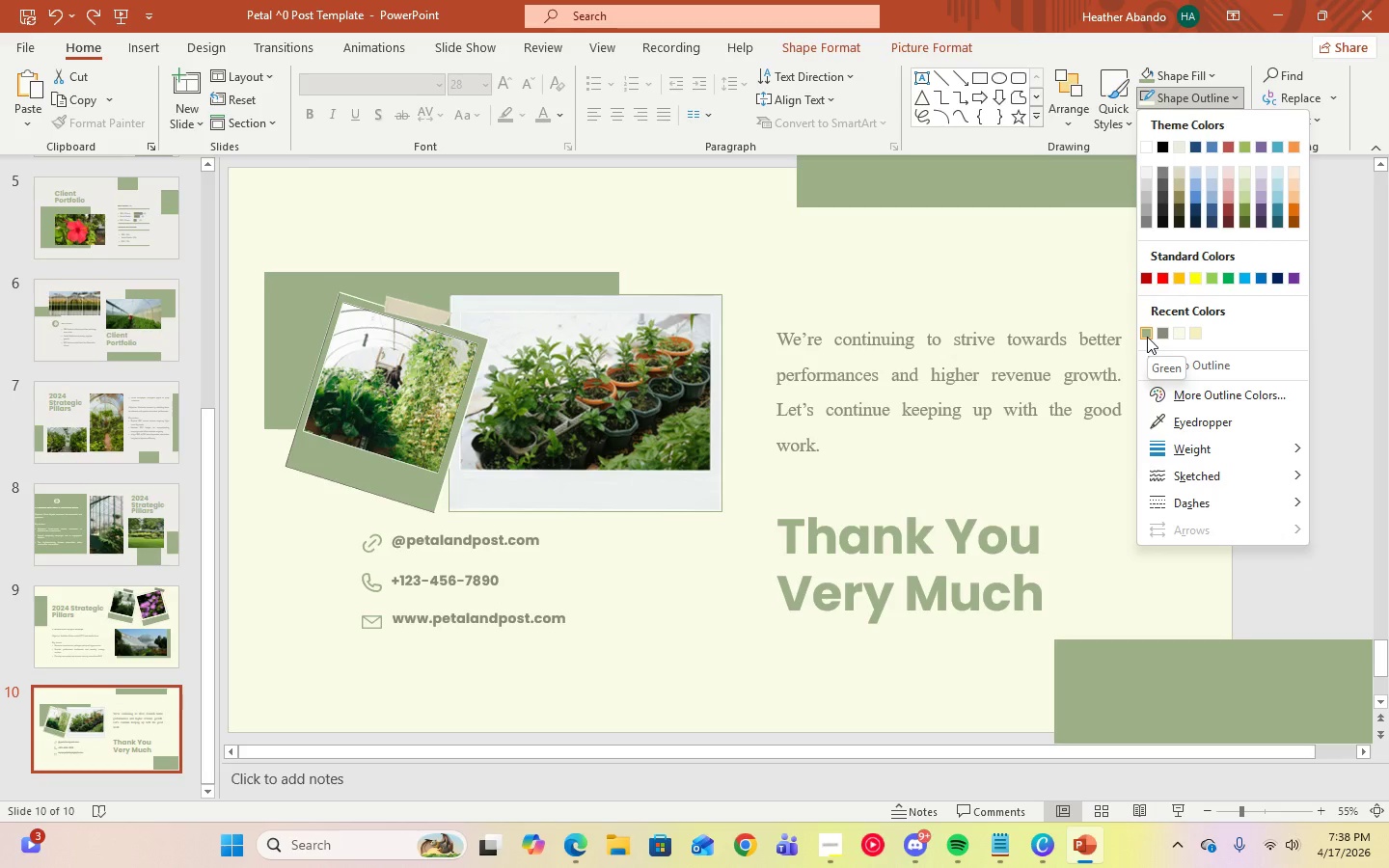 
left_click([1147, 337])
 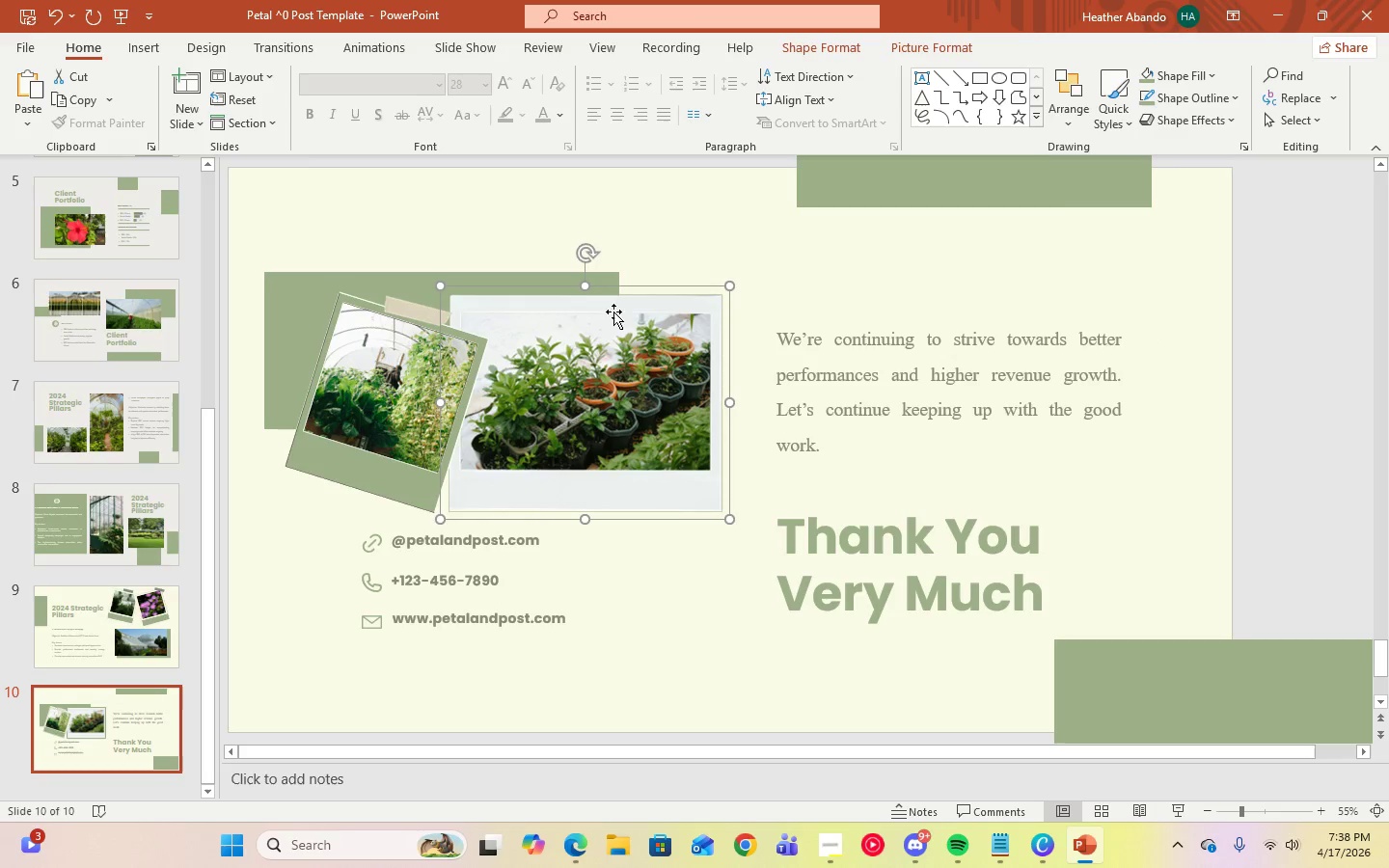 
left_click([613, 304])
 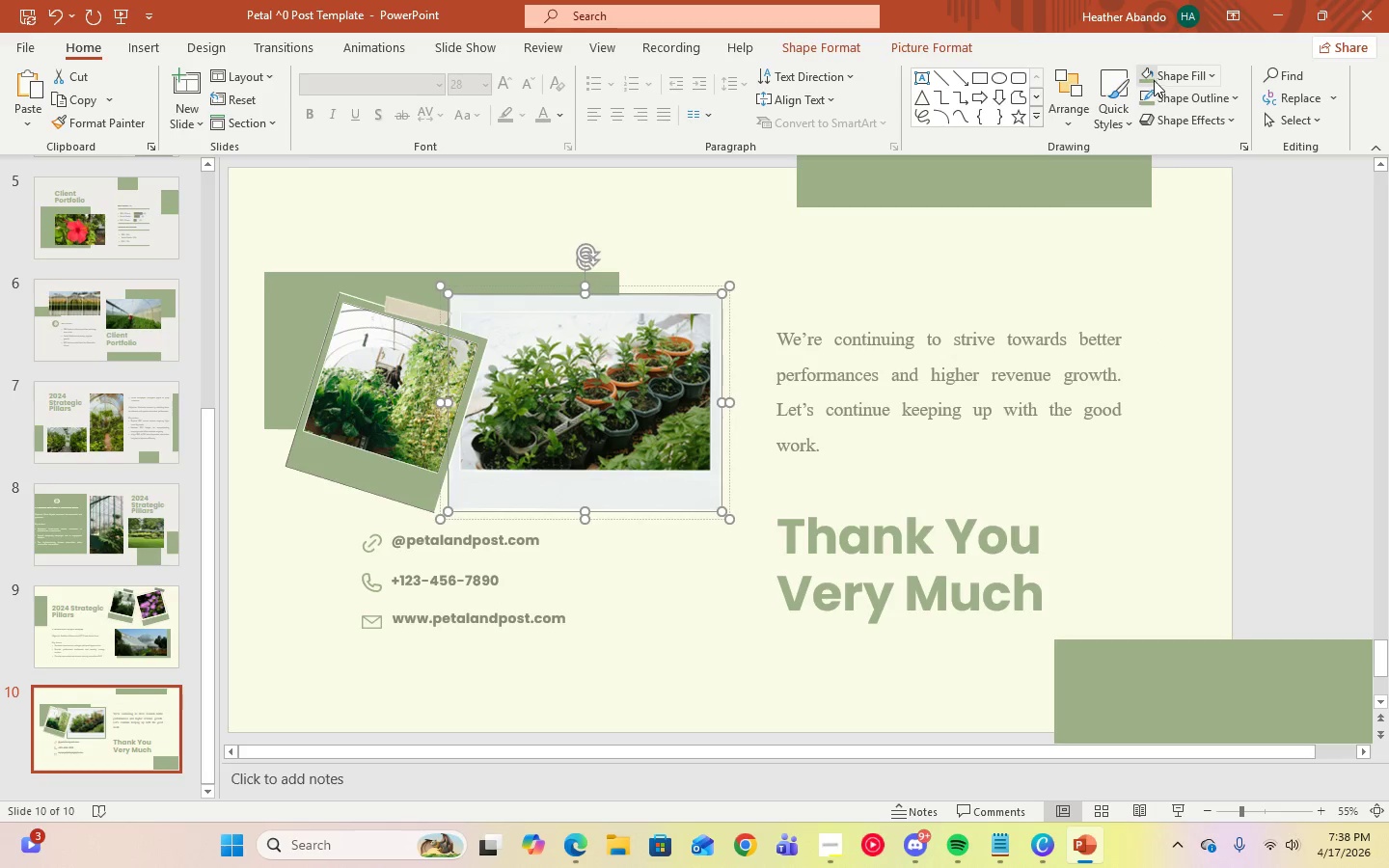 
left_click([1146, 101])
 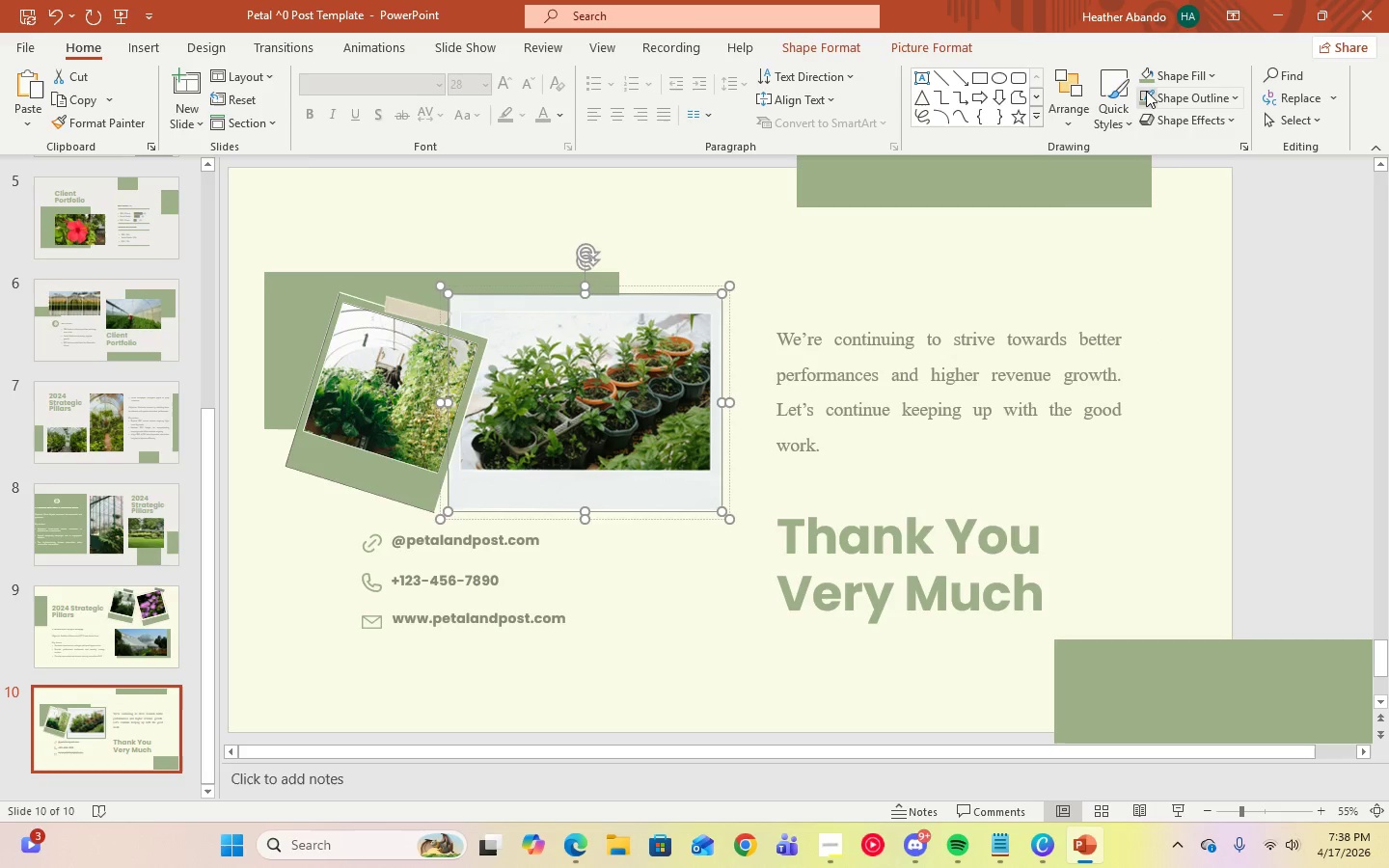 
left_click([1146, 75])
 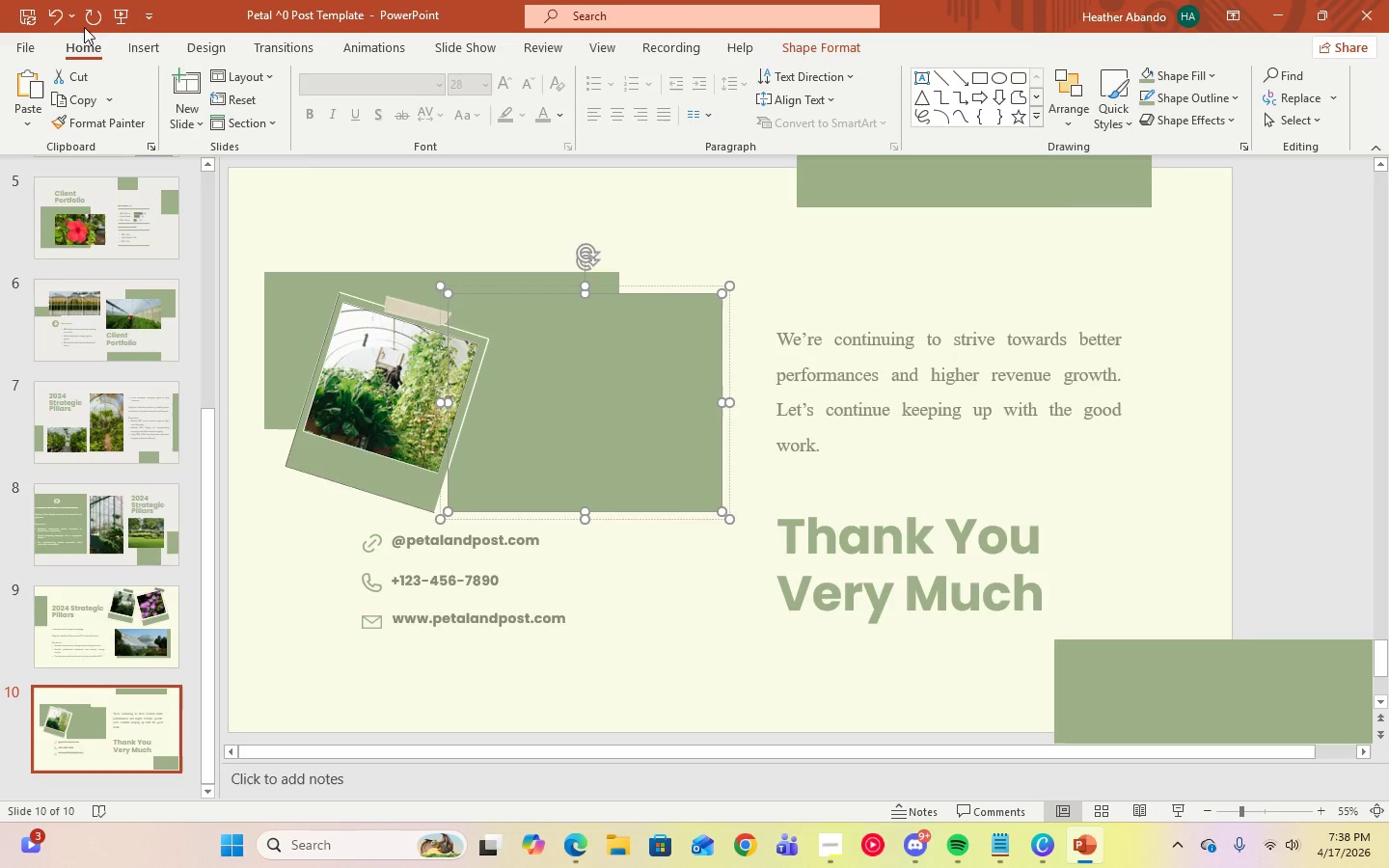 
left_click([58, 20])
 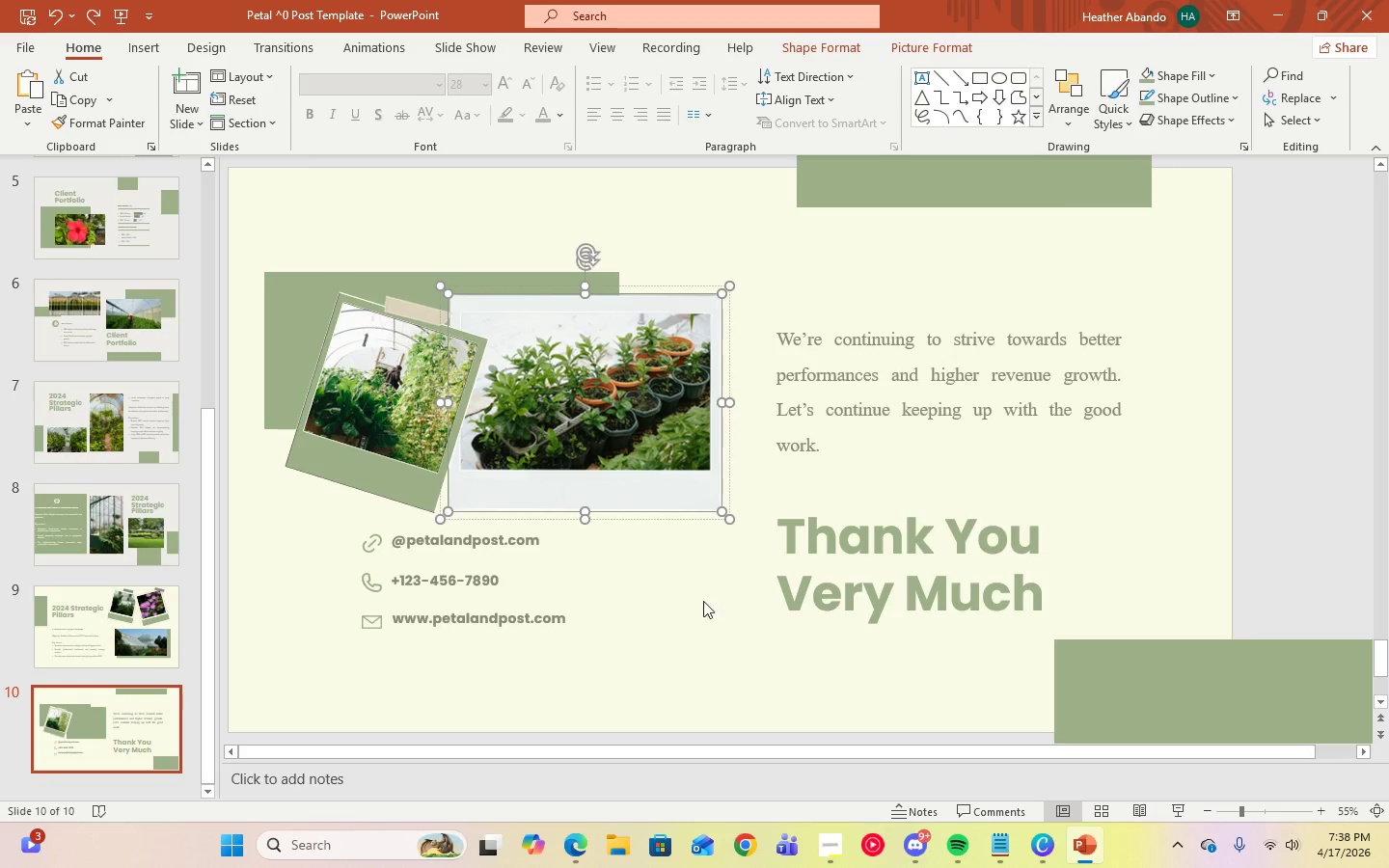 
left_click([709, 609])
 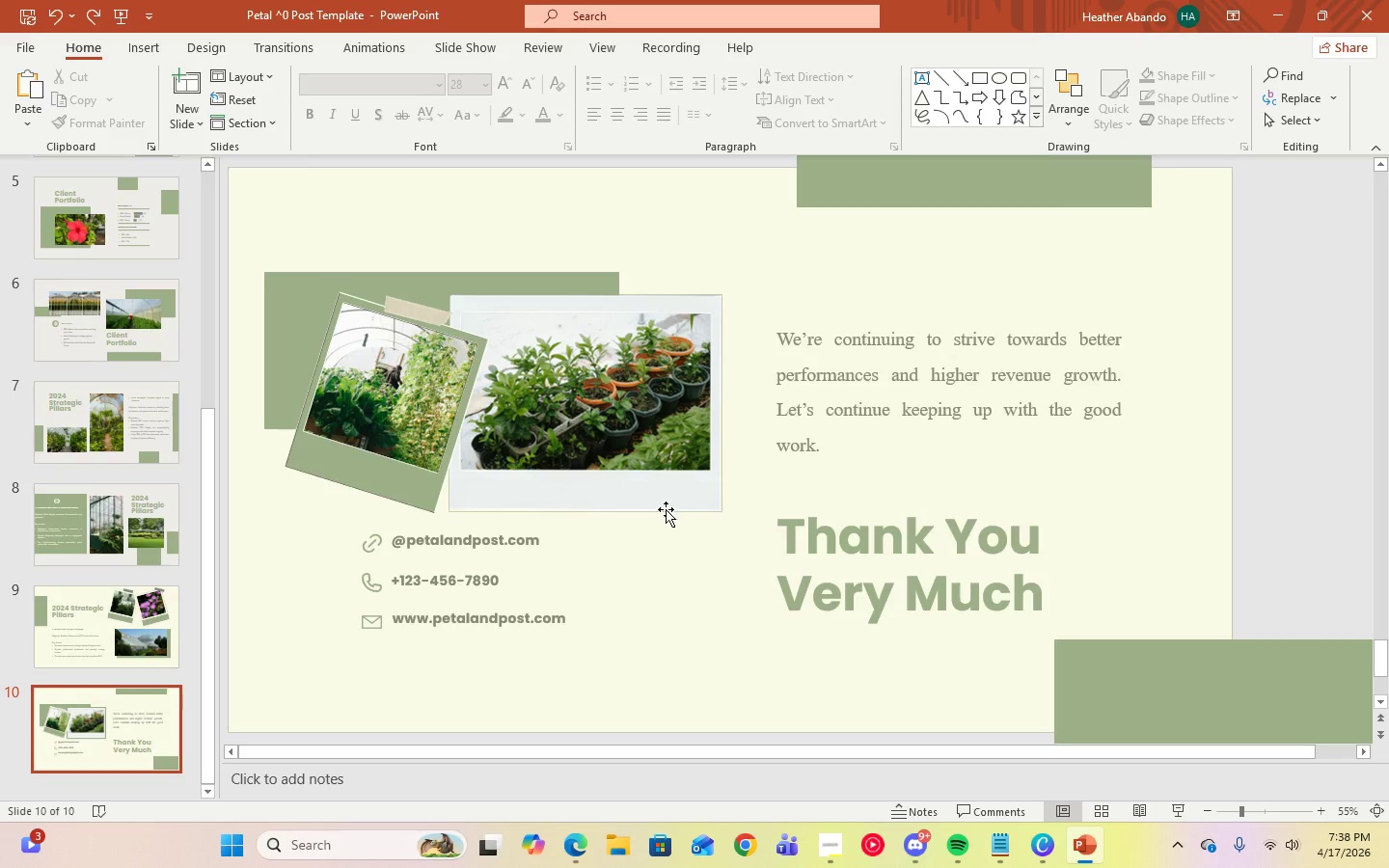 
left_click([653, 495])
 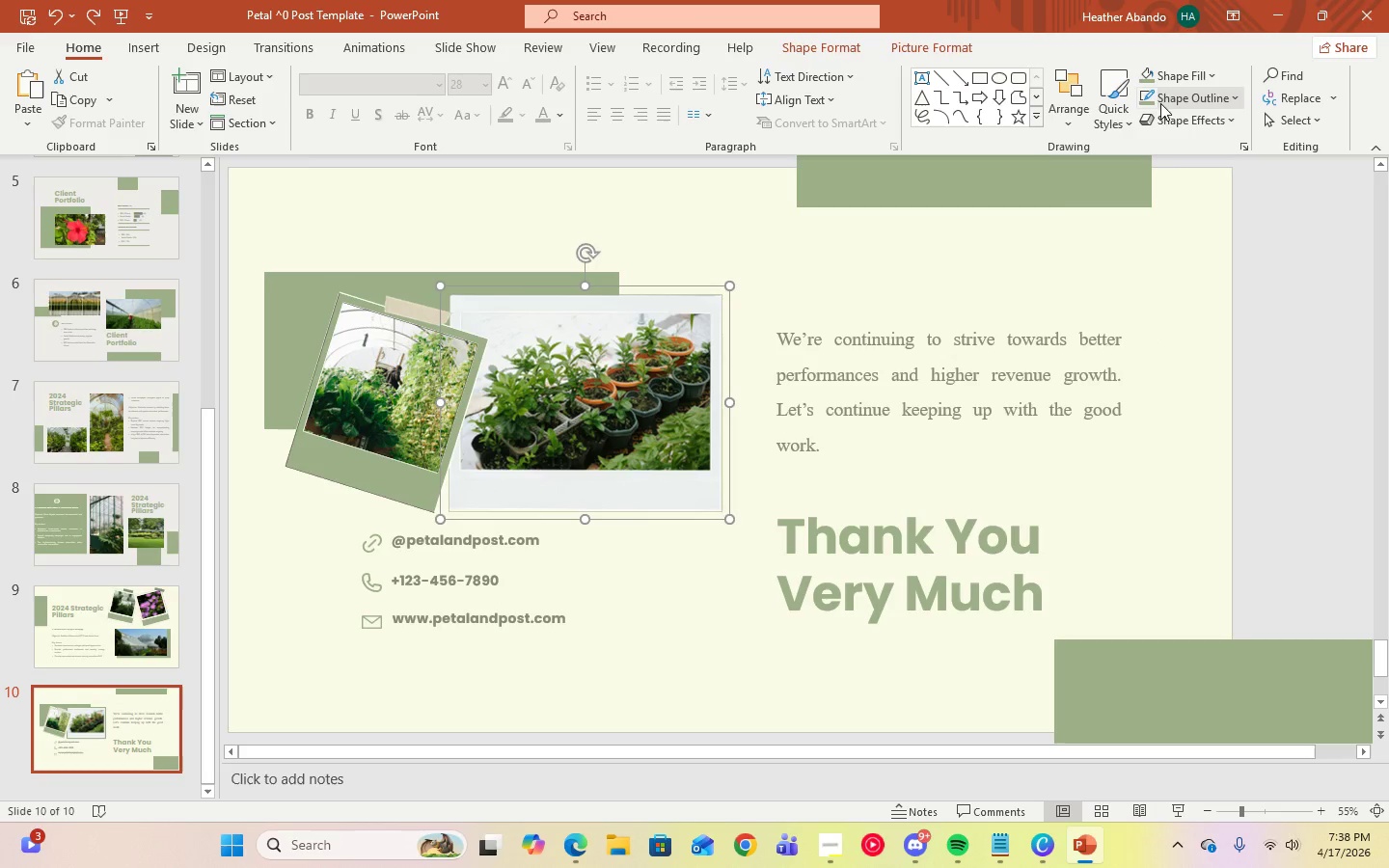 
left_click([1151, 101])
 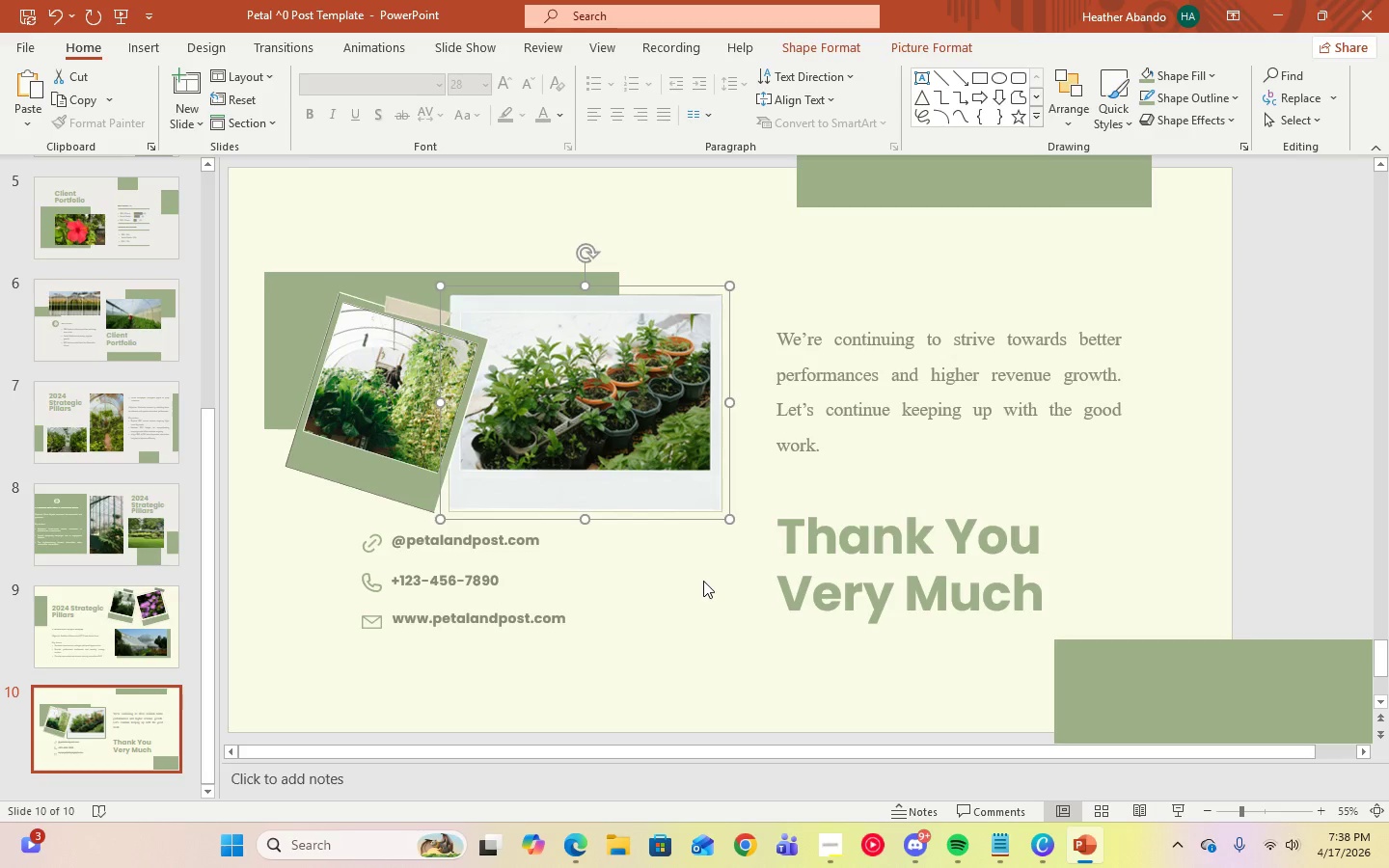 
left_click([703, 581])
 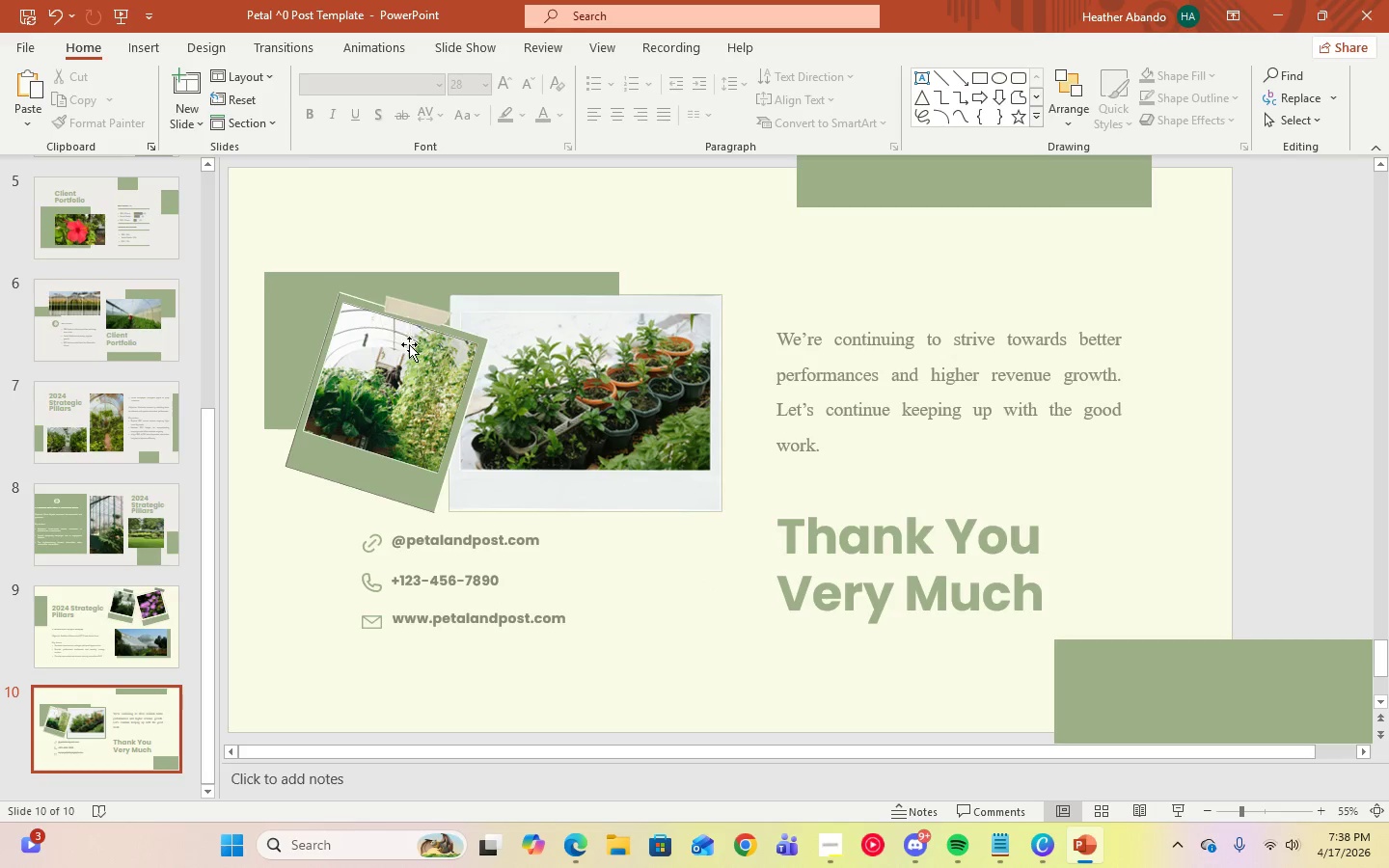 
left_click([412, 312])
 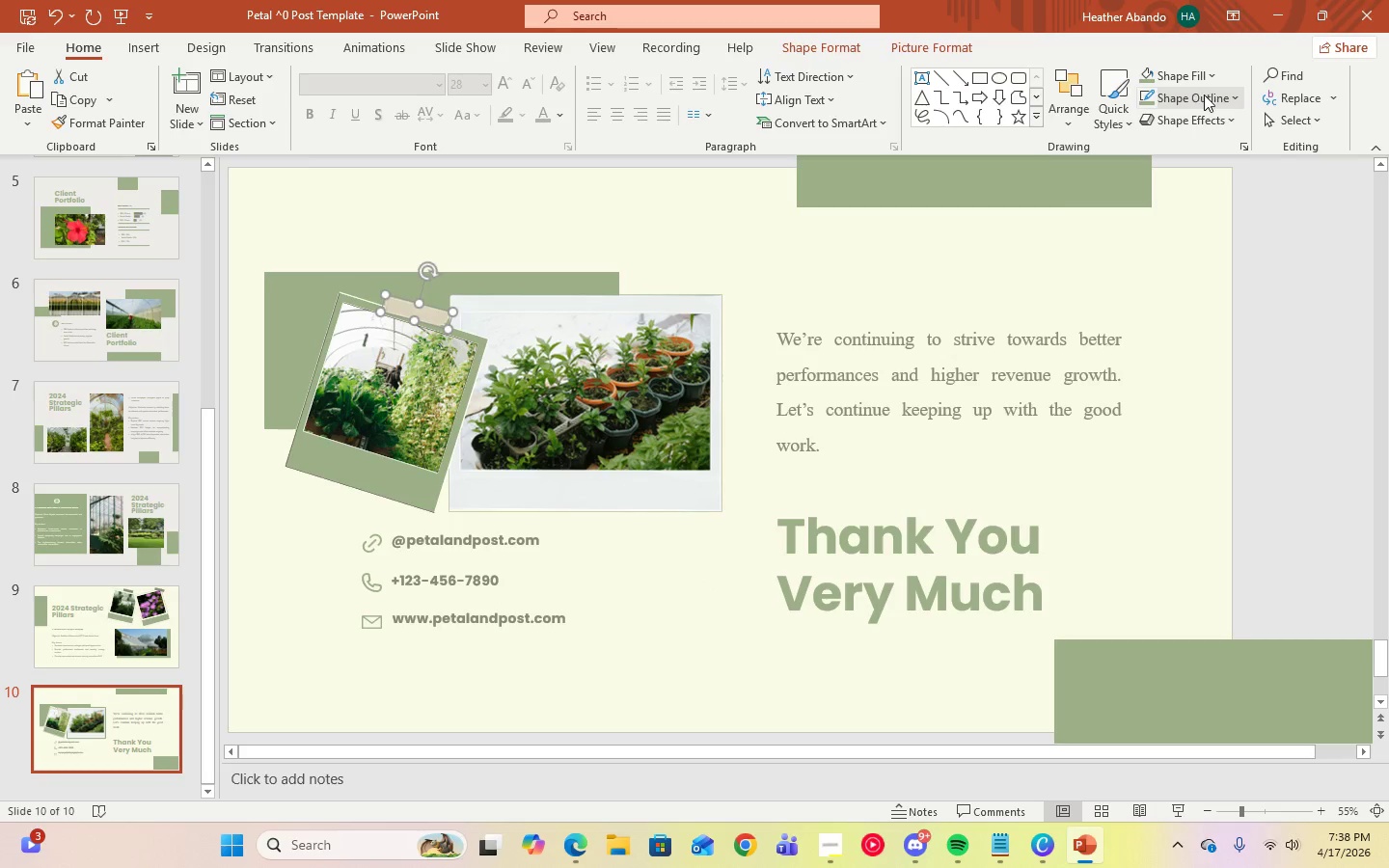 
left_click([1203, 76])
 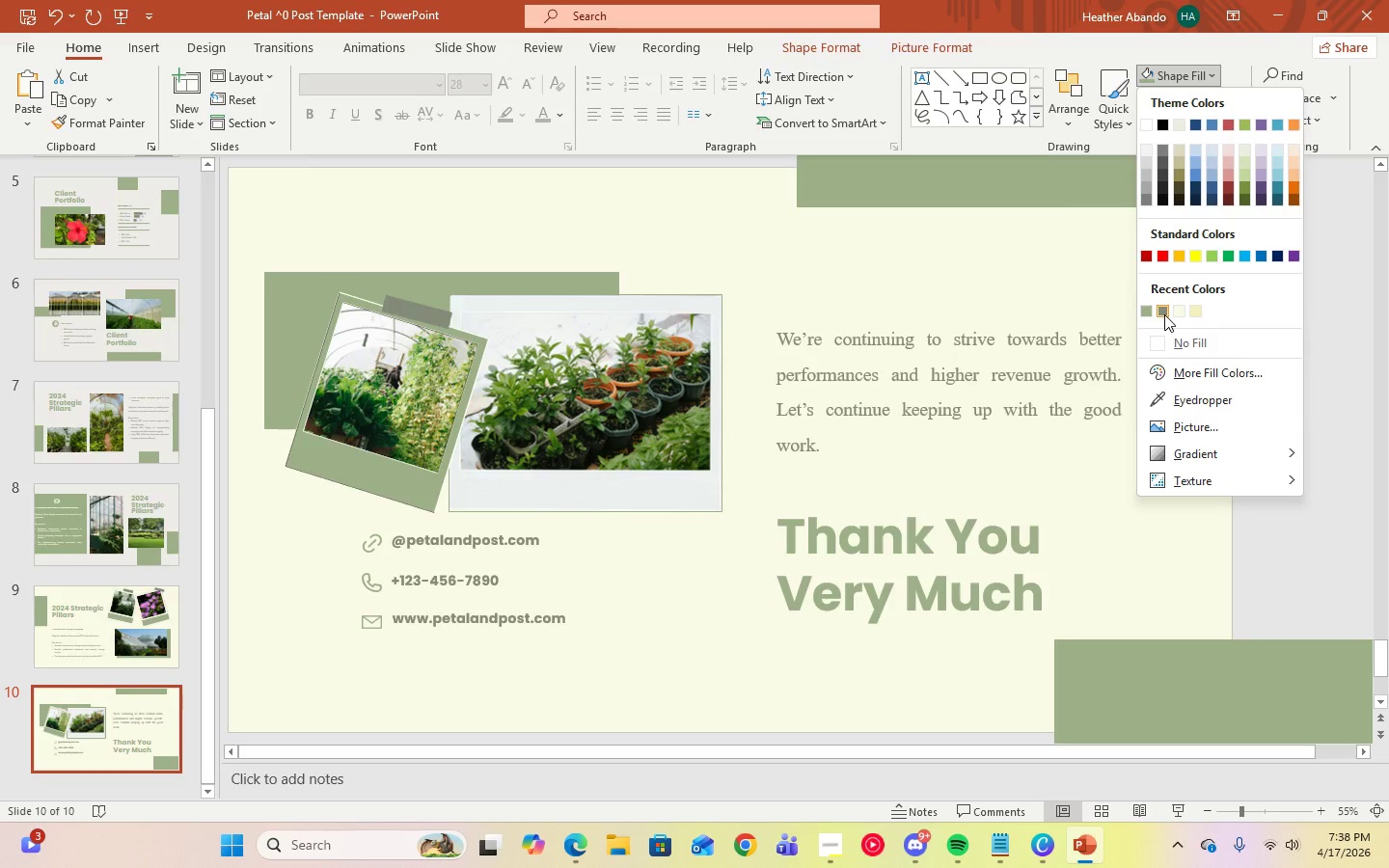 
left_click([1164, 314])
 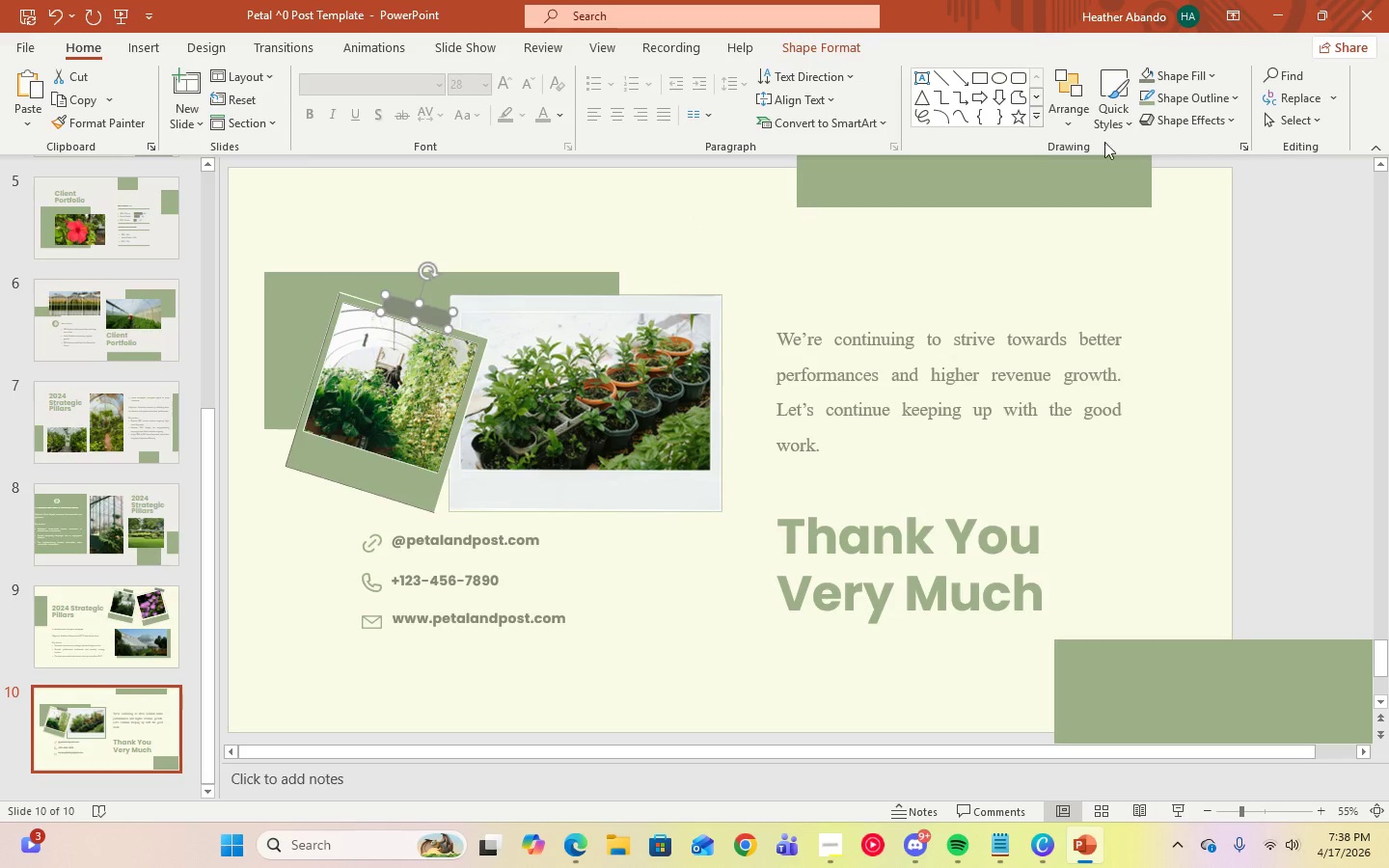 
left_click([1205, 79])
 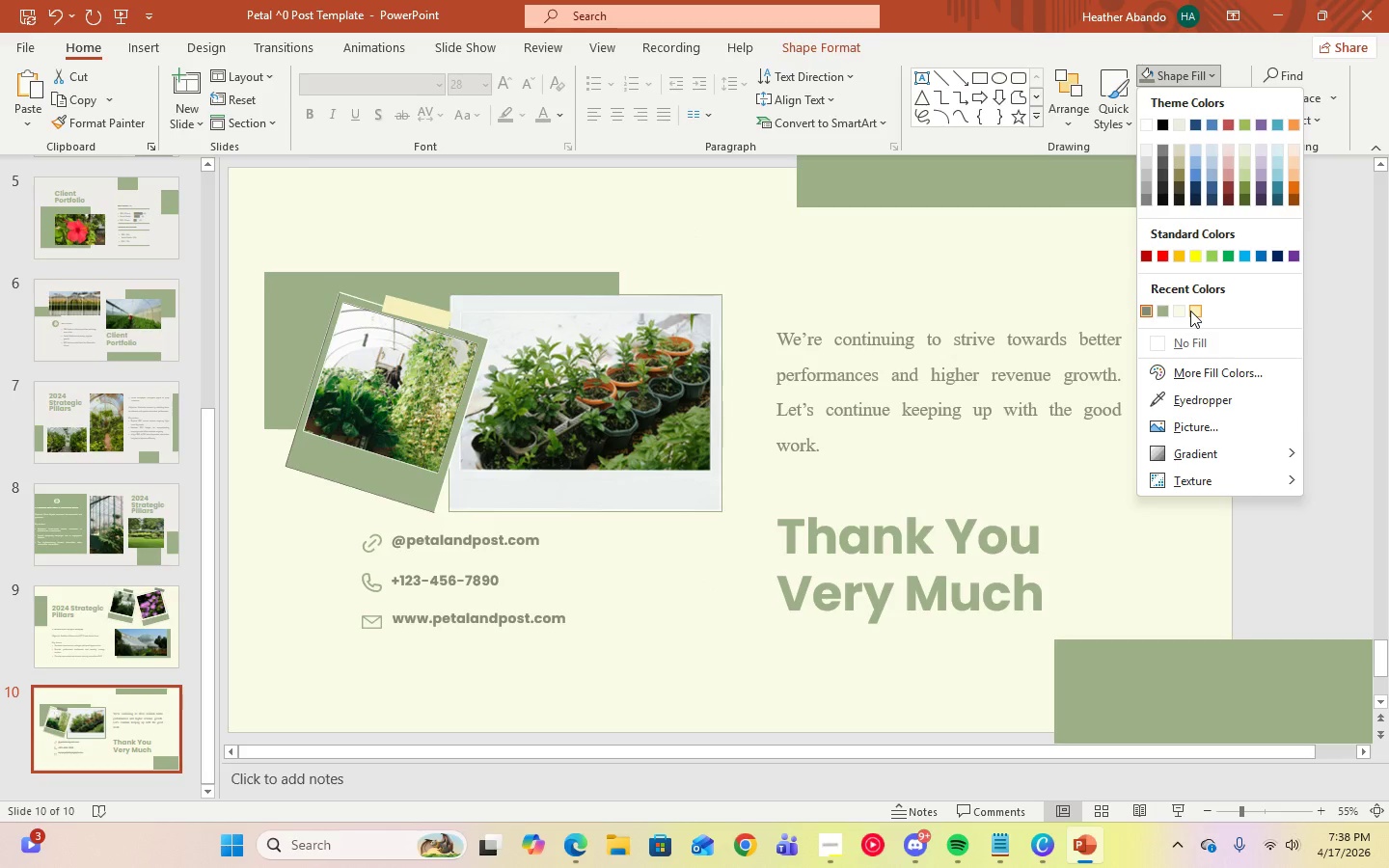 
left_click([1190, 311])
 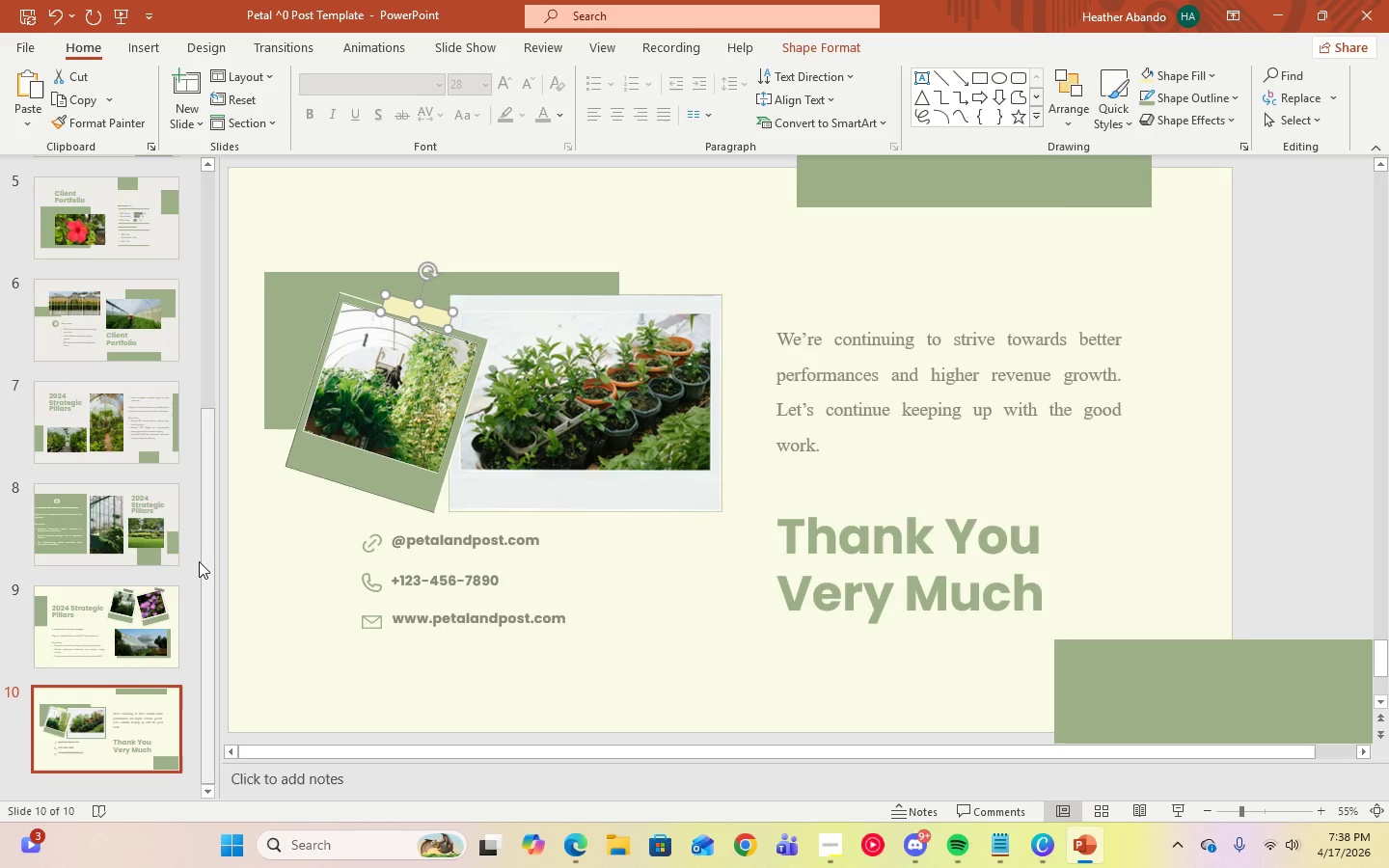 
left_click([111, 614])
 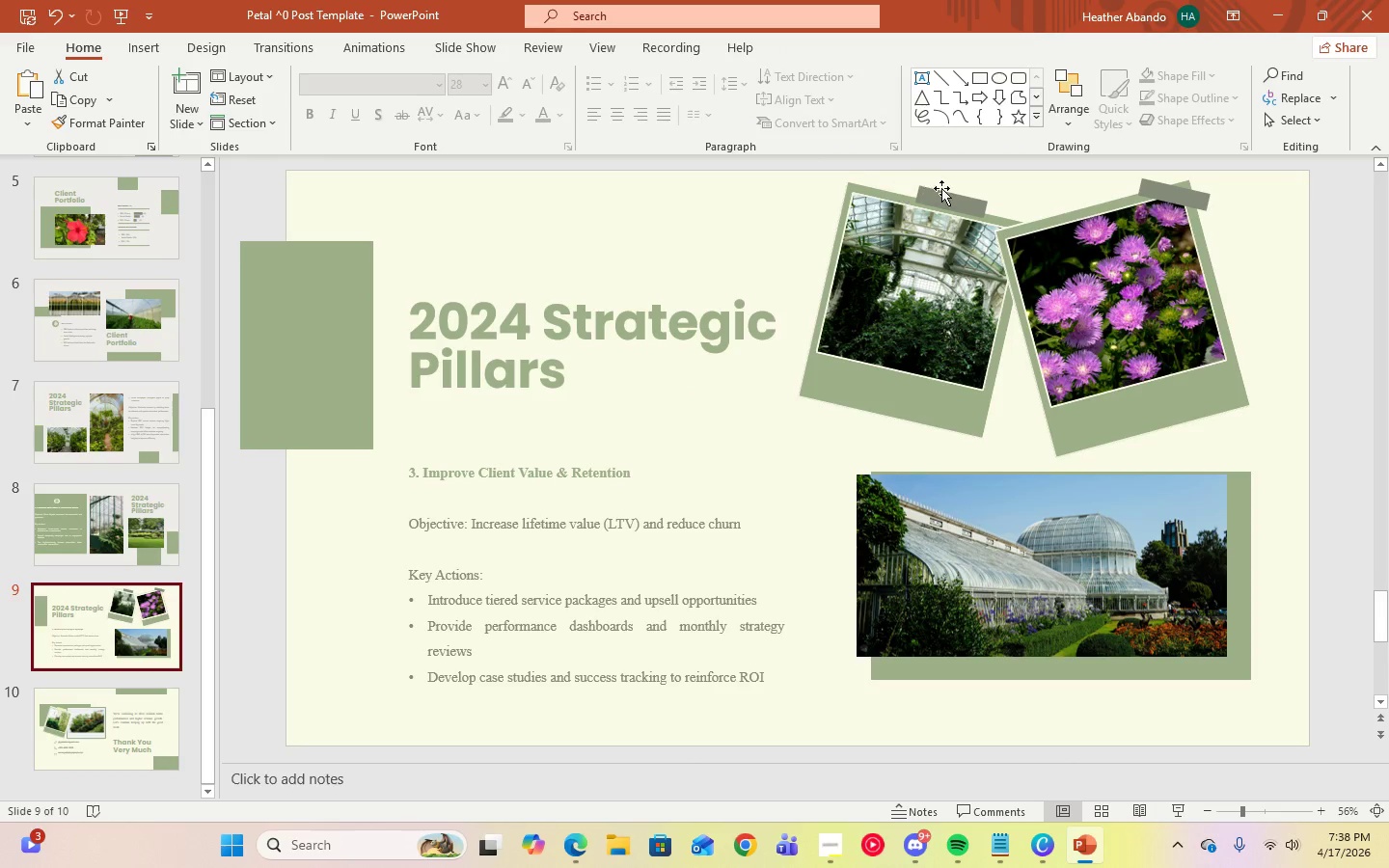 
left_click([945, 199])
 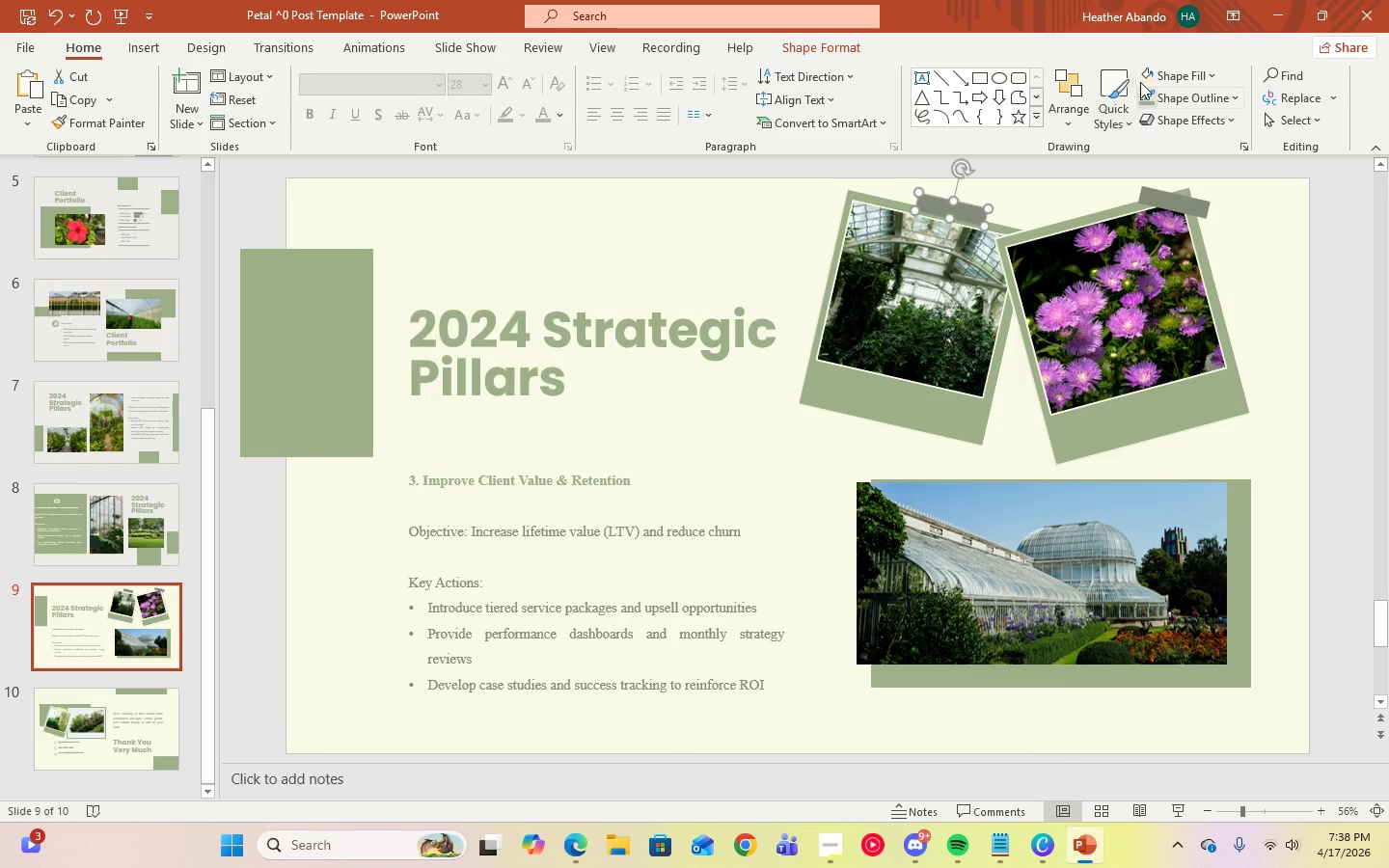 
left_click([1144, 72])
 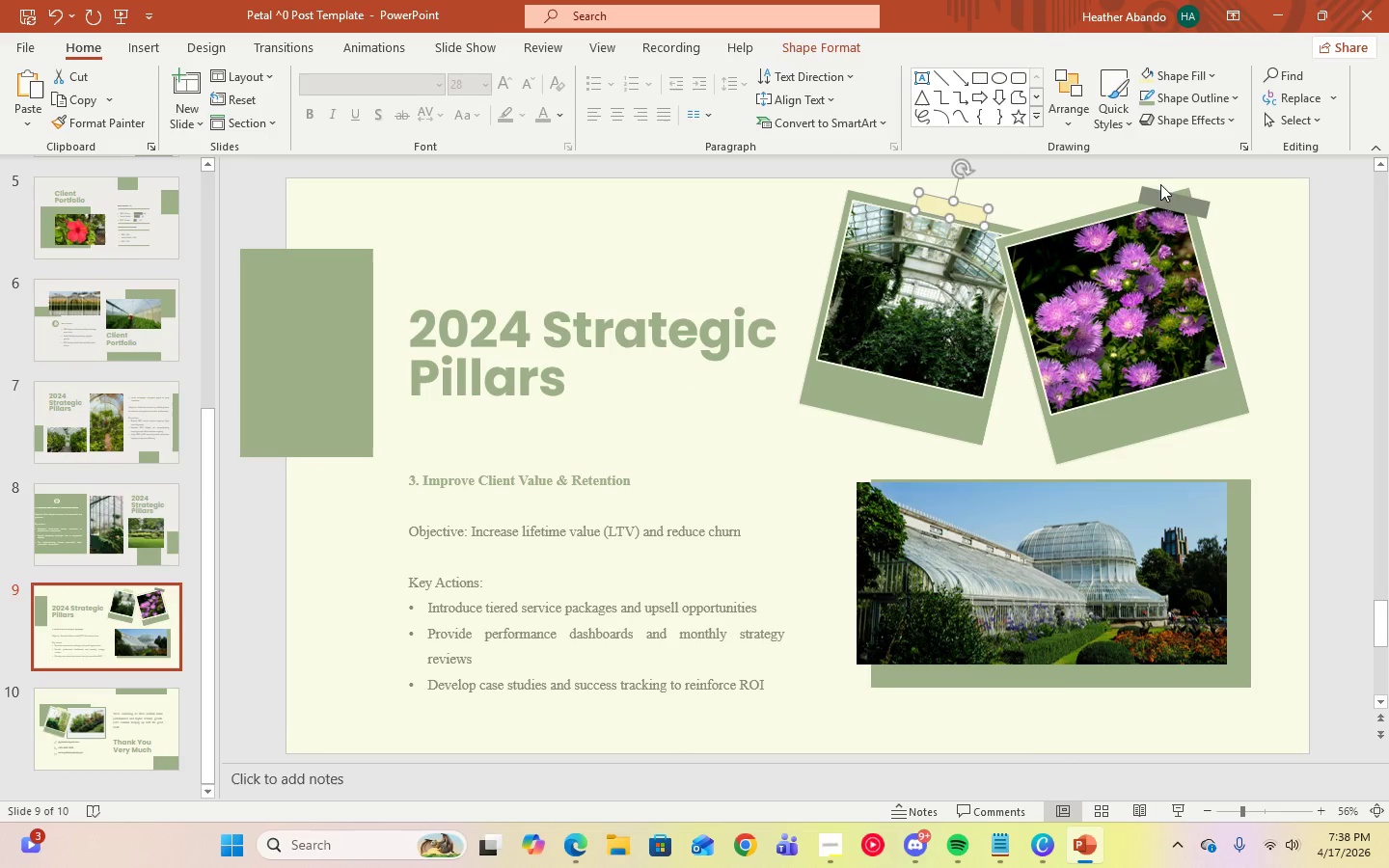 
left_click([1160, 196])
 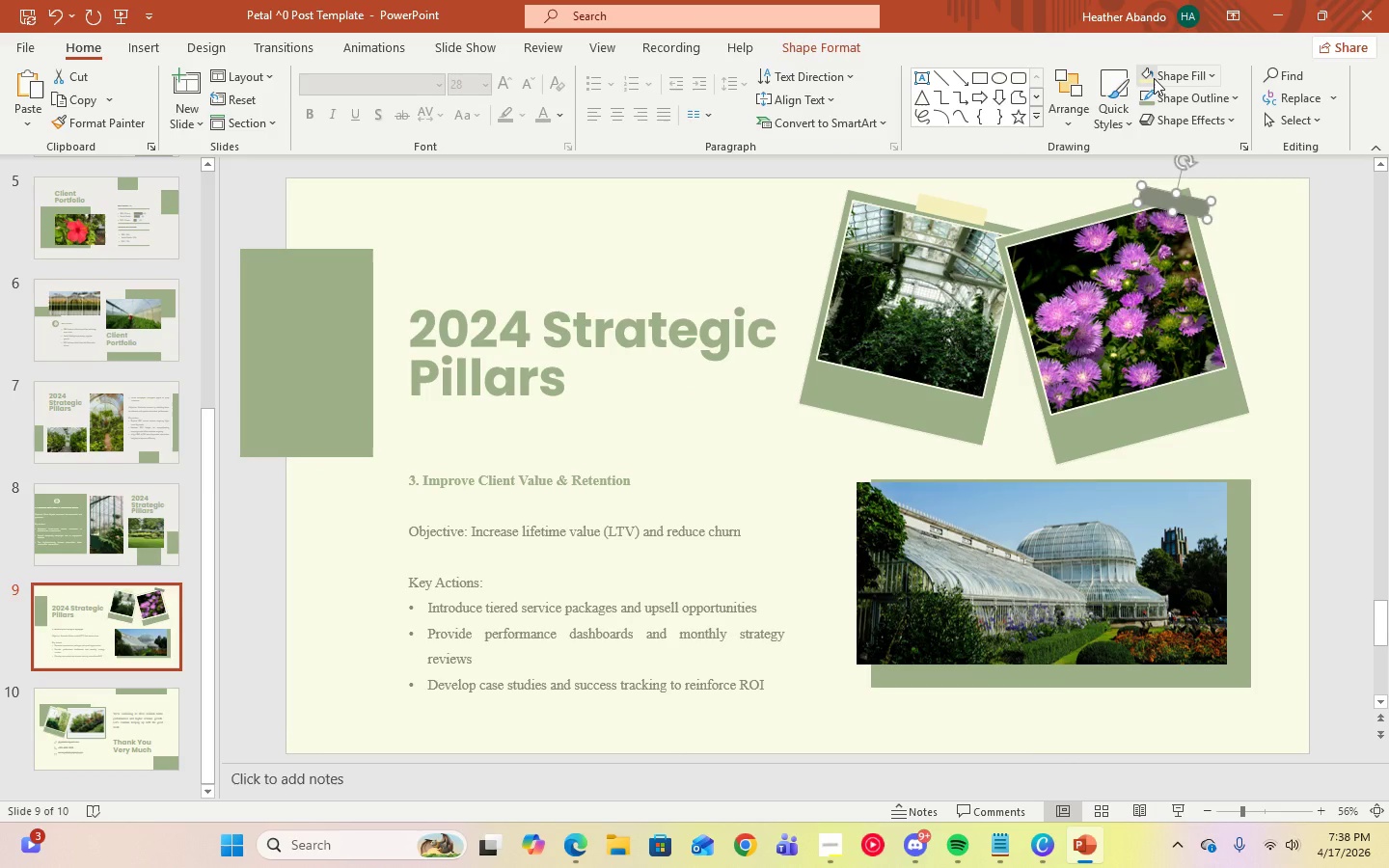 
left_click([1154, 78])
 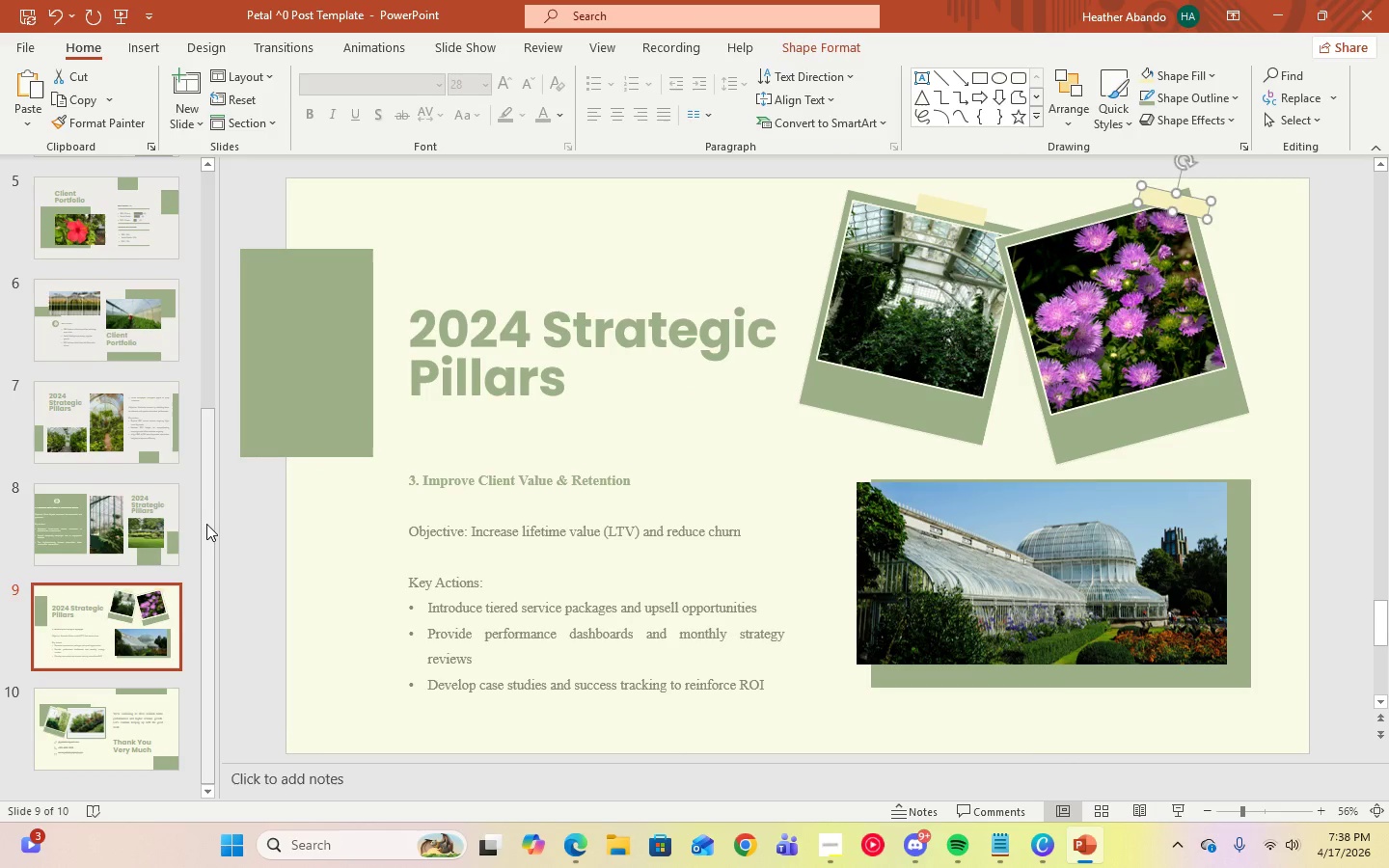 
left_click_drag(start_coordinate=[206, 523], to_coordinate=[204, 467])
 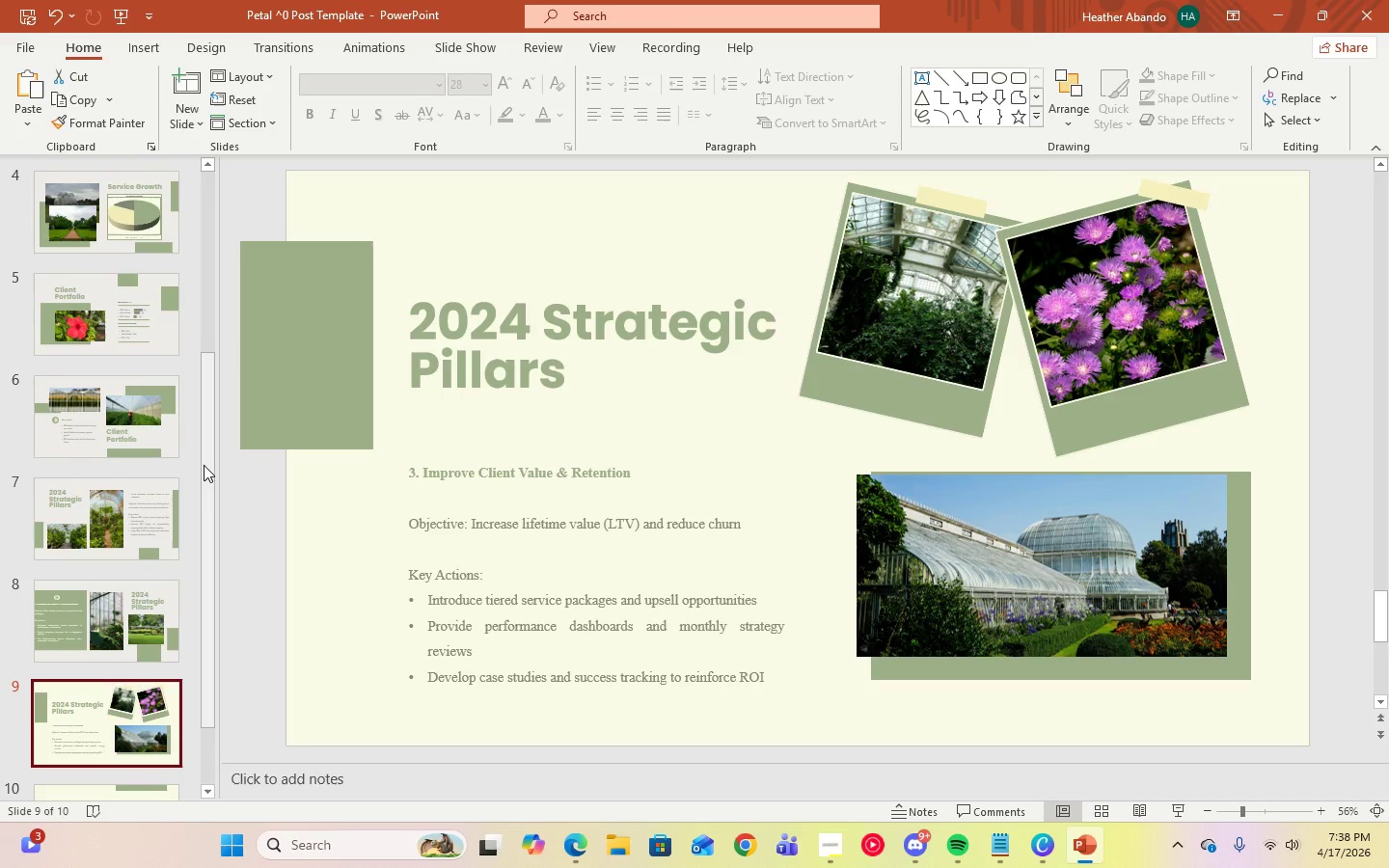 
left_click_drag(start_coordinate=[204, 465], to_coordinate=[221, 138])
 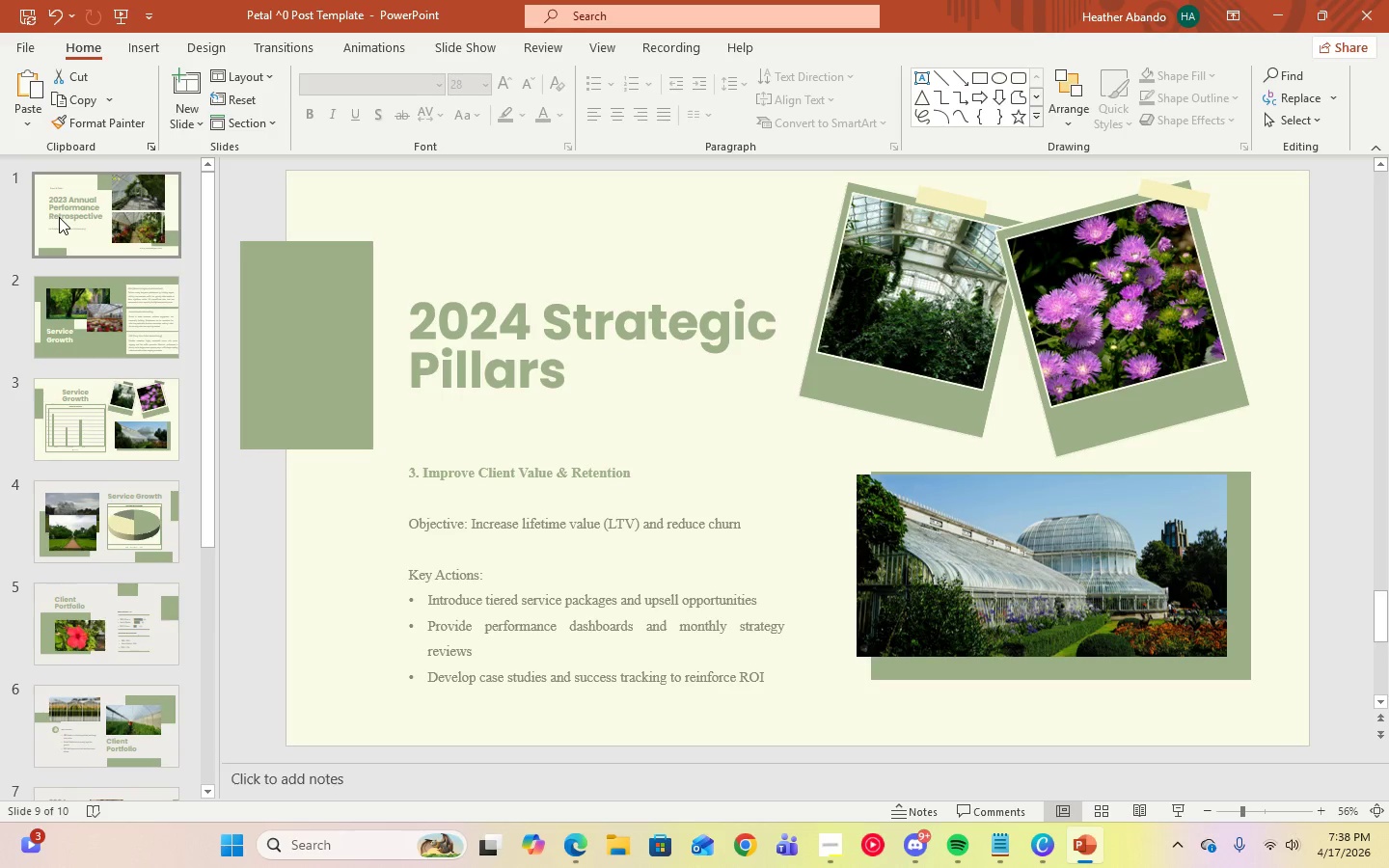 
left_click([59, 217])
 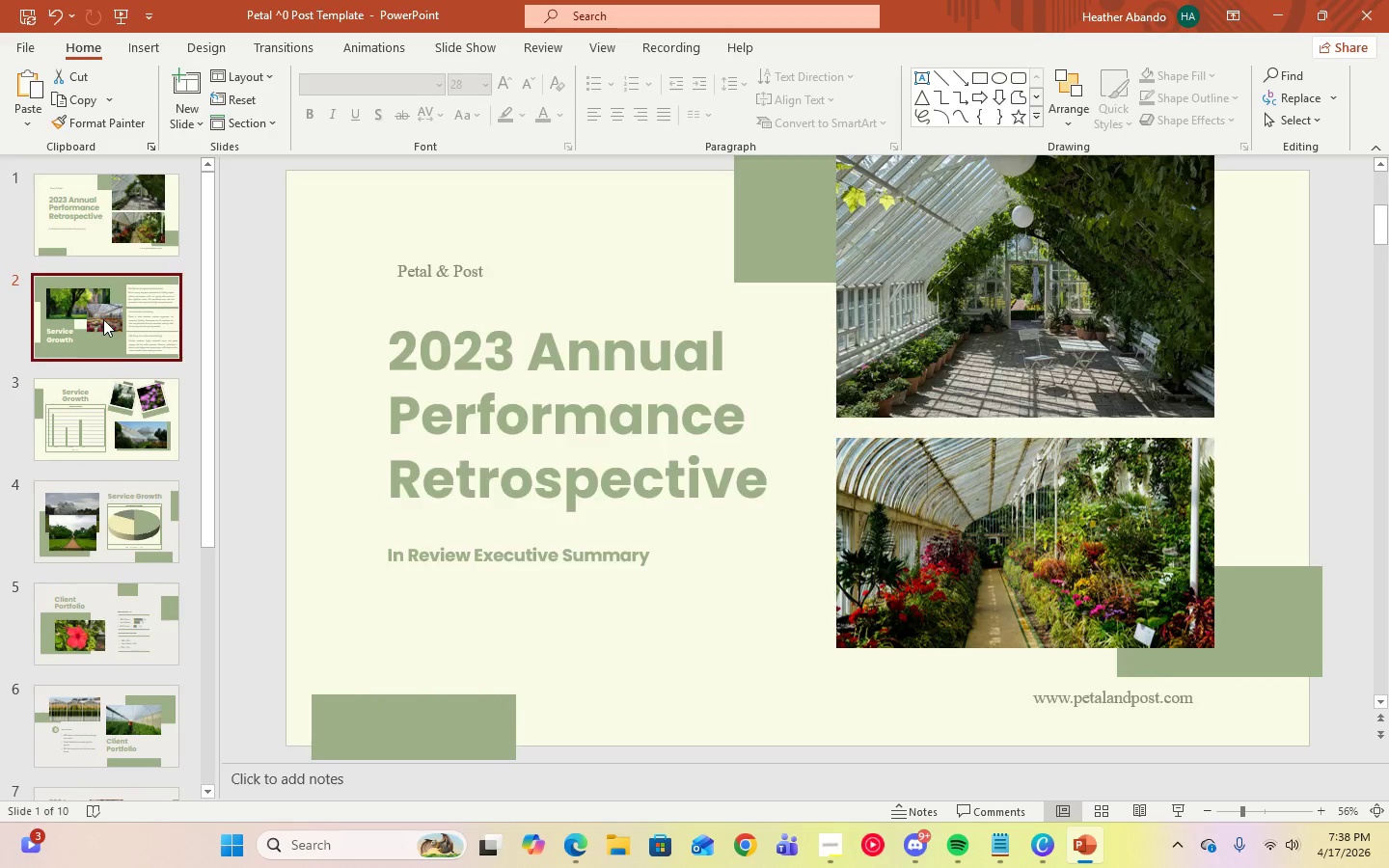 
double_click([148, 445])
 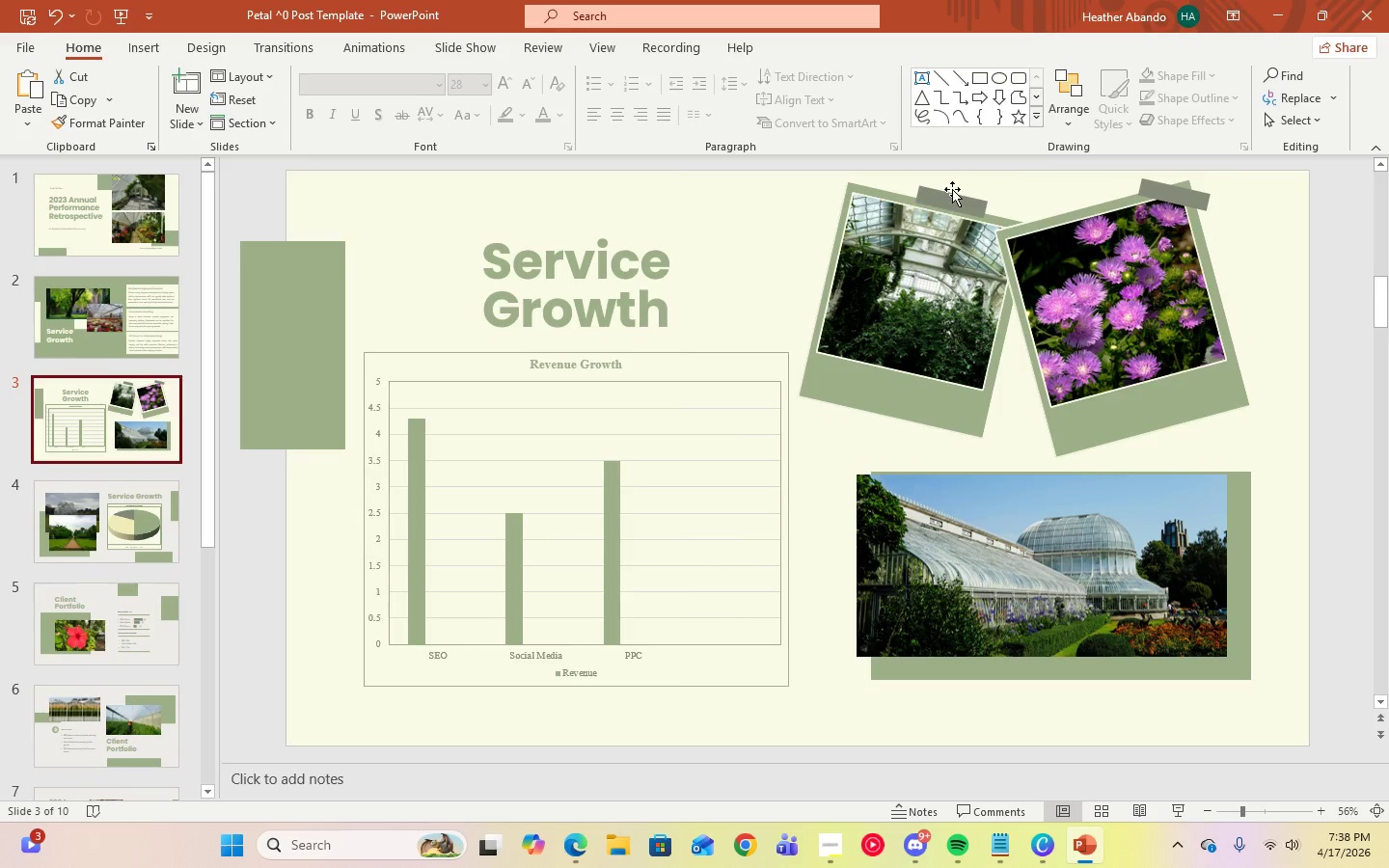 
left_click([951, 196])
 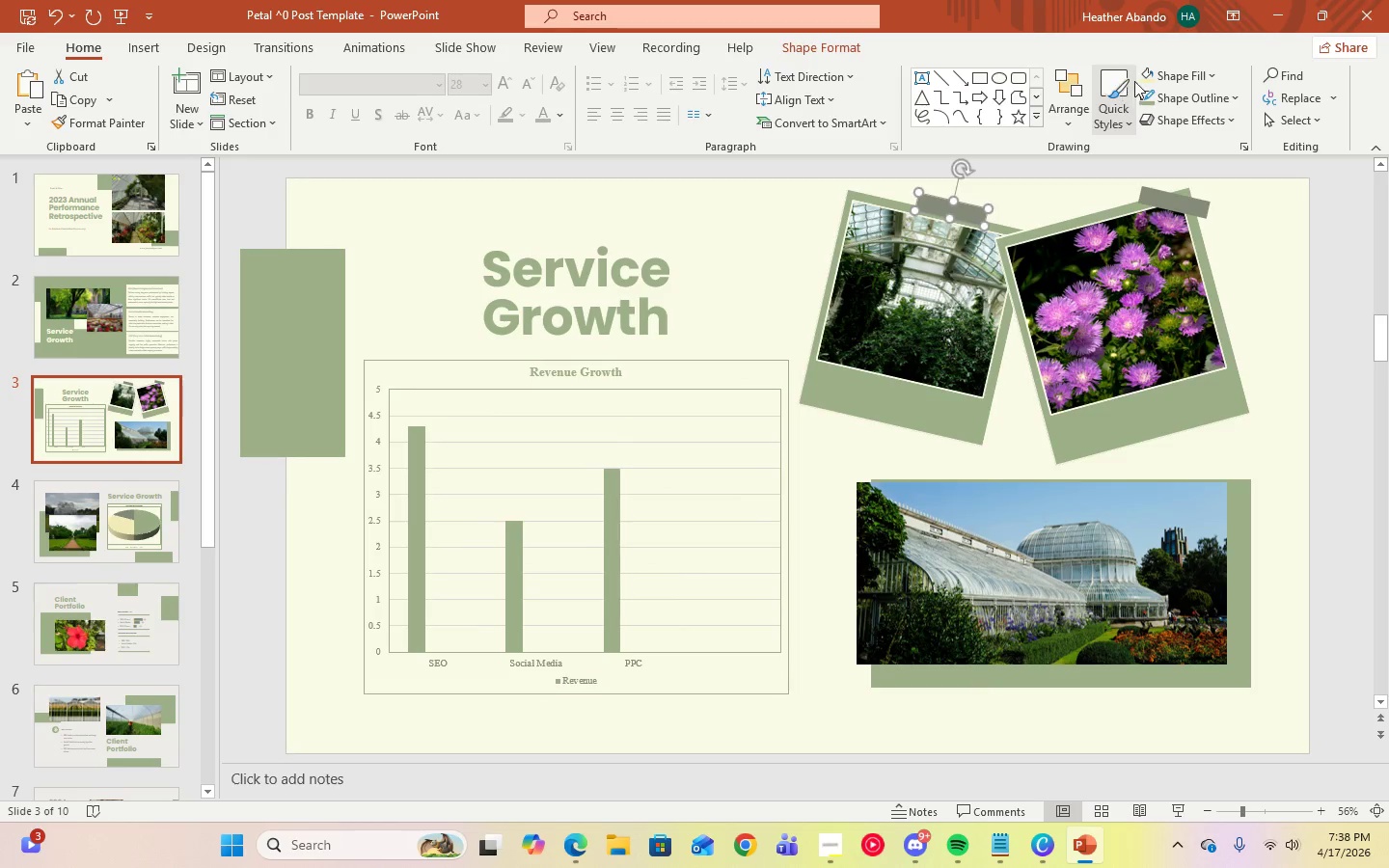 
left_click([1141, 78])
 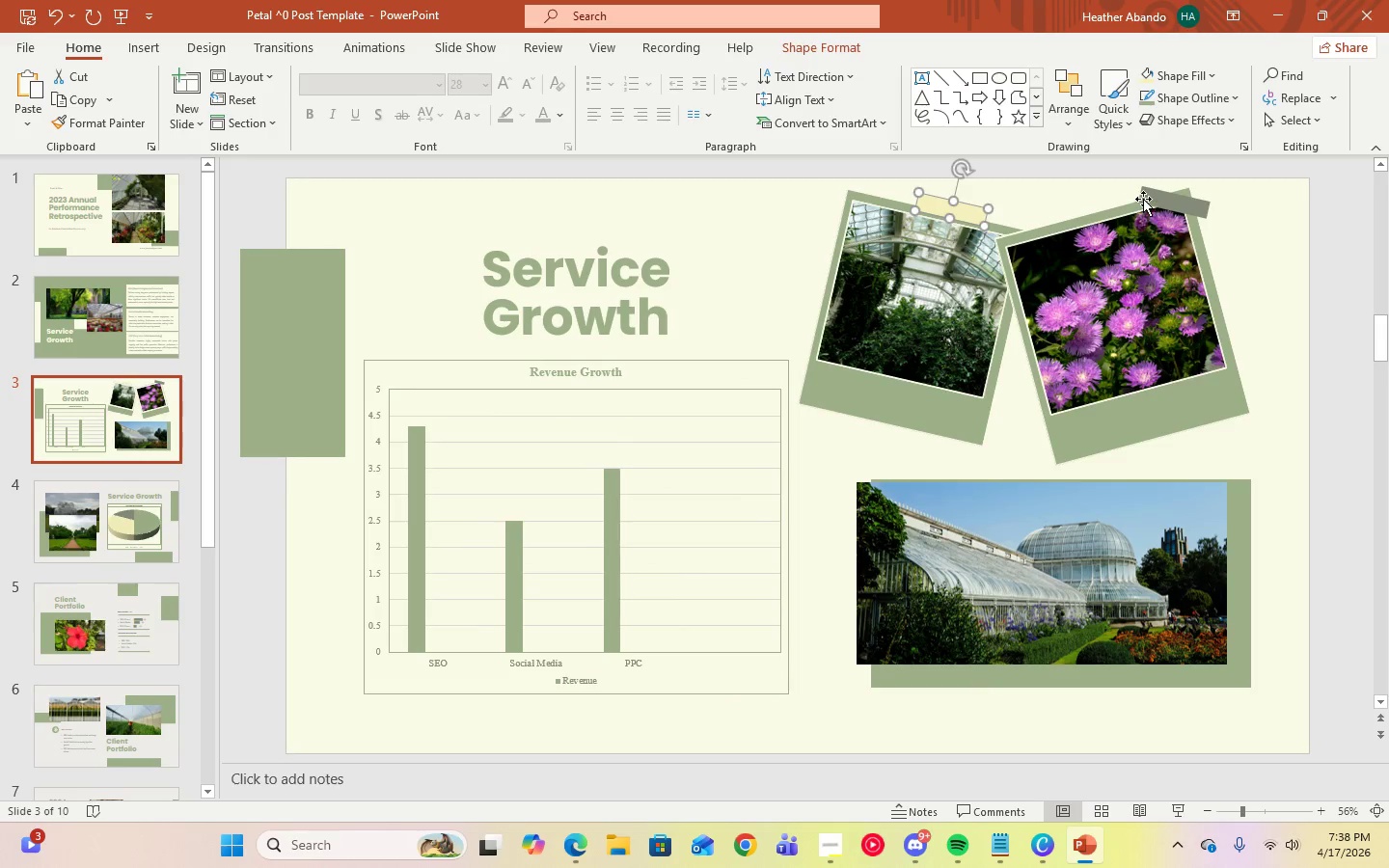 
left_click([1151, 198])
 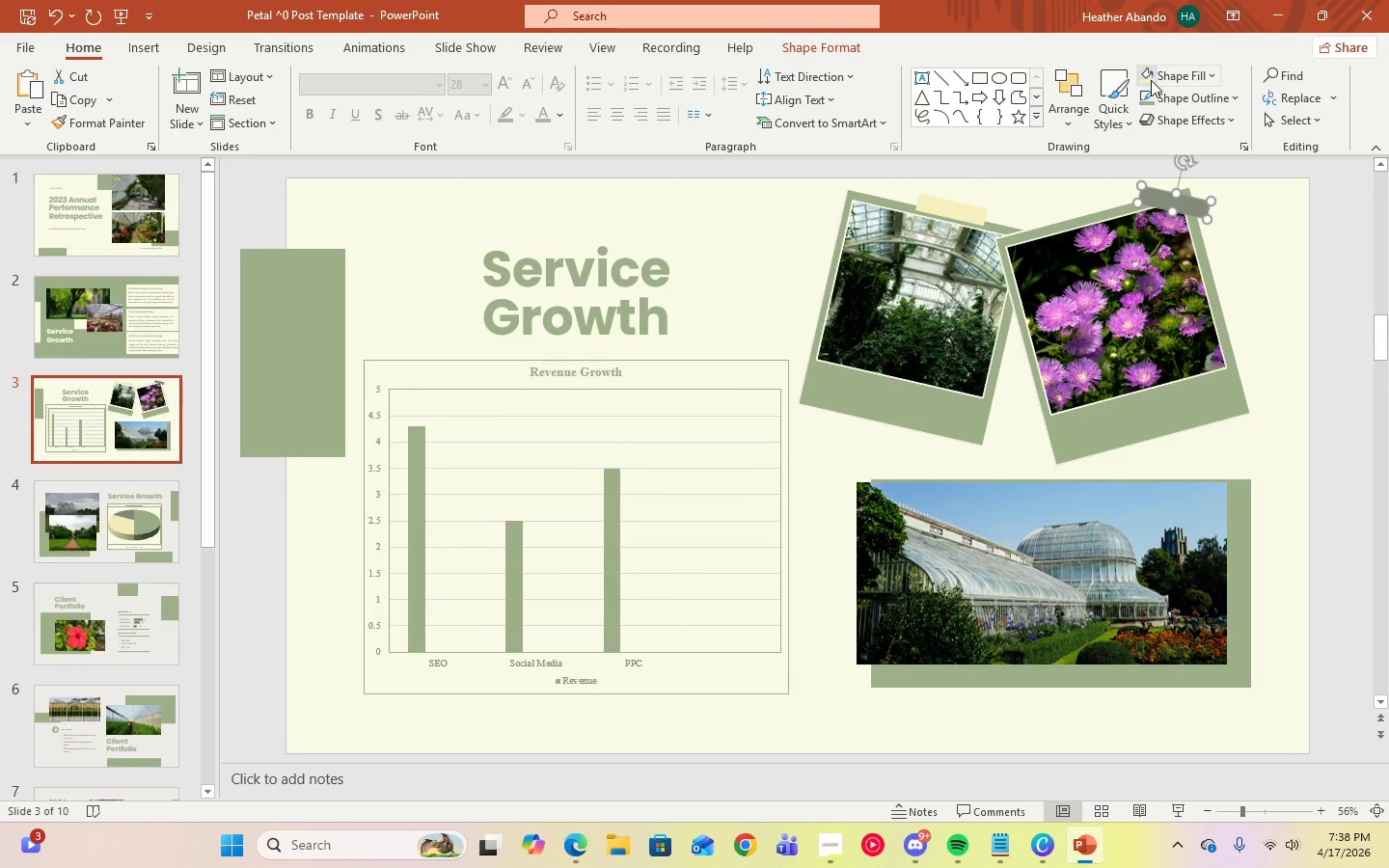 
left_click([1151, 80])
 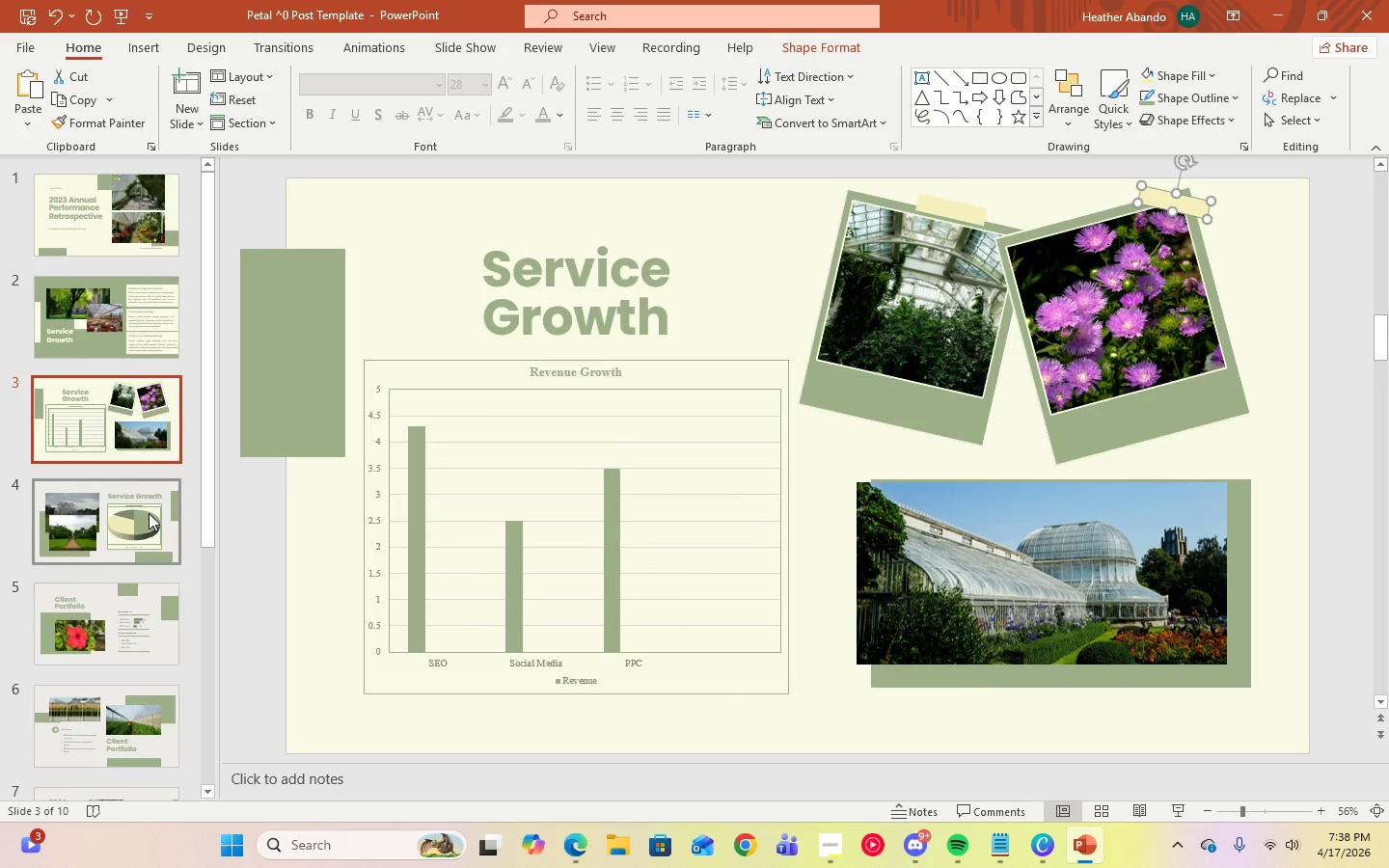 
scroll: coordinate [149, 513], scroll_direction: down, amount: 1.0
 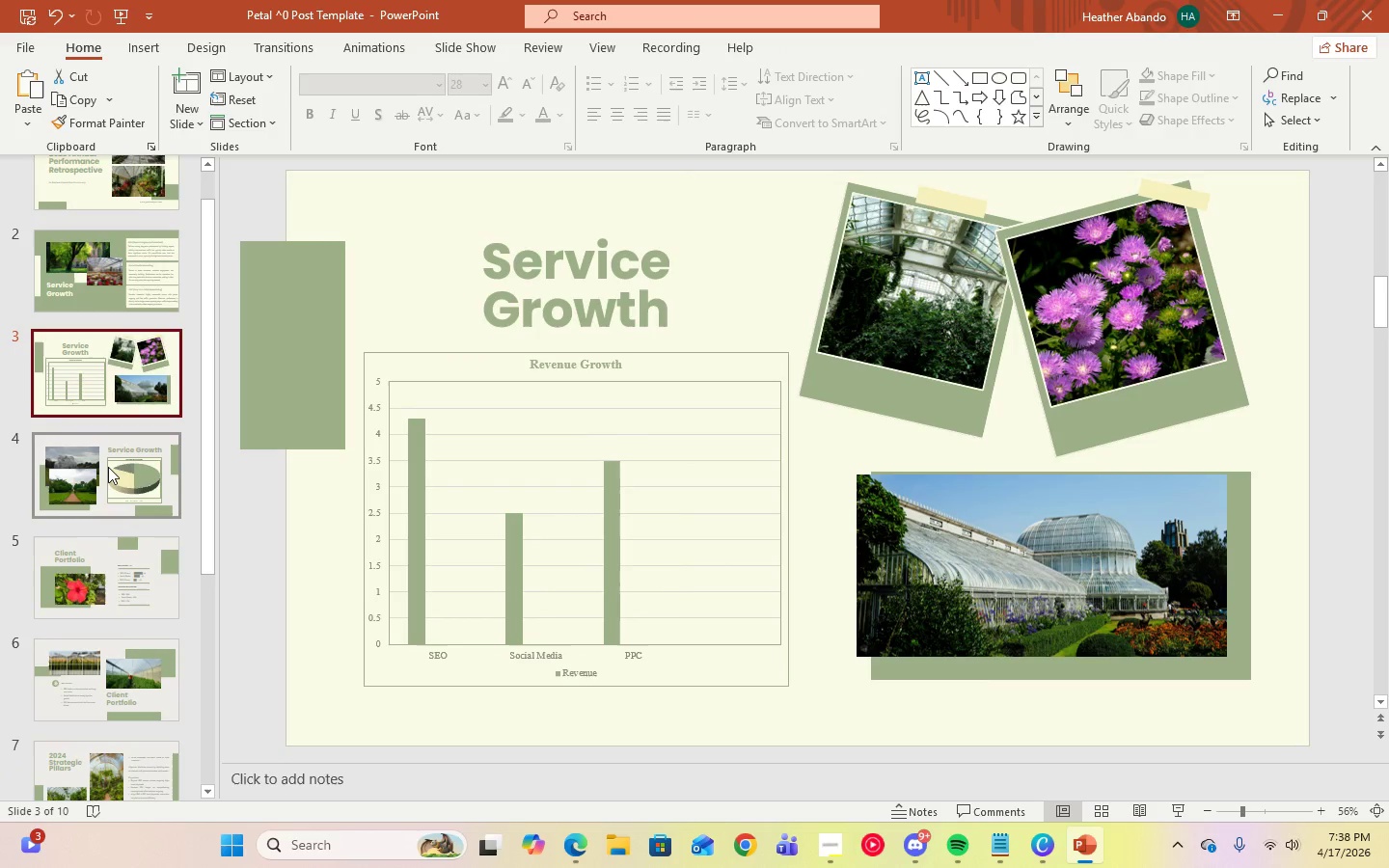 
left_click([108, 467])
 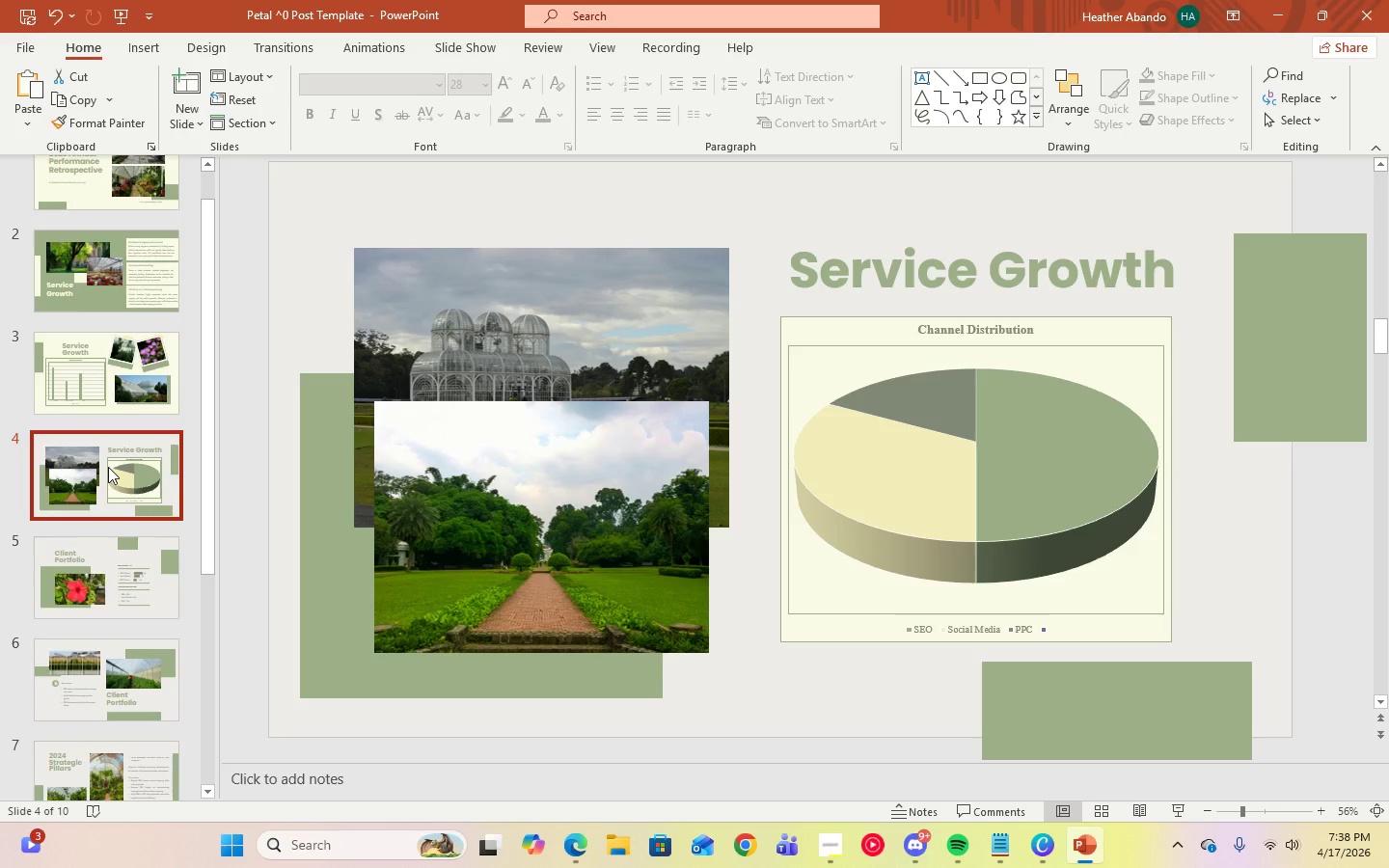 
key(ArrowDown)
 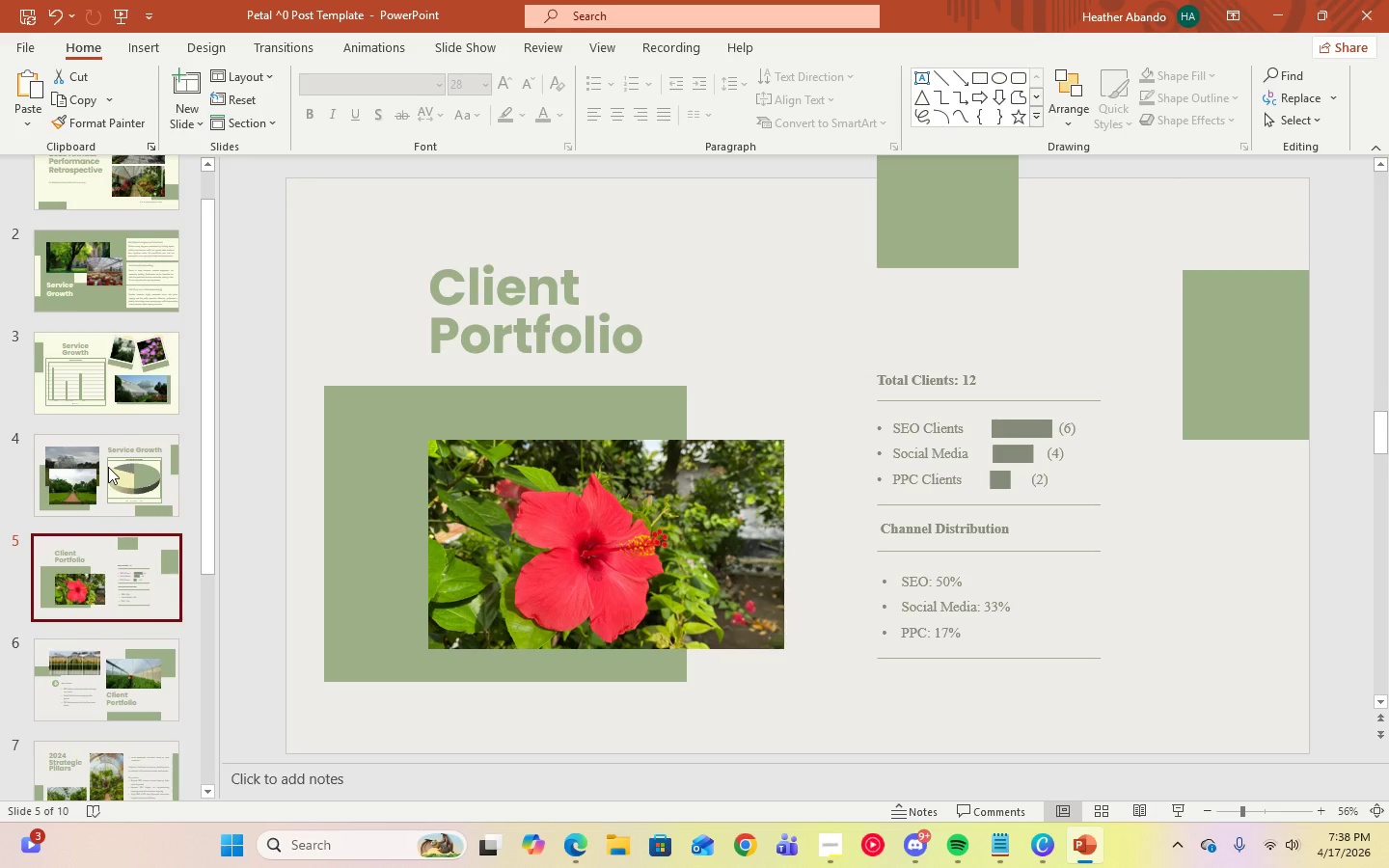 
key(ArrowDown)
 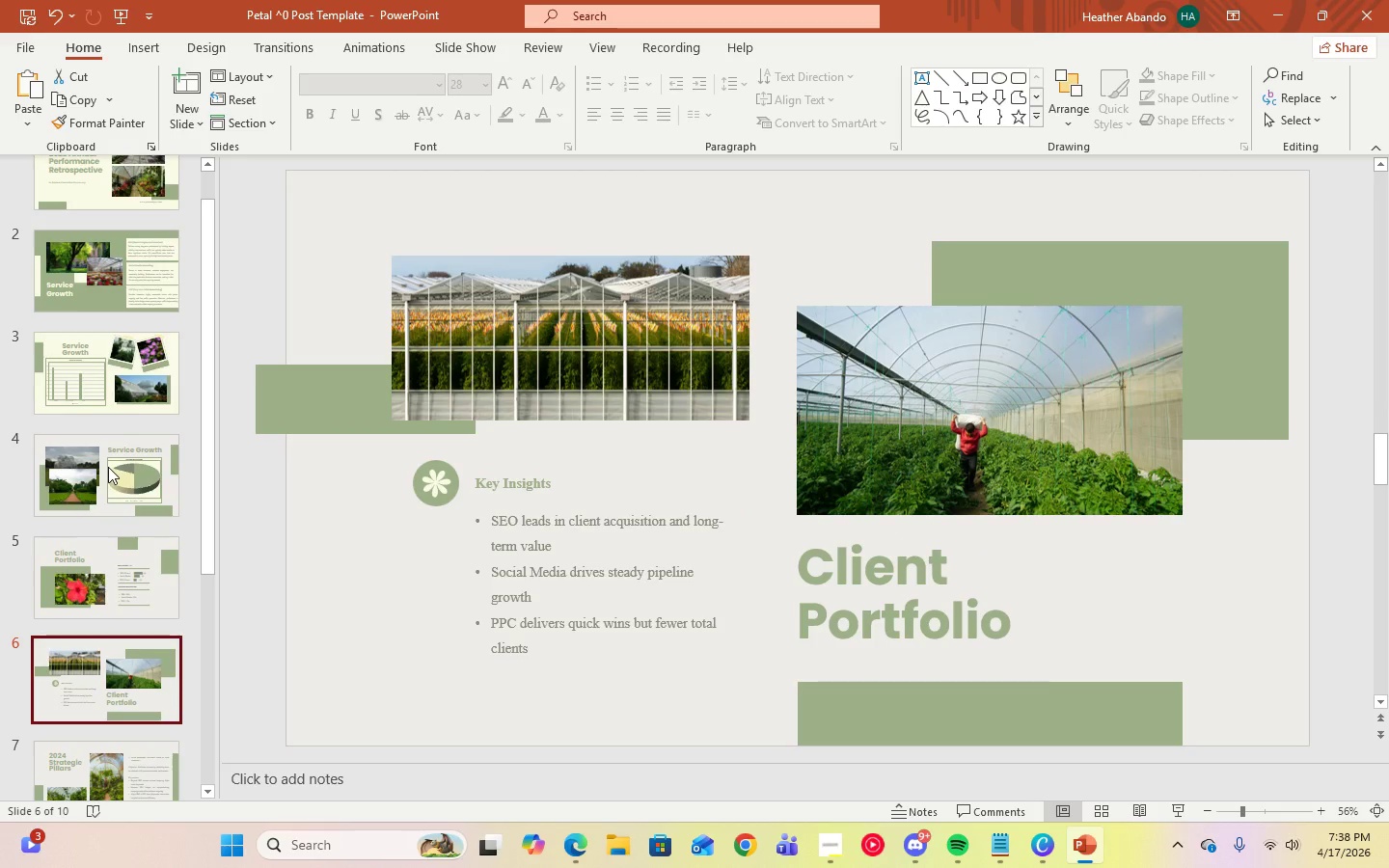 
key(ArrowDown)
 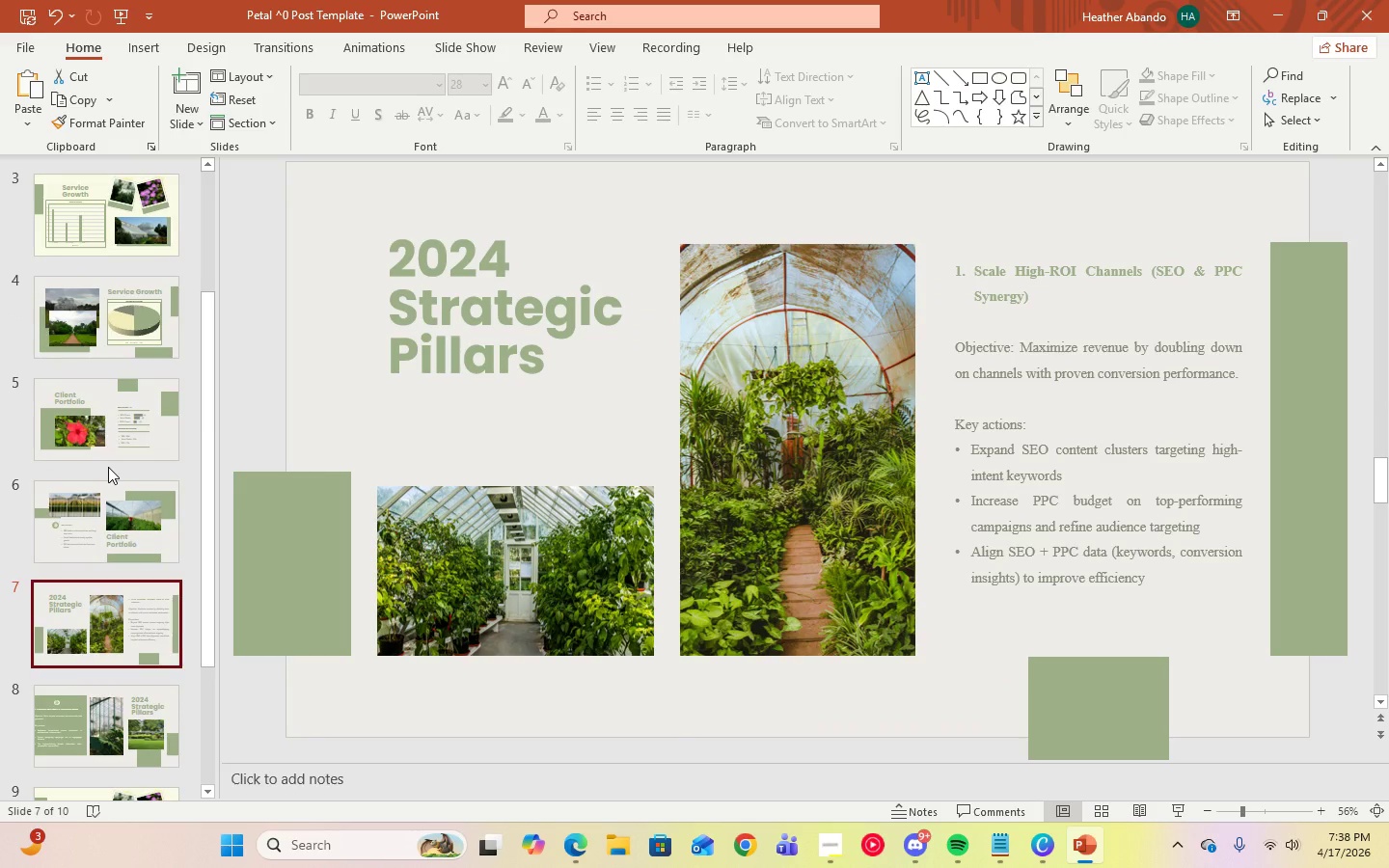 
key(ArrowDown)
 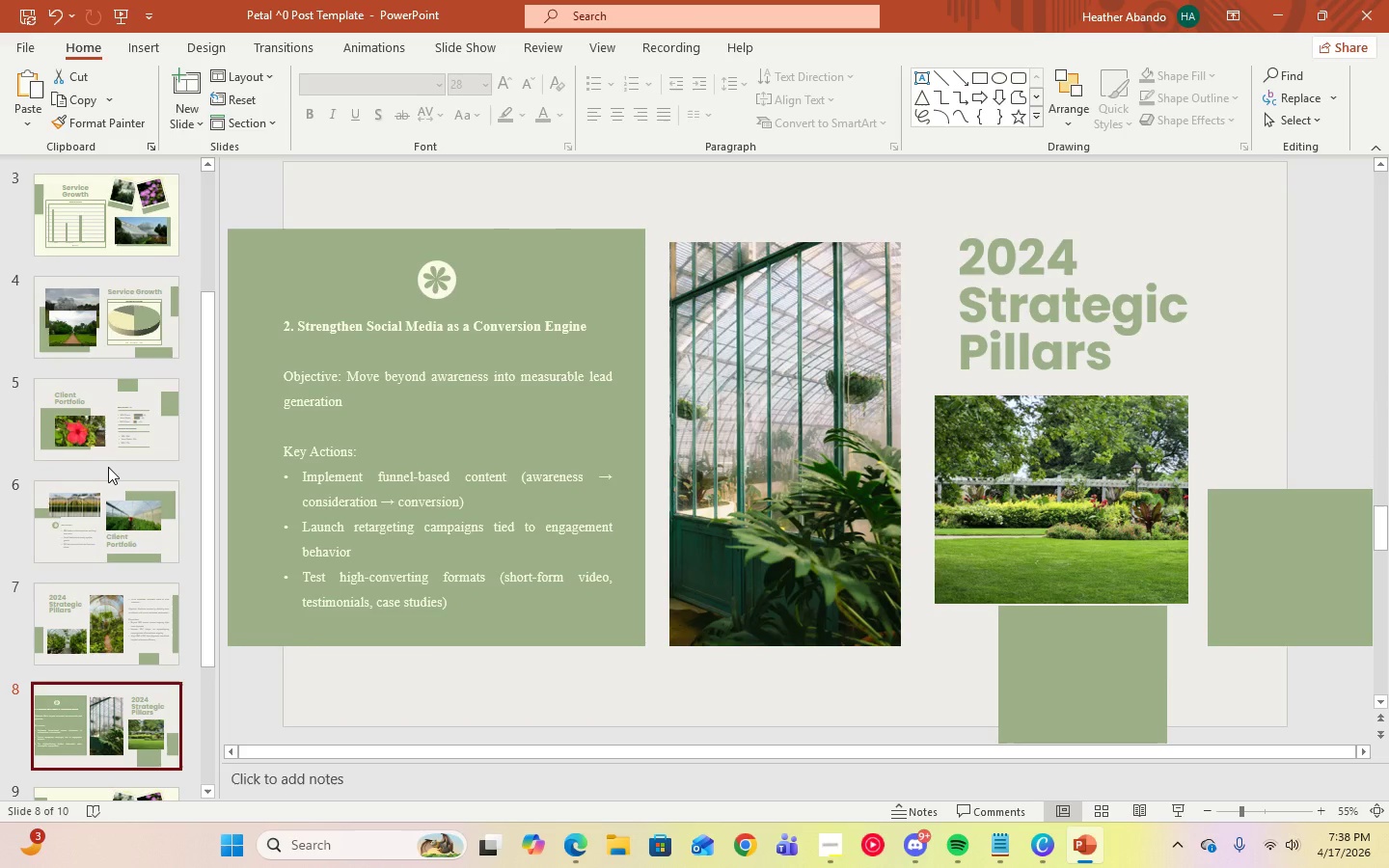 
key(ArrowDown)
 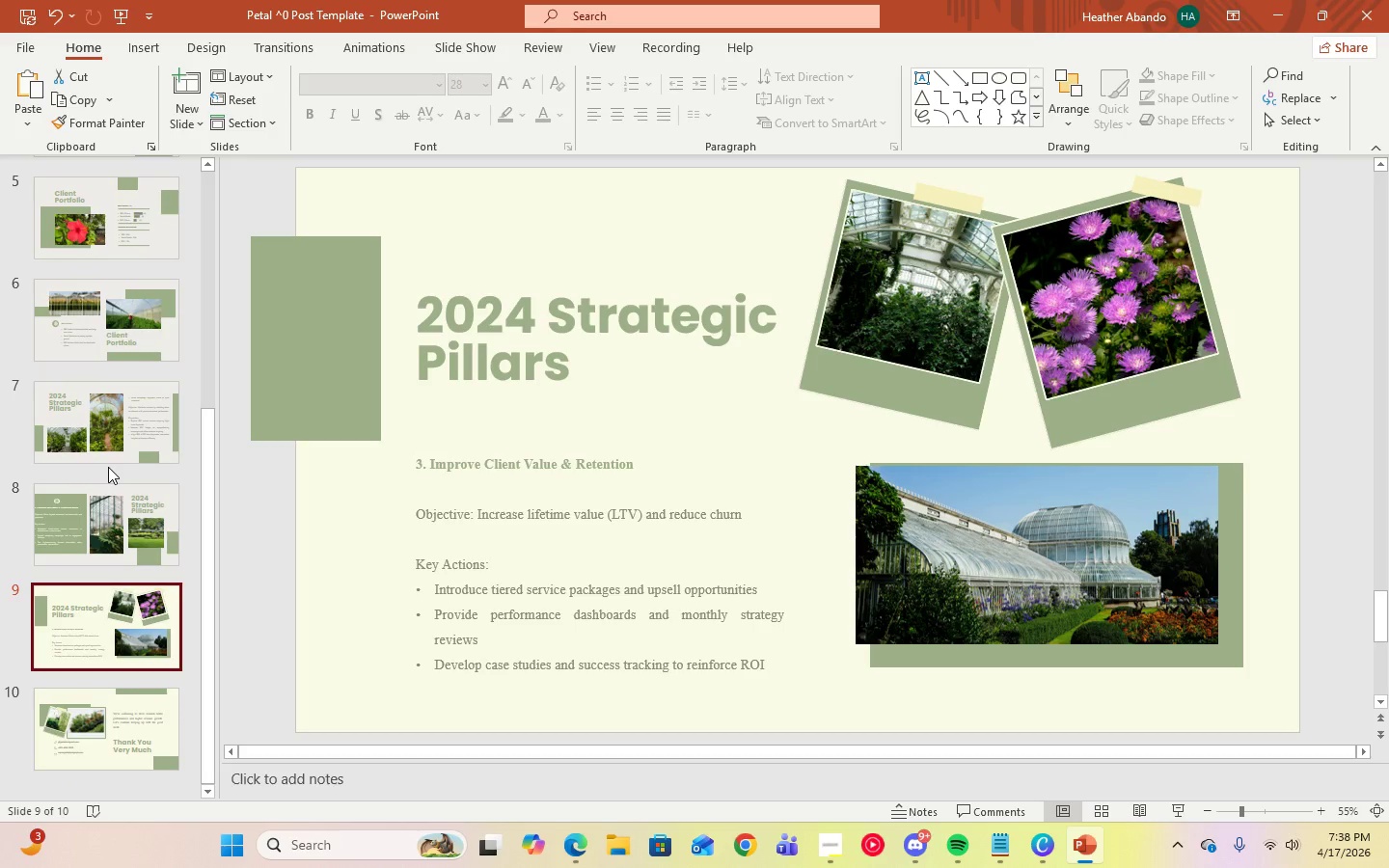 
key(ArrowDown)
 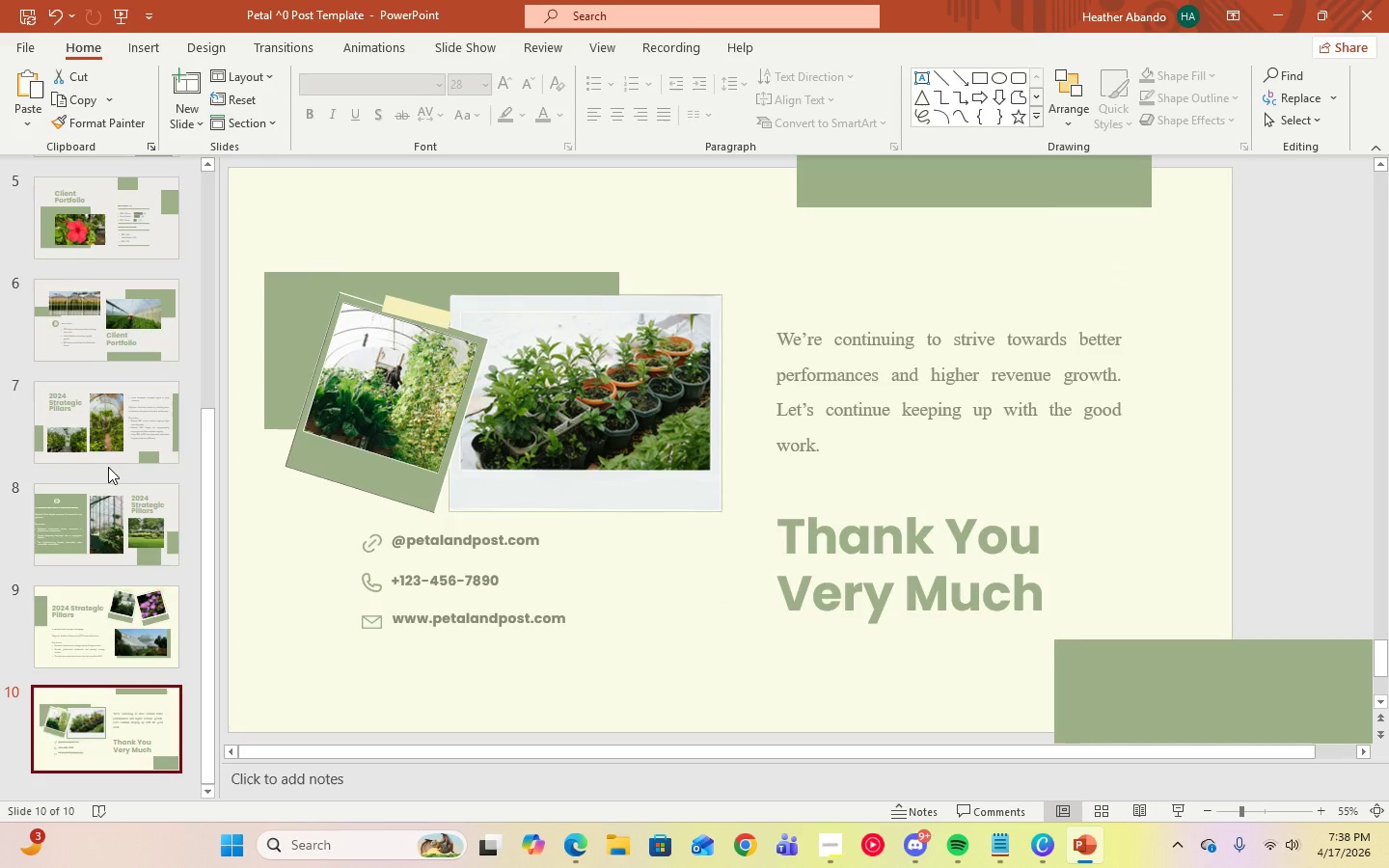 
key(ArrowUp)
 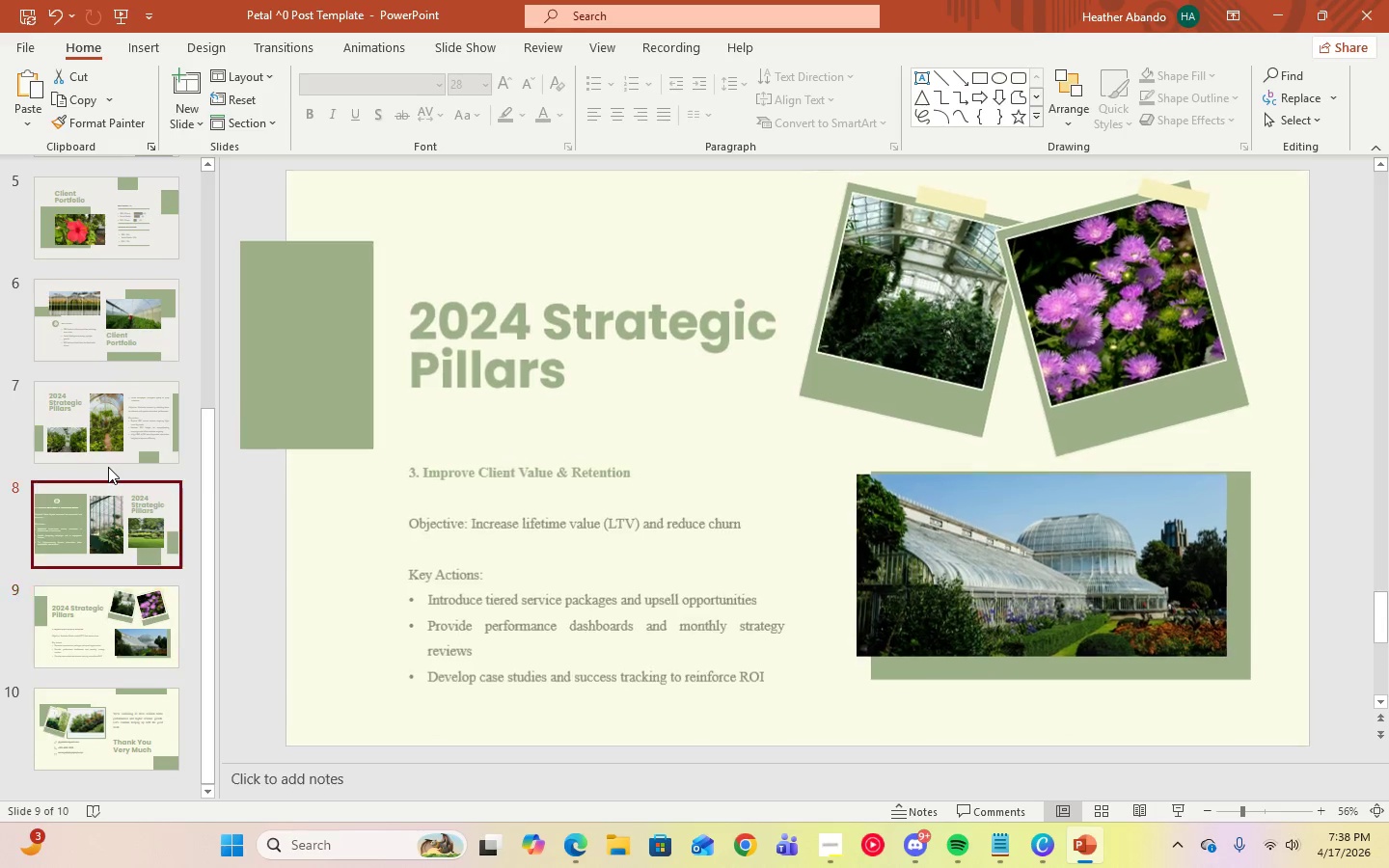 
key(ArrowUp)
 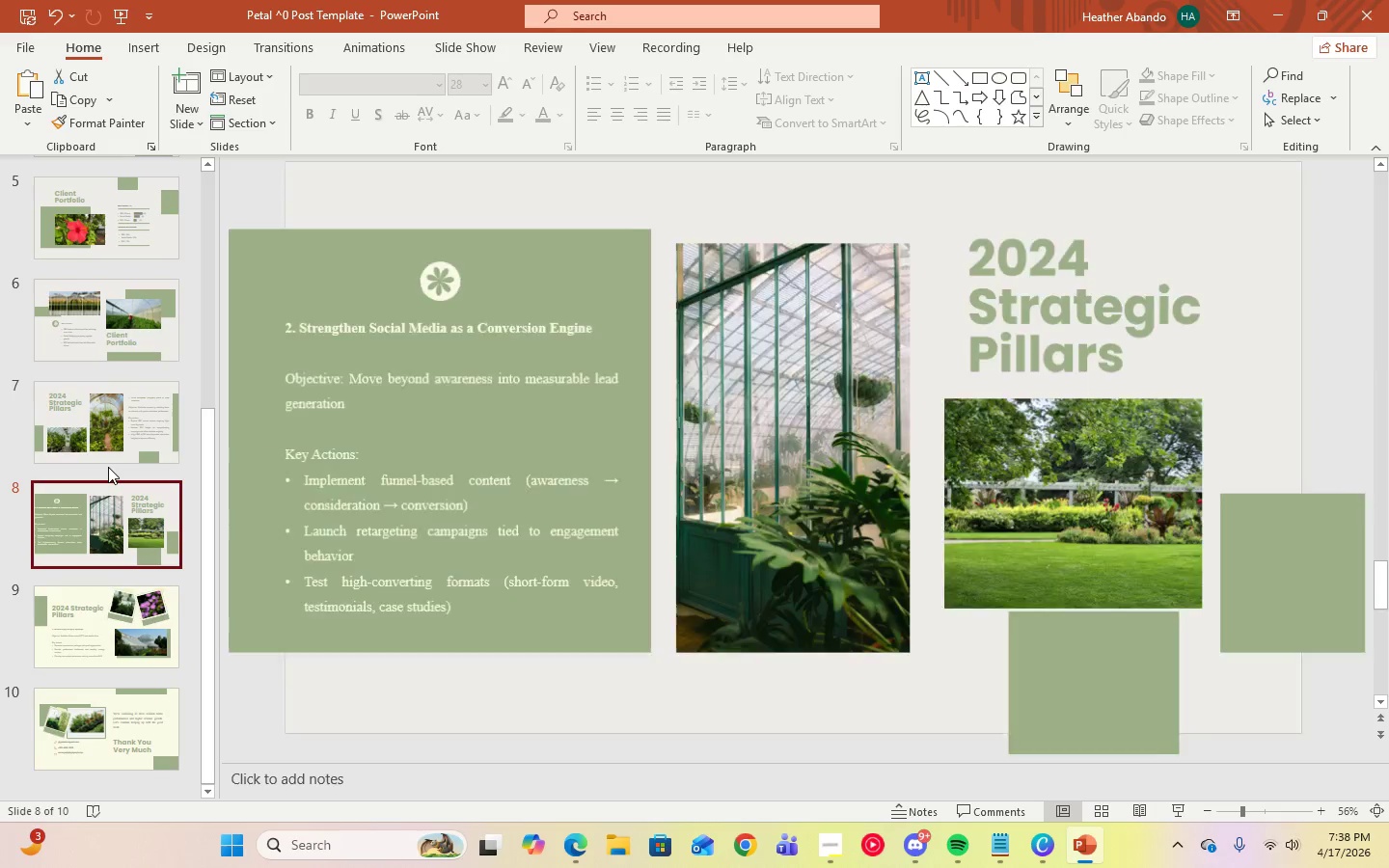 
key(ArrowUp)
 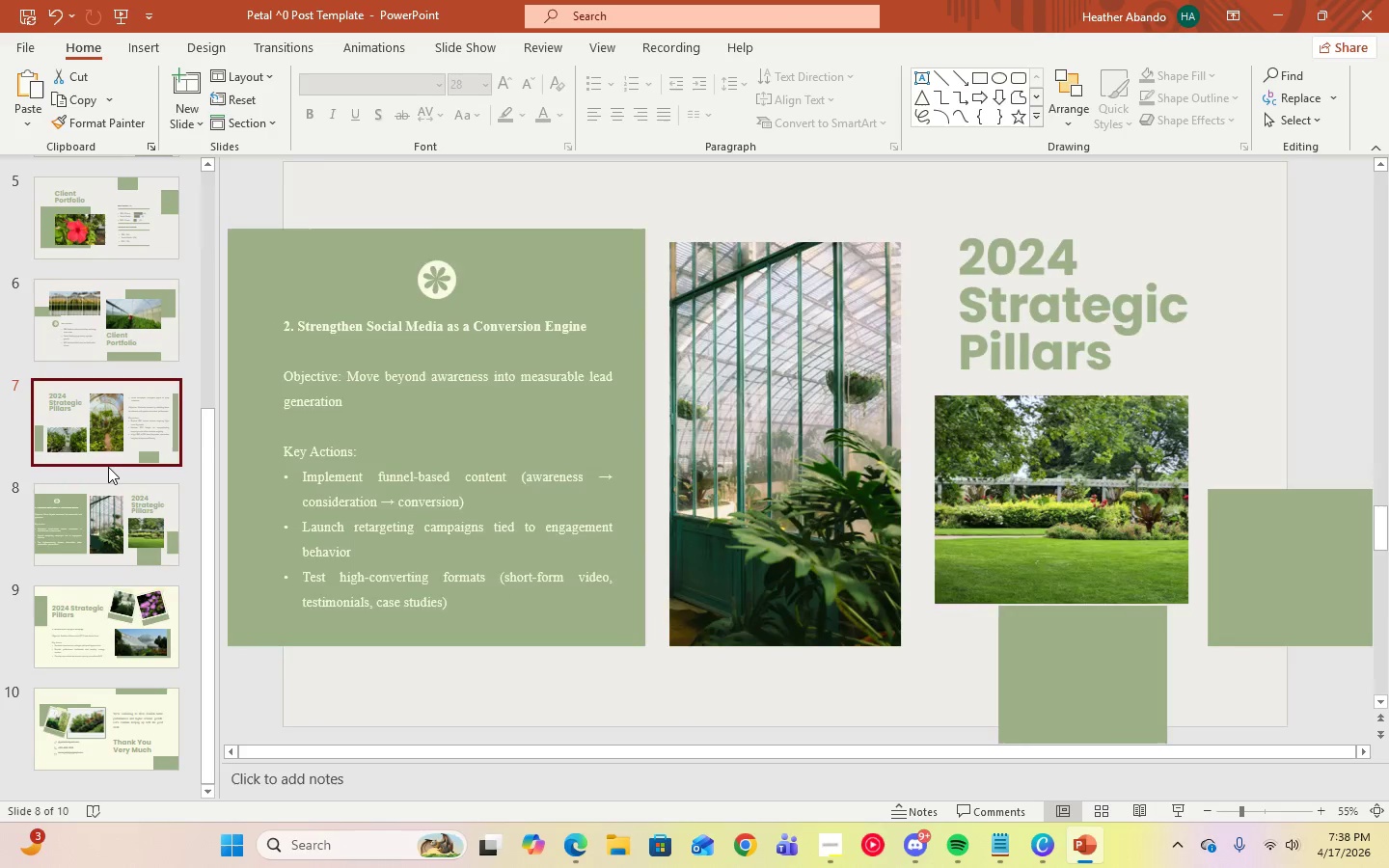 
key(ArrowUp)
 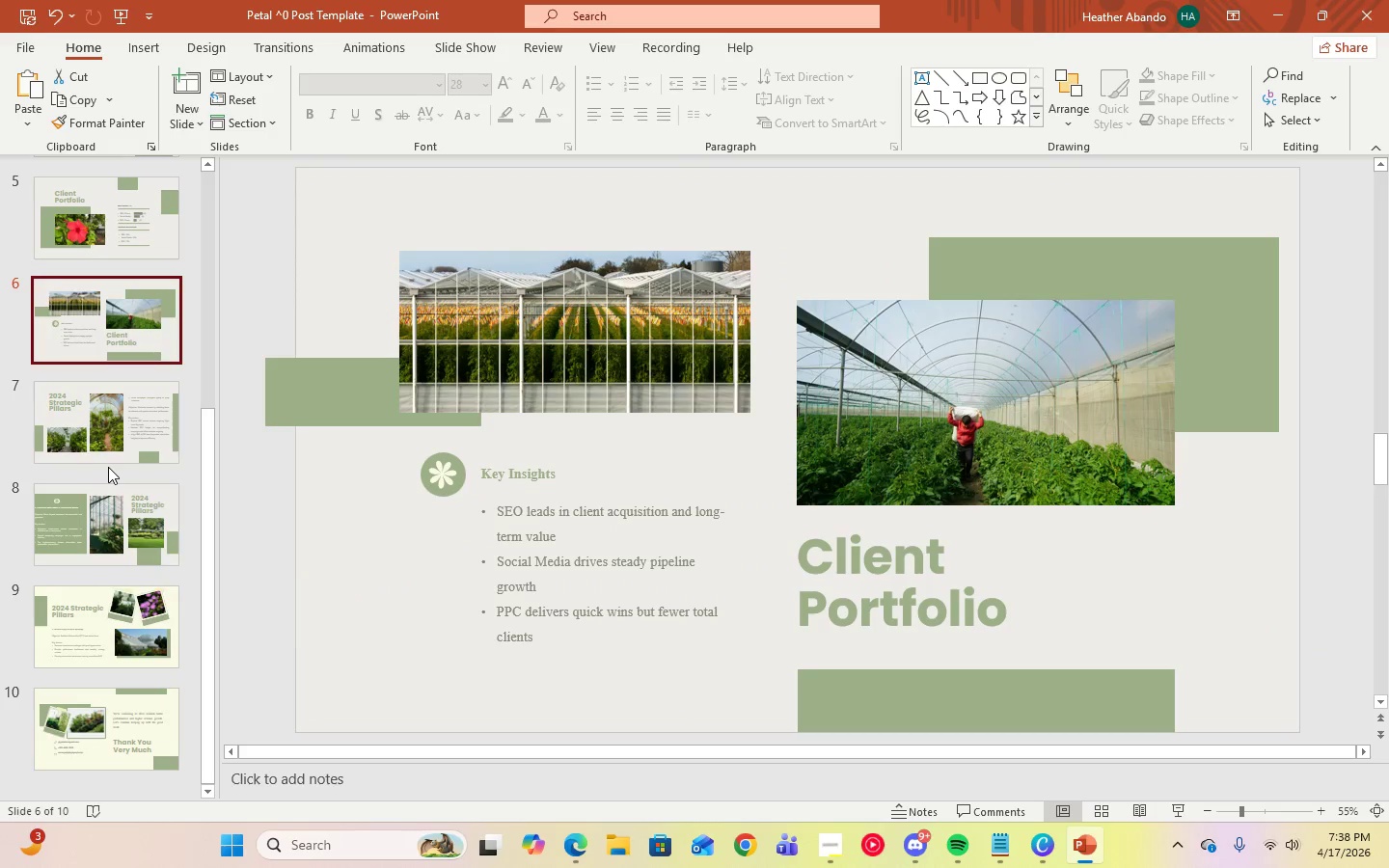 
key(ArrowDown)
 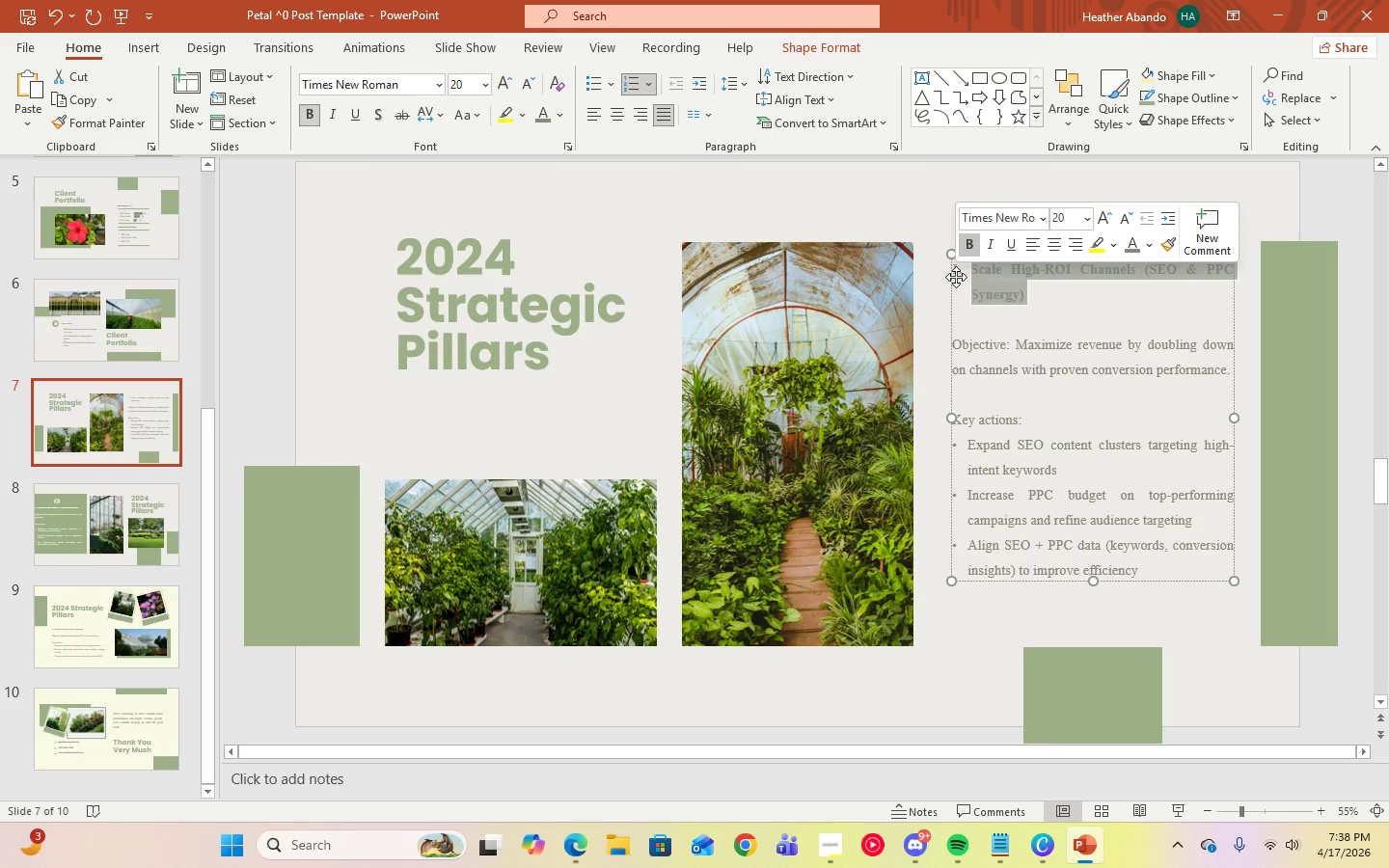 
double_click([966, 275])
 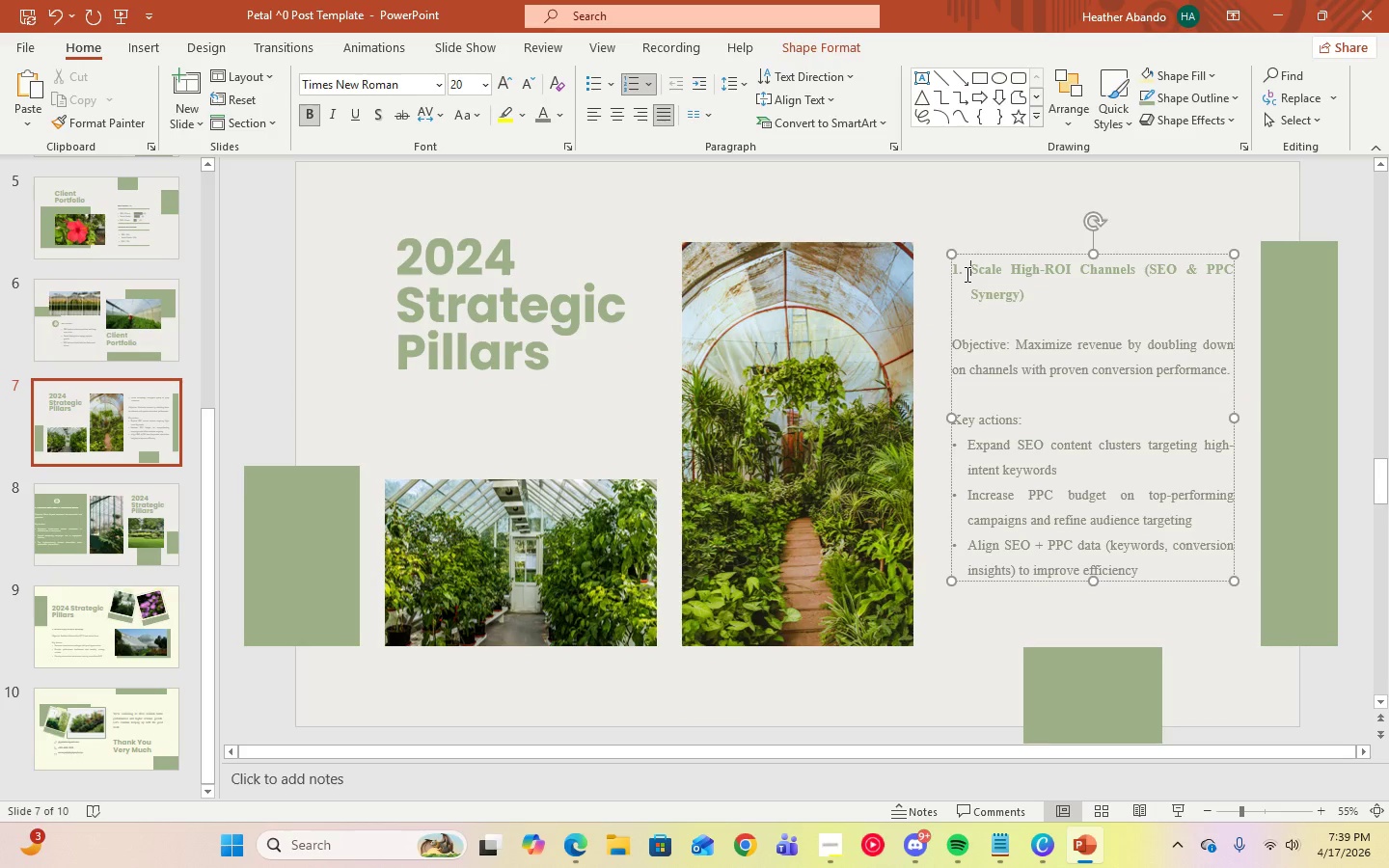 
key(Backspace)
 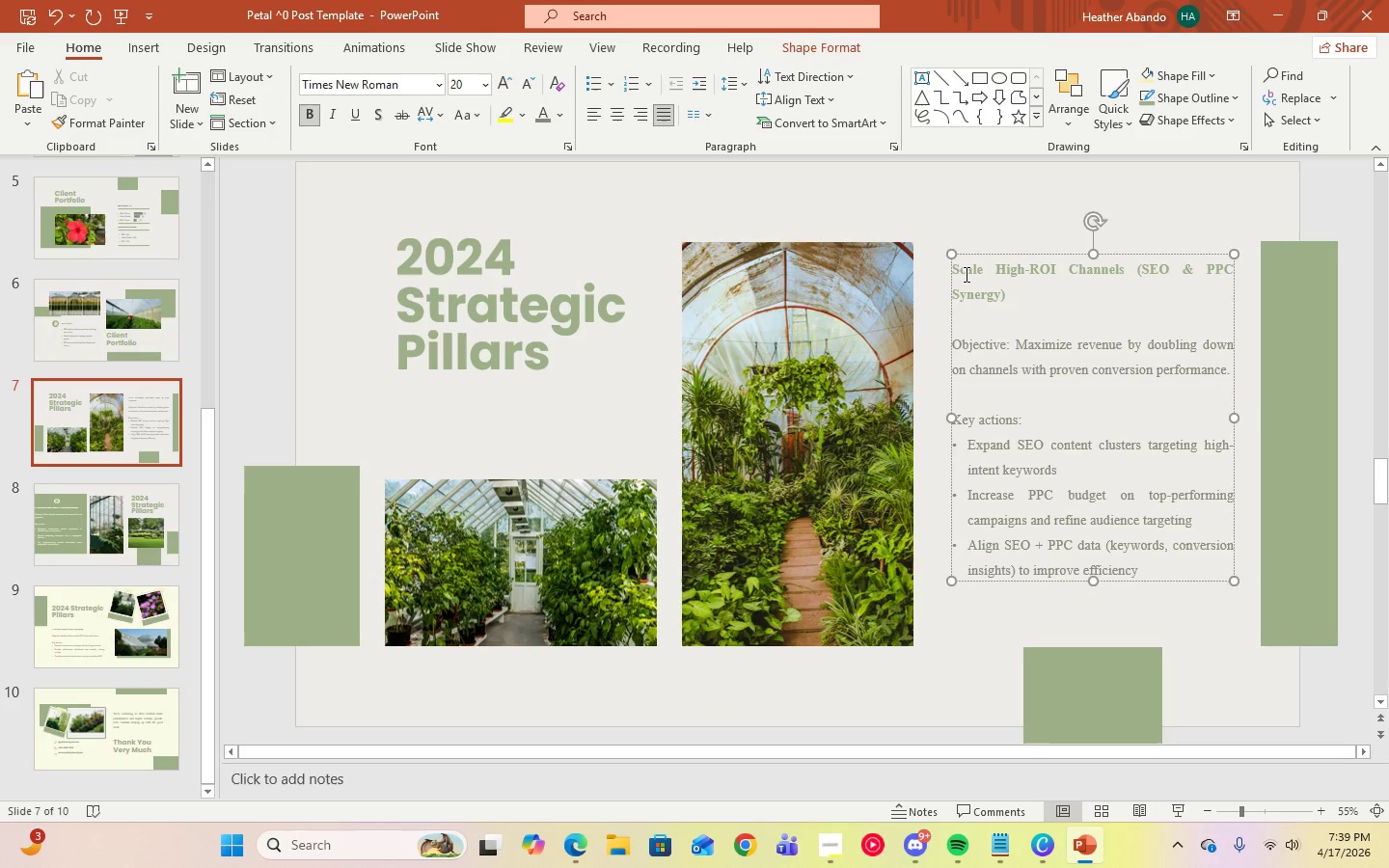 
key(1)
 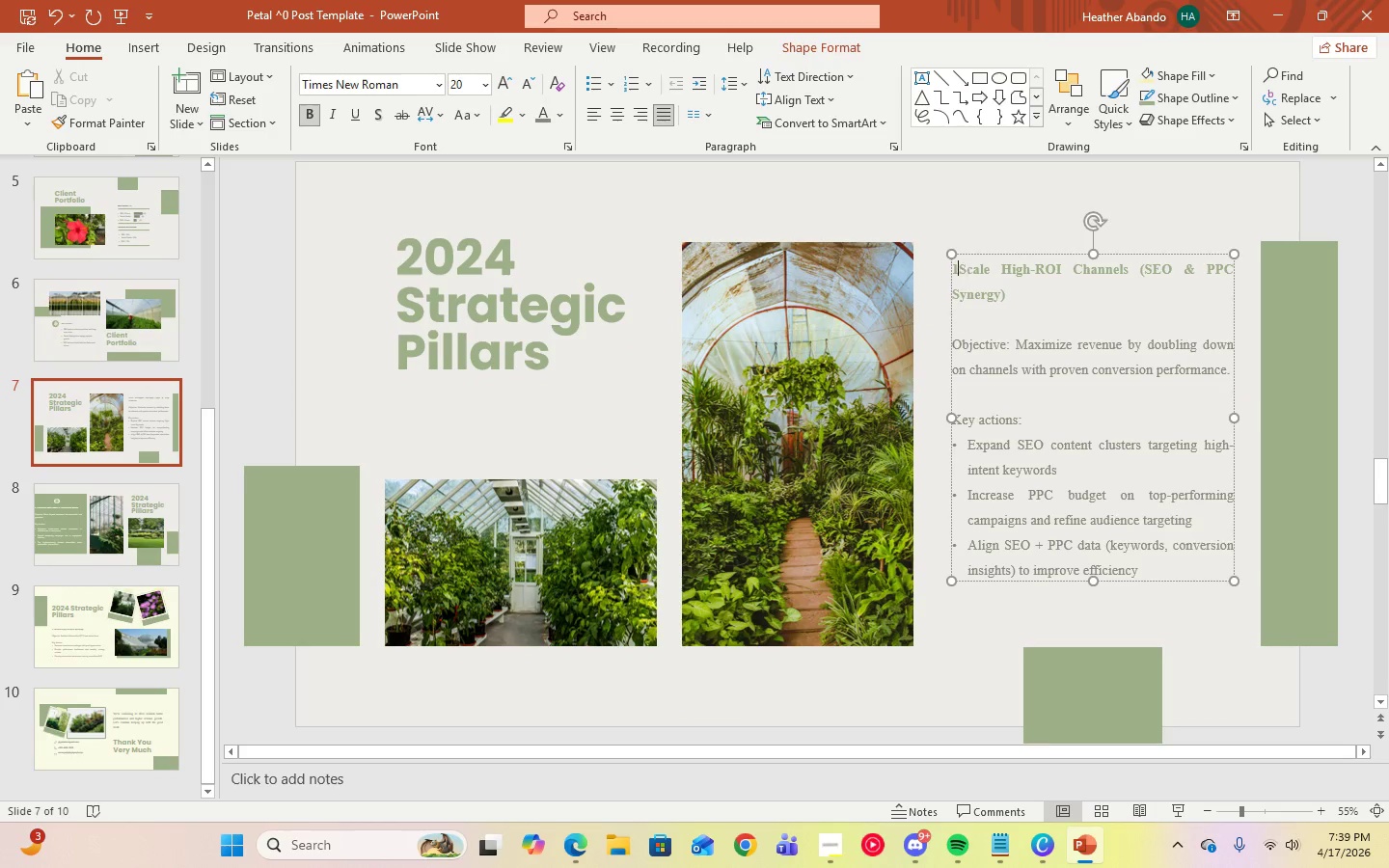 
key(Period)
 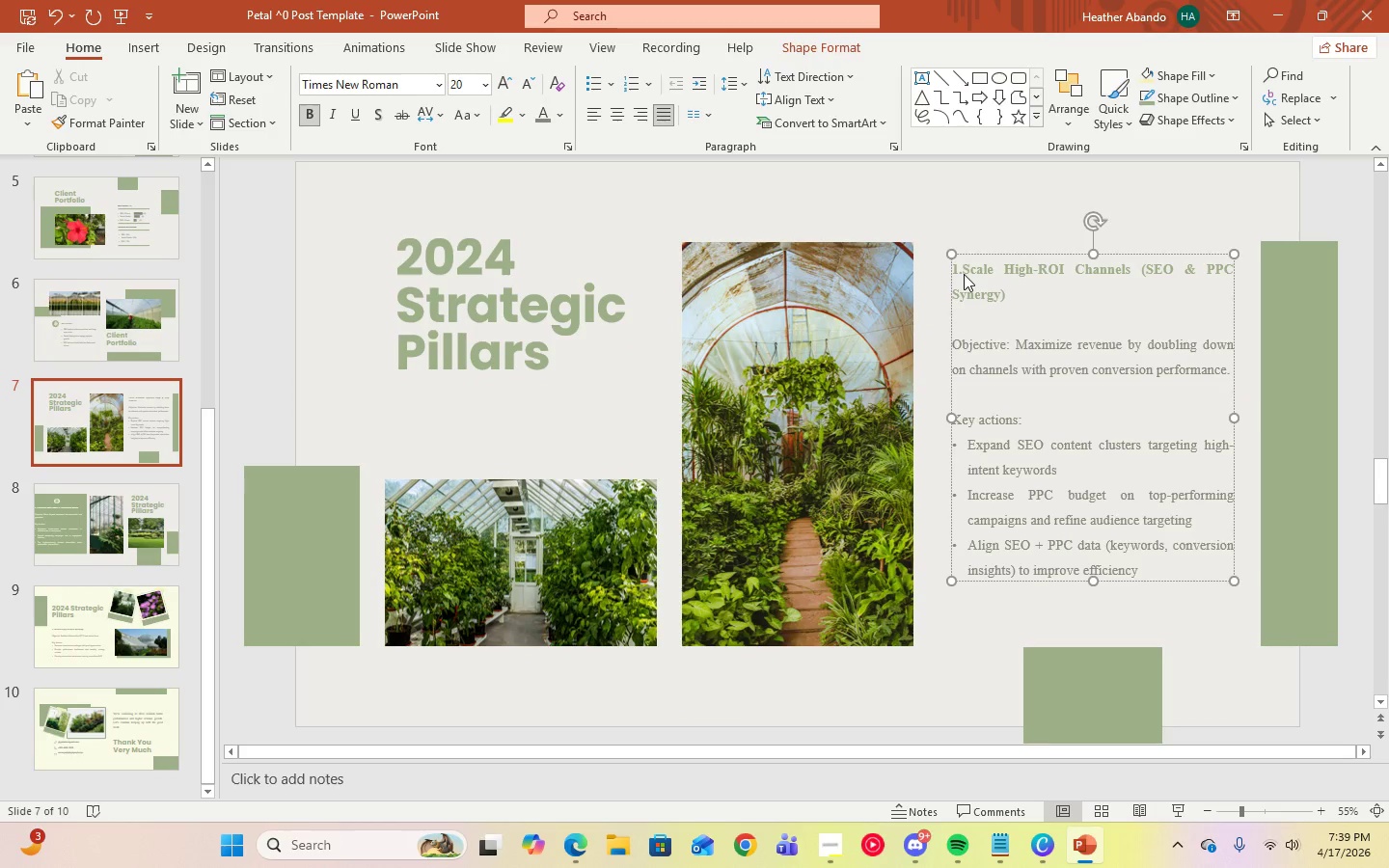 
key(Space)
 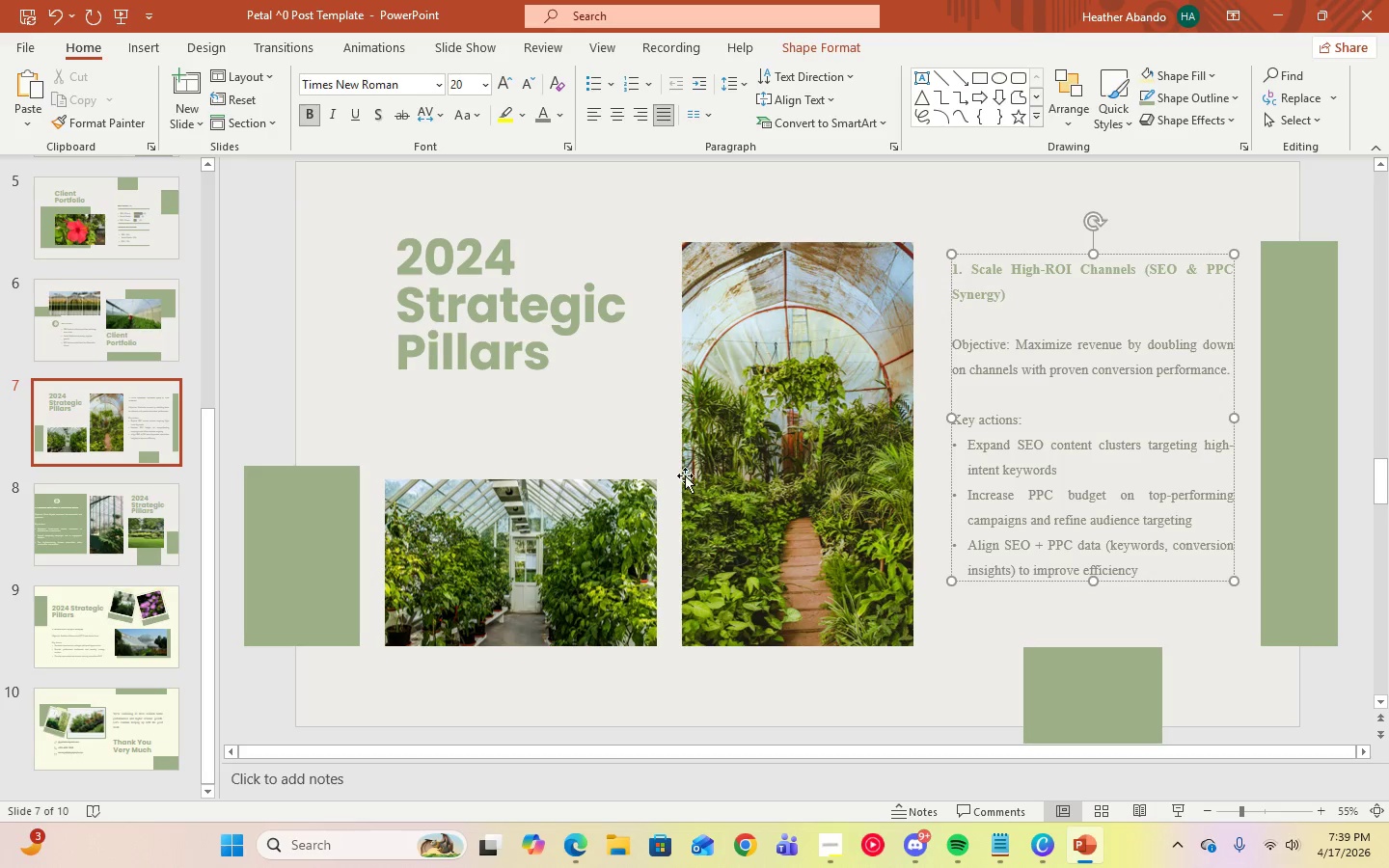 
left_click([128, 527])
 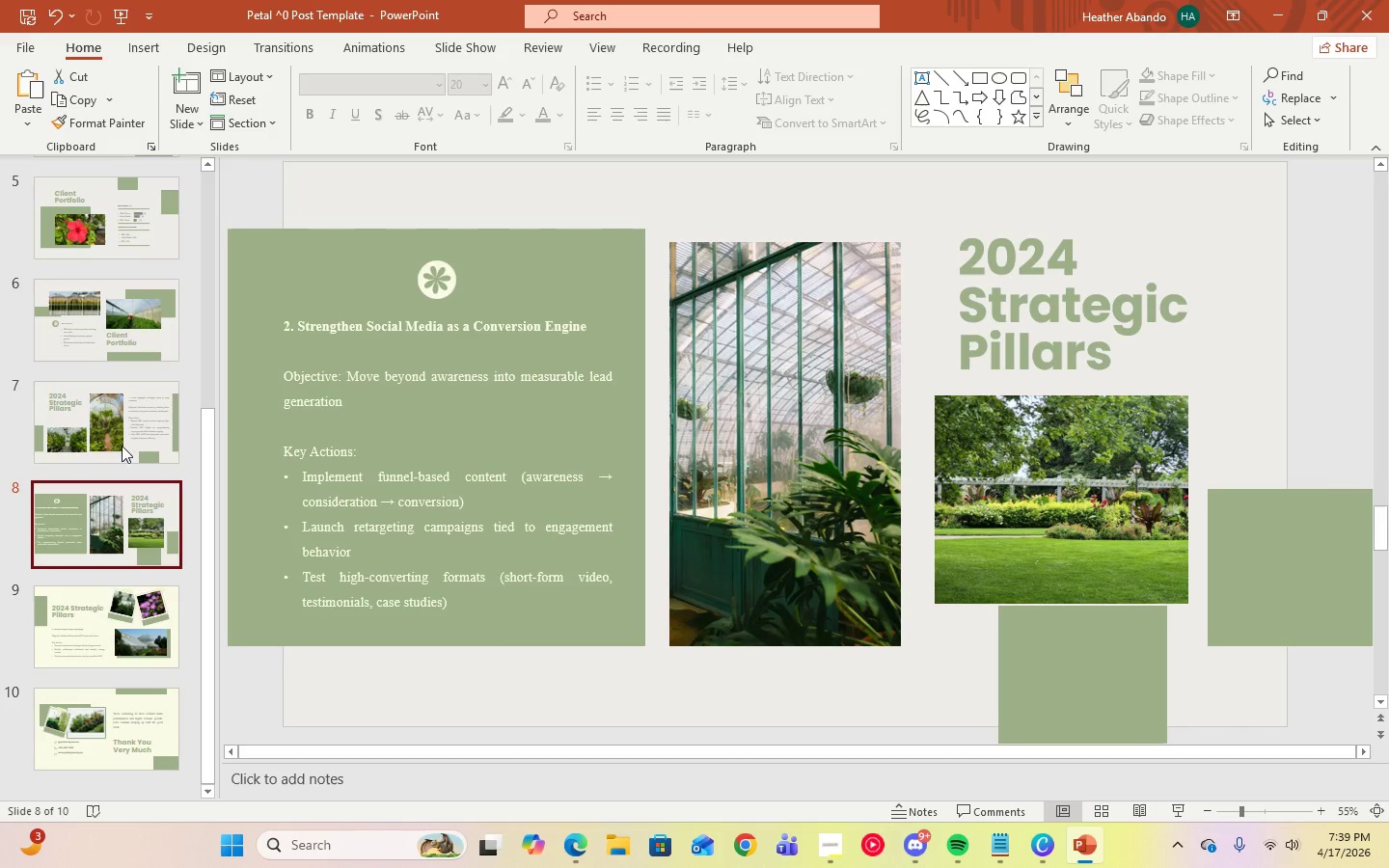 
left_click([118, 411])
 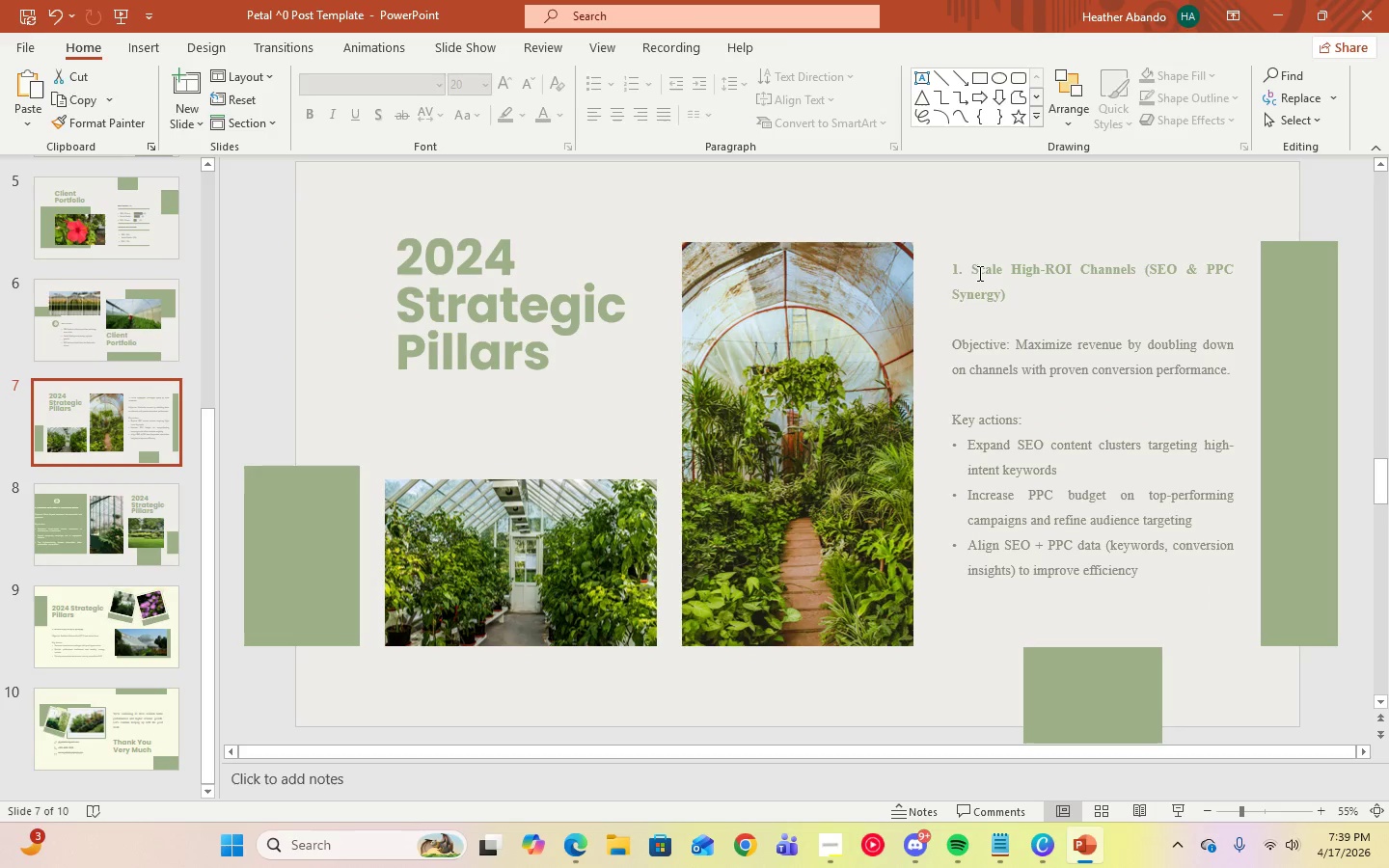 
left_click([974, 275])
 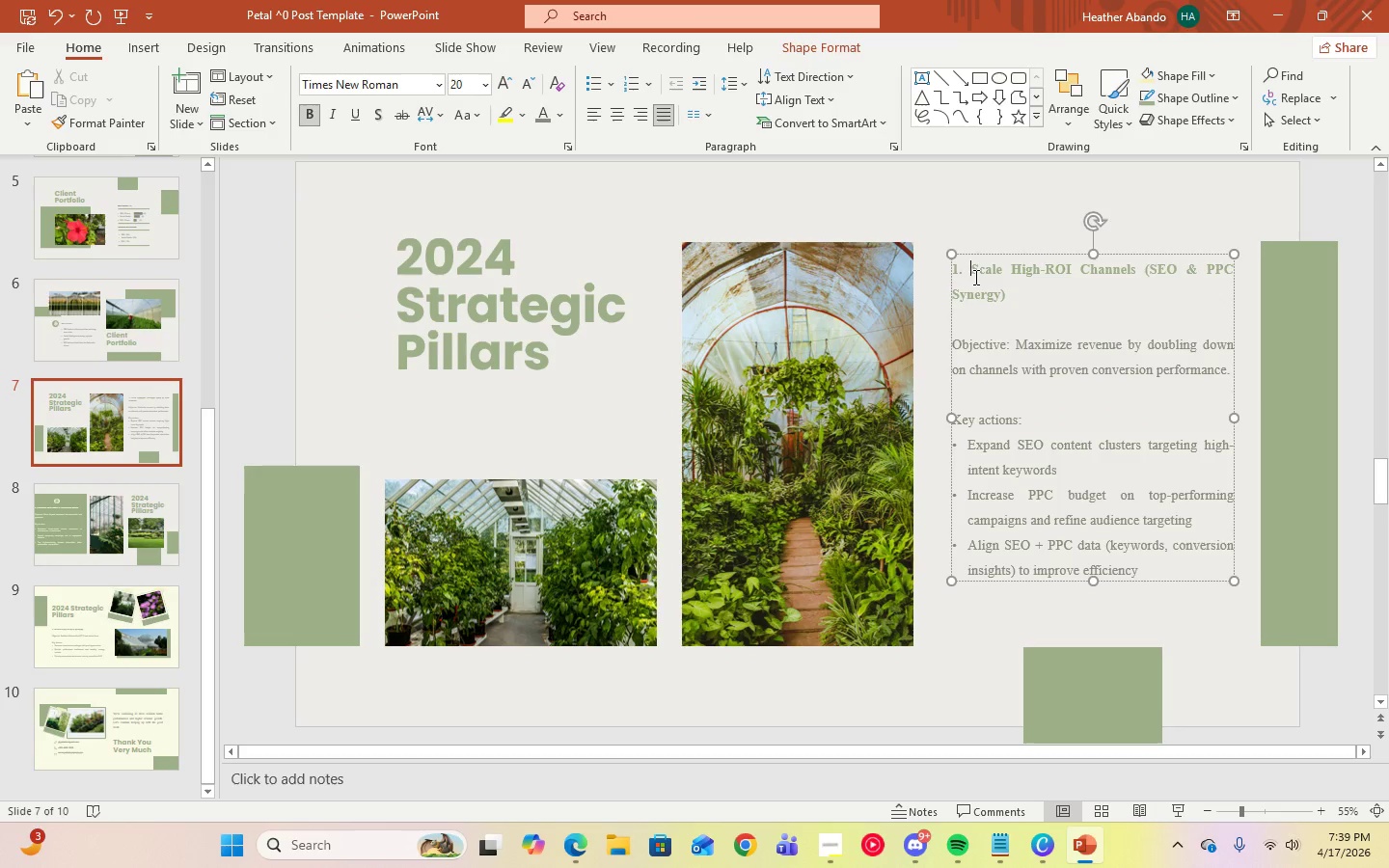 
key(Backspace)
 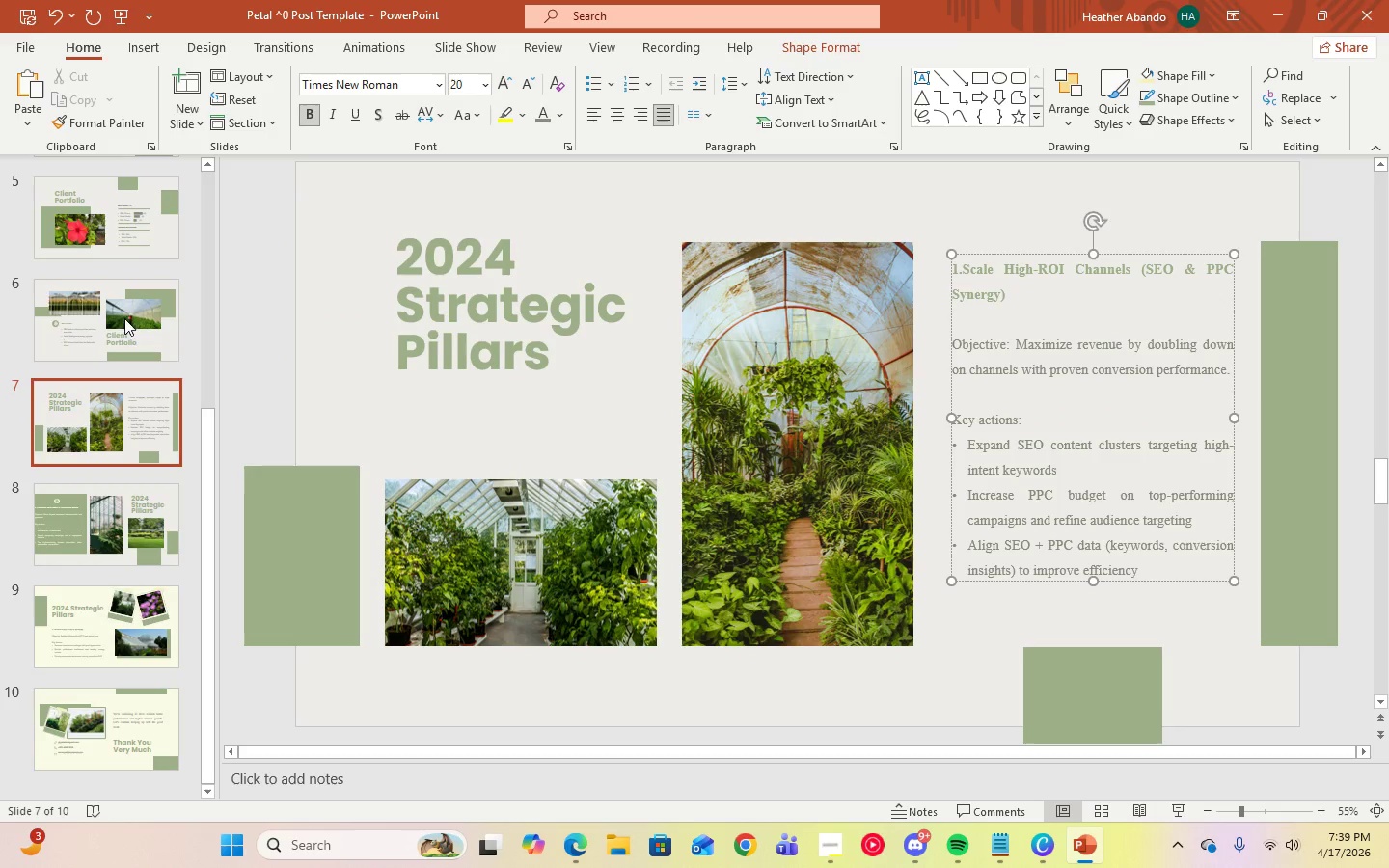 
key(Space)
 